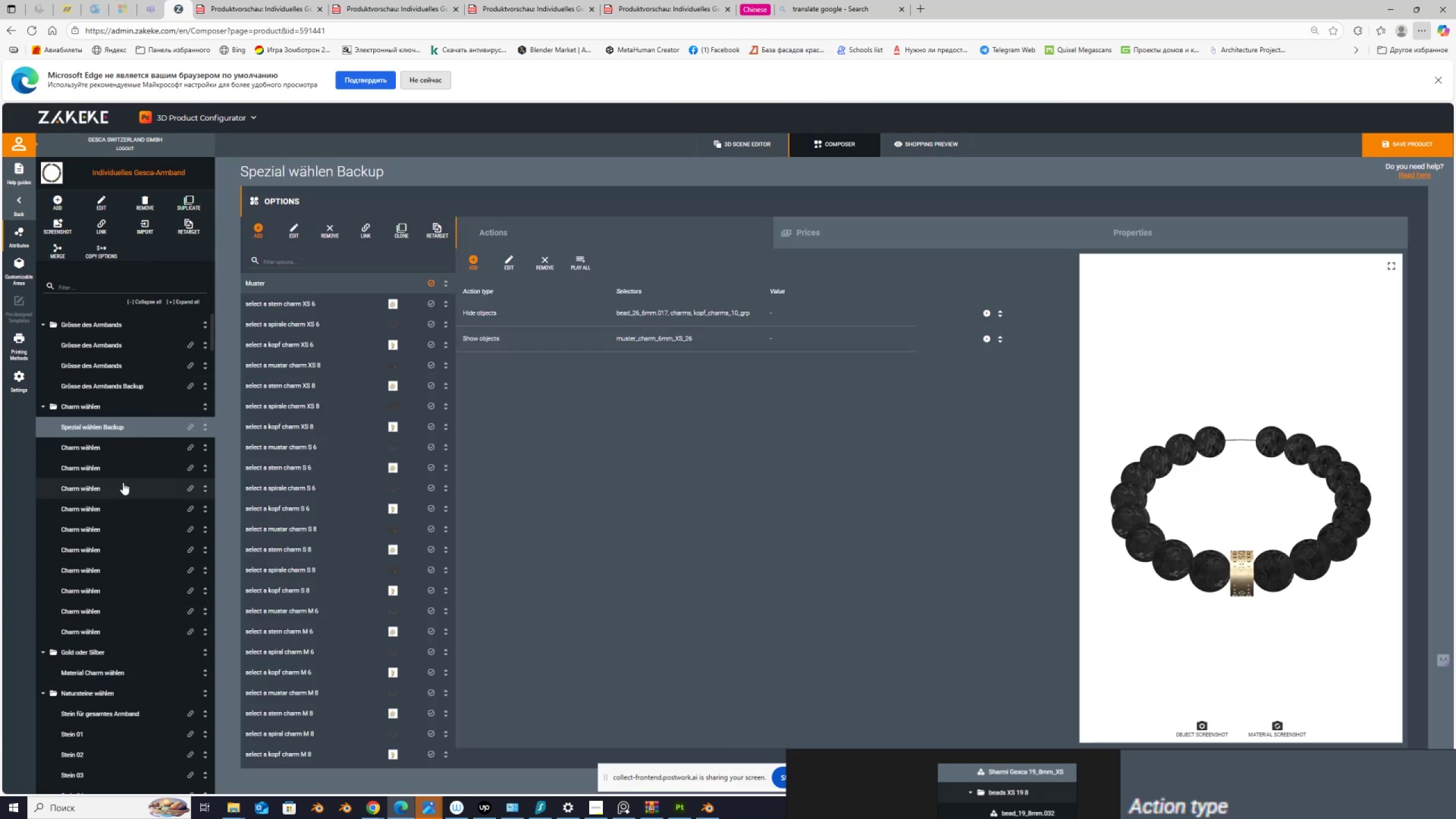 
scroll: coordinate [282, 507], scroll_direction: down, amount: 16.0
 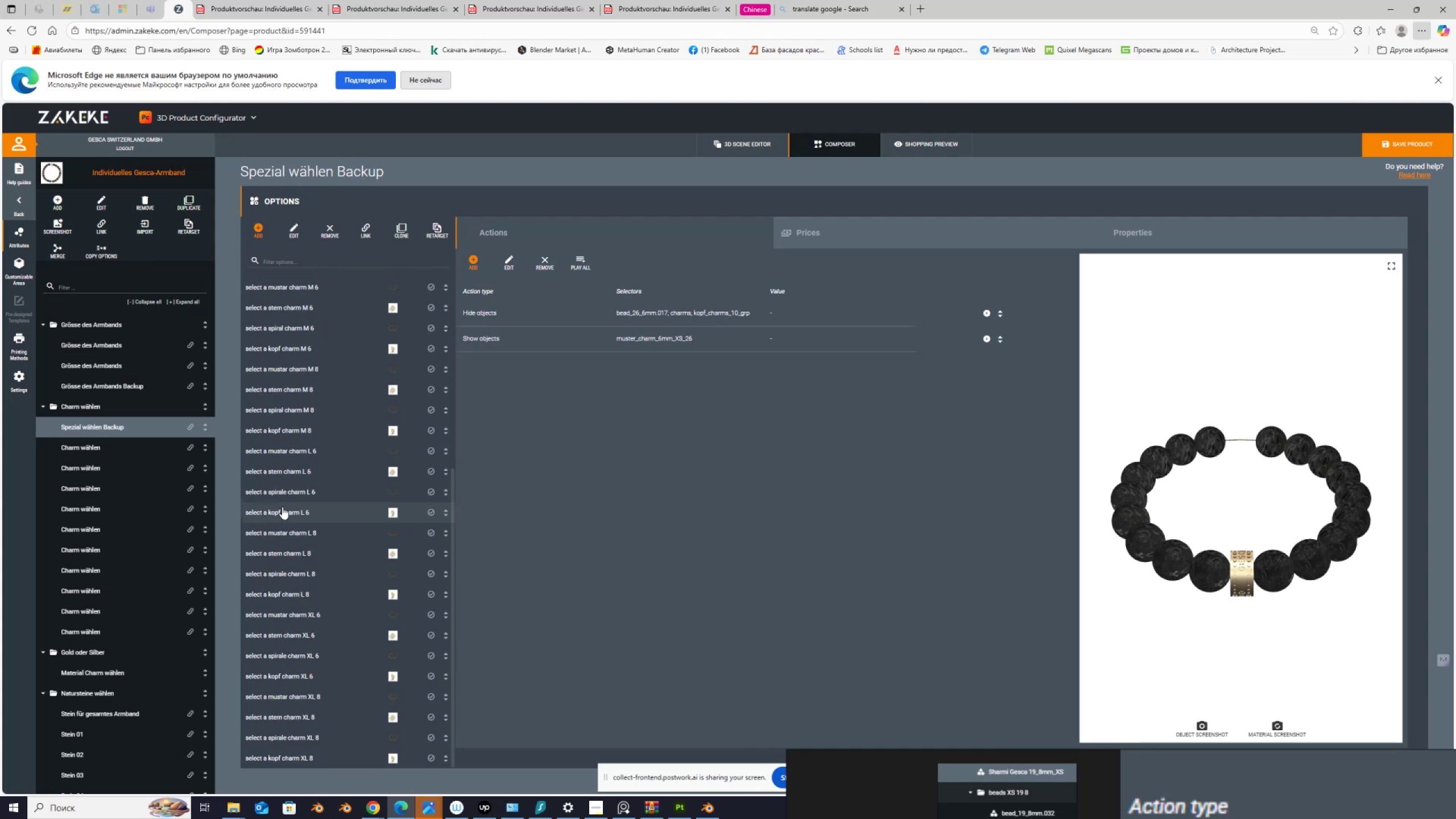 
scroll: coordinate [282, 507], scroll_direction: up, amount: 9.0
 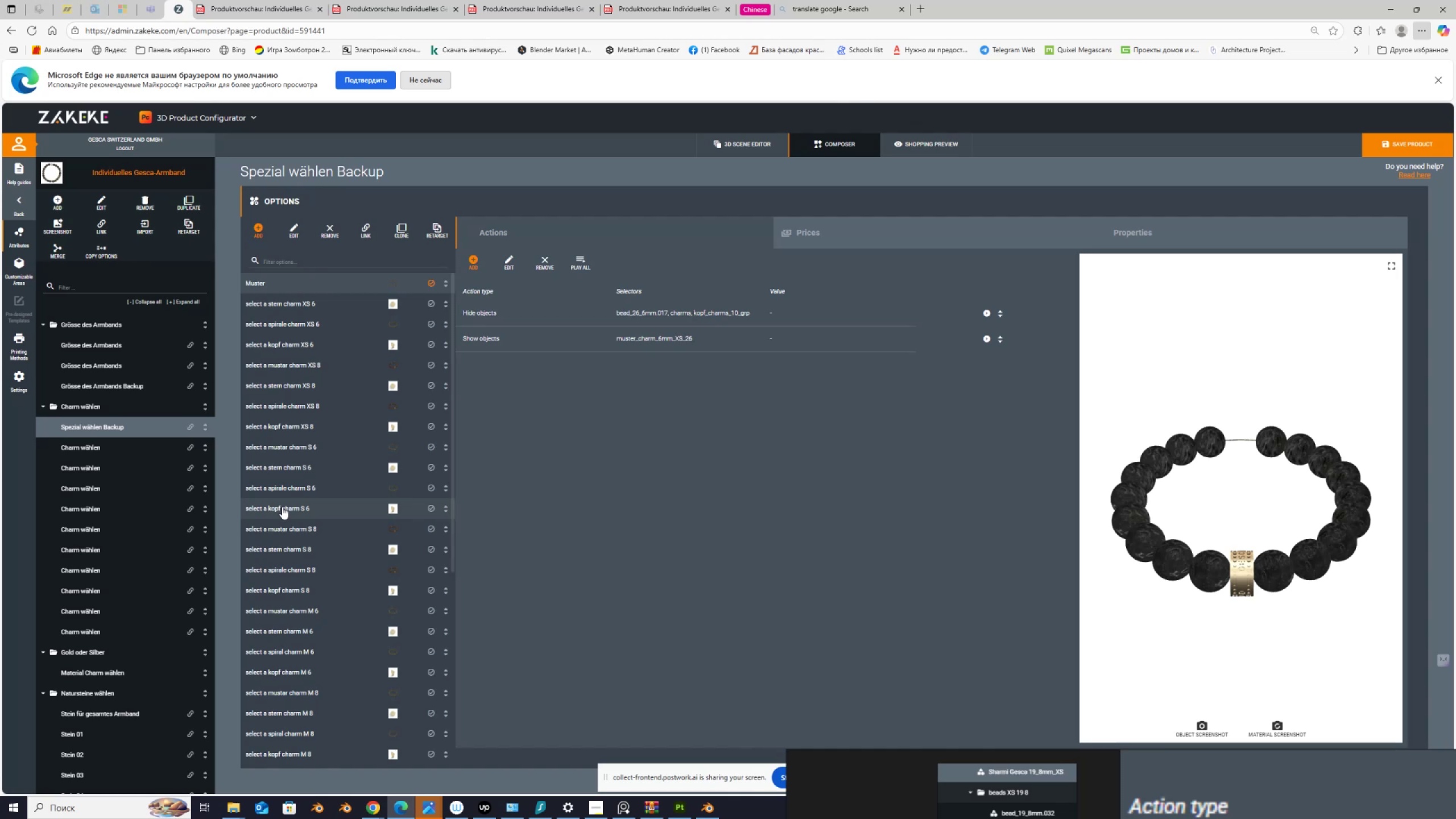 
wait(7.36)
 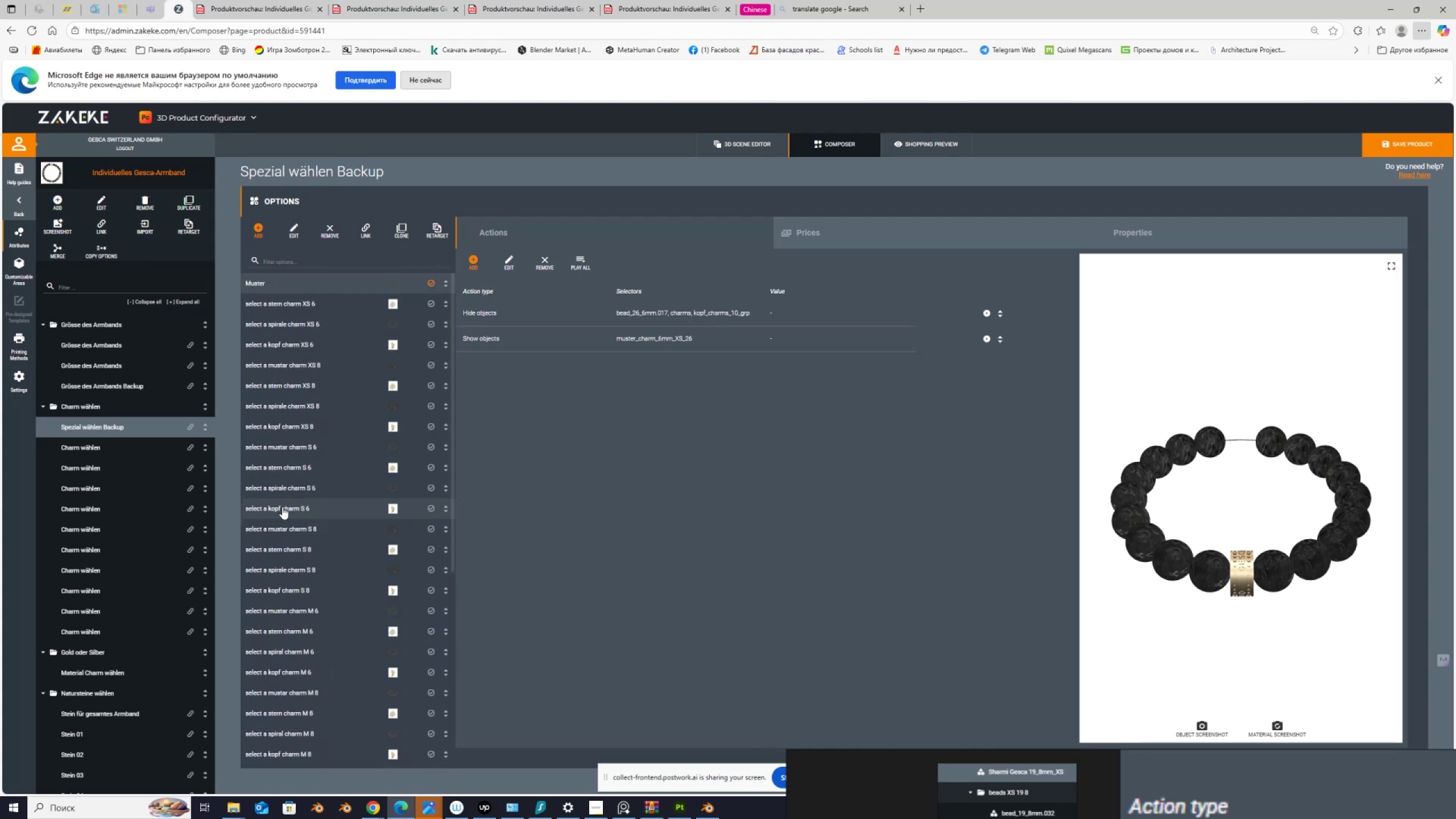 
scroll: coordinate [283, 507], scroll_direction: down, amount: 12.0
 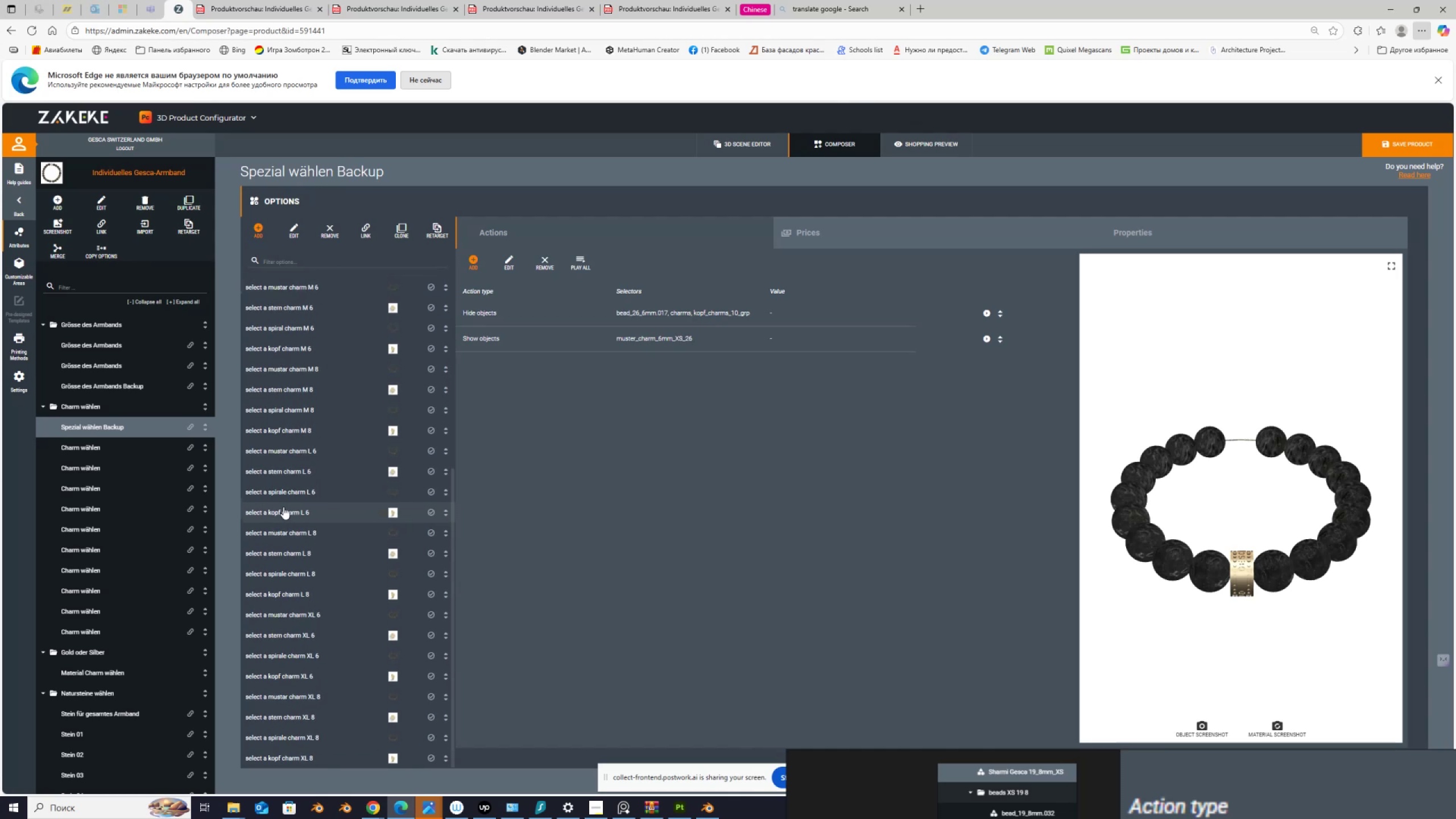 
scroll: coordinate [283, 507], scroll_direction: up, amount: 6.0
 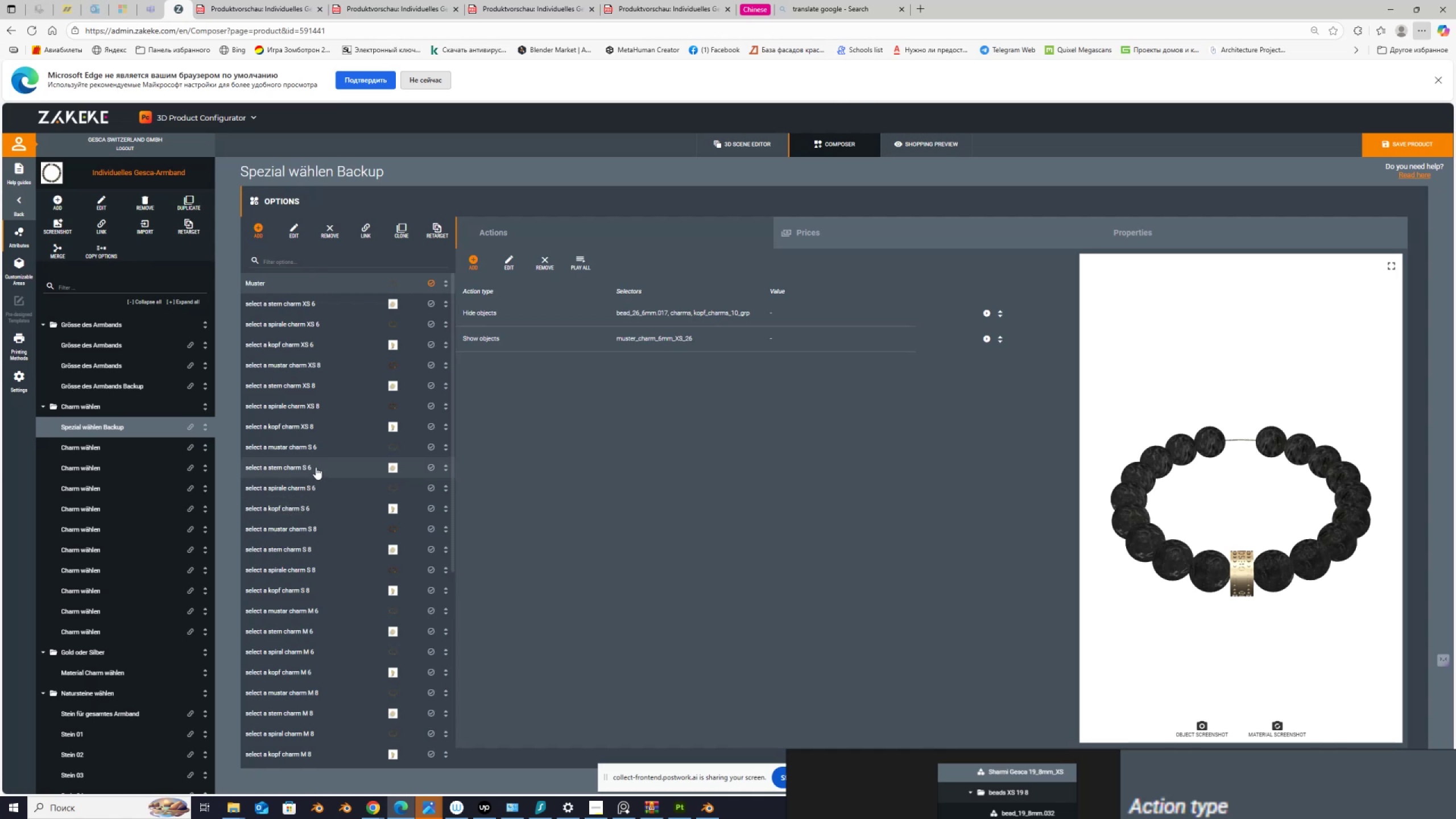 
wait(10.99)
 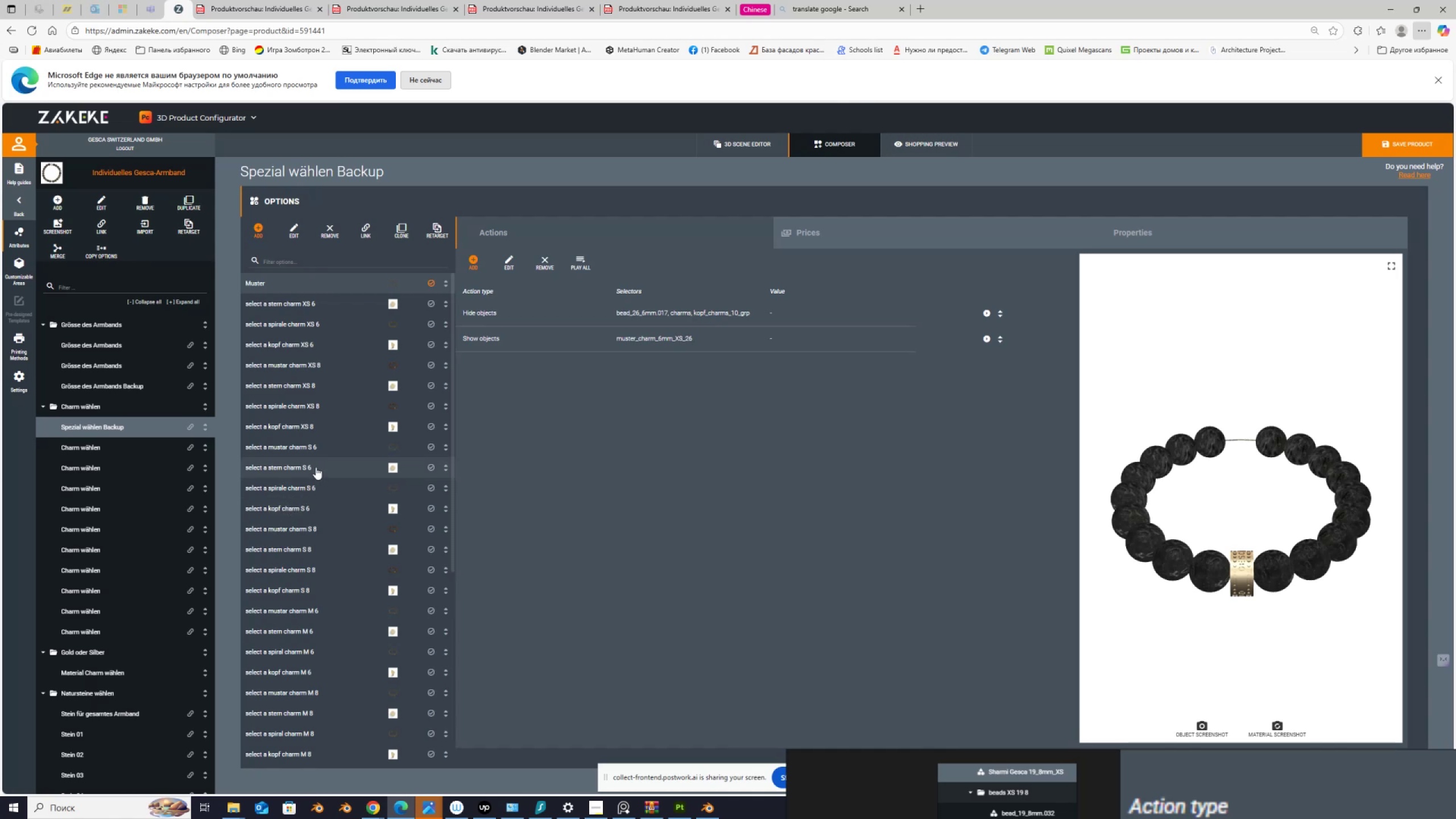 
left_click([304, 302])
 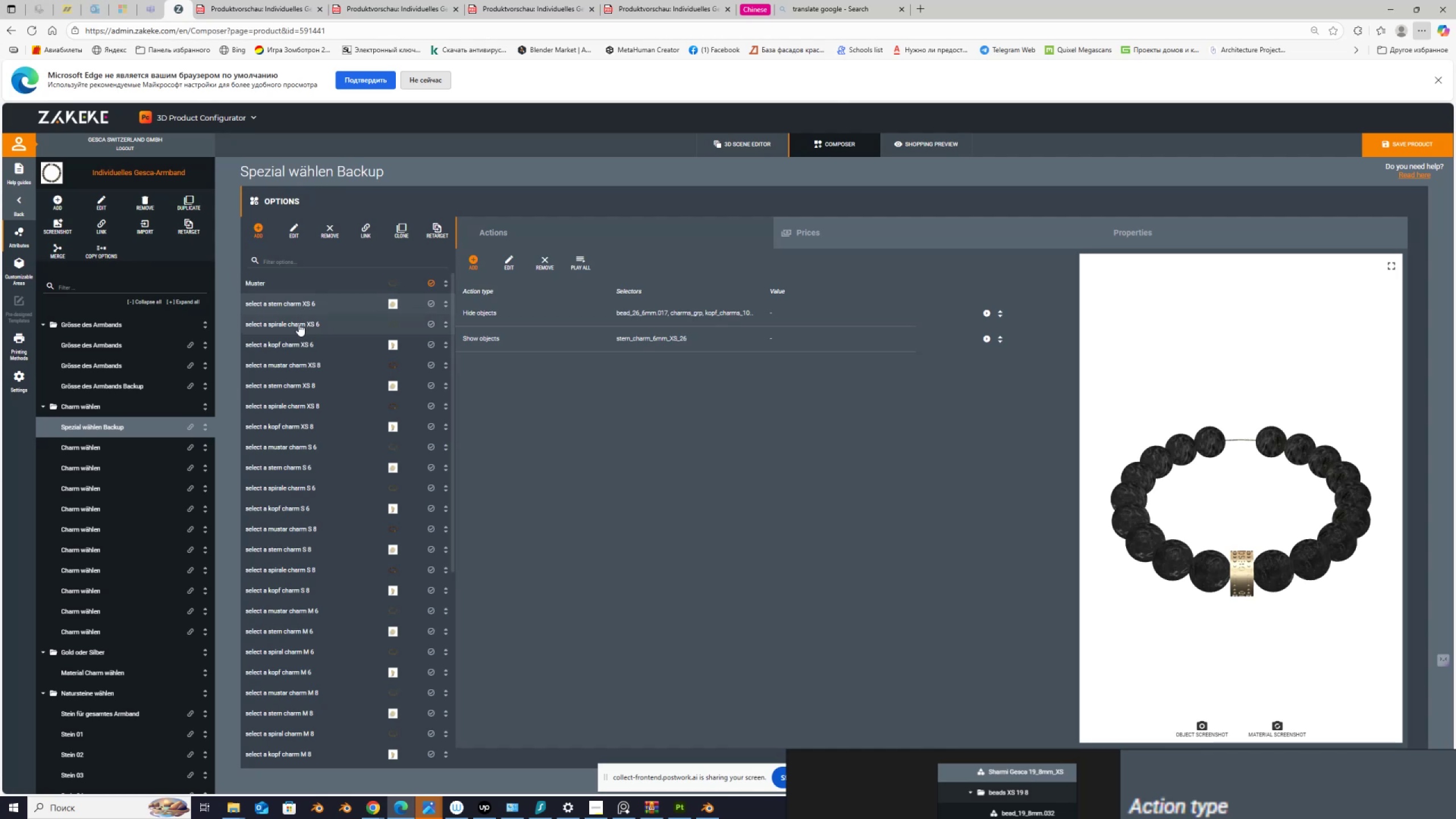 
left_click([298, 324])
 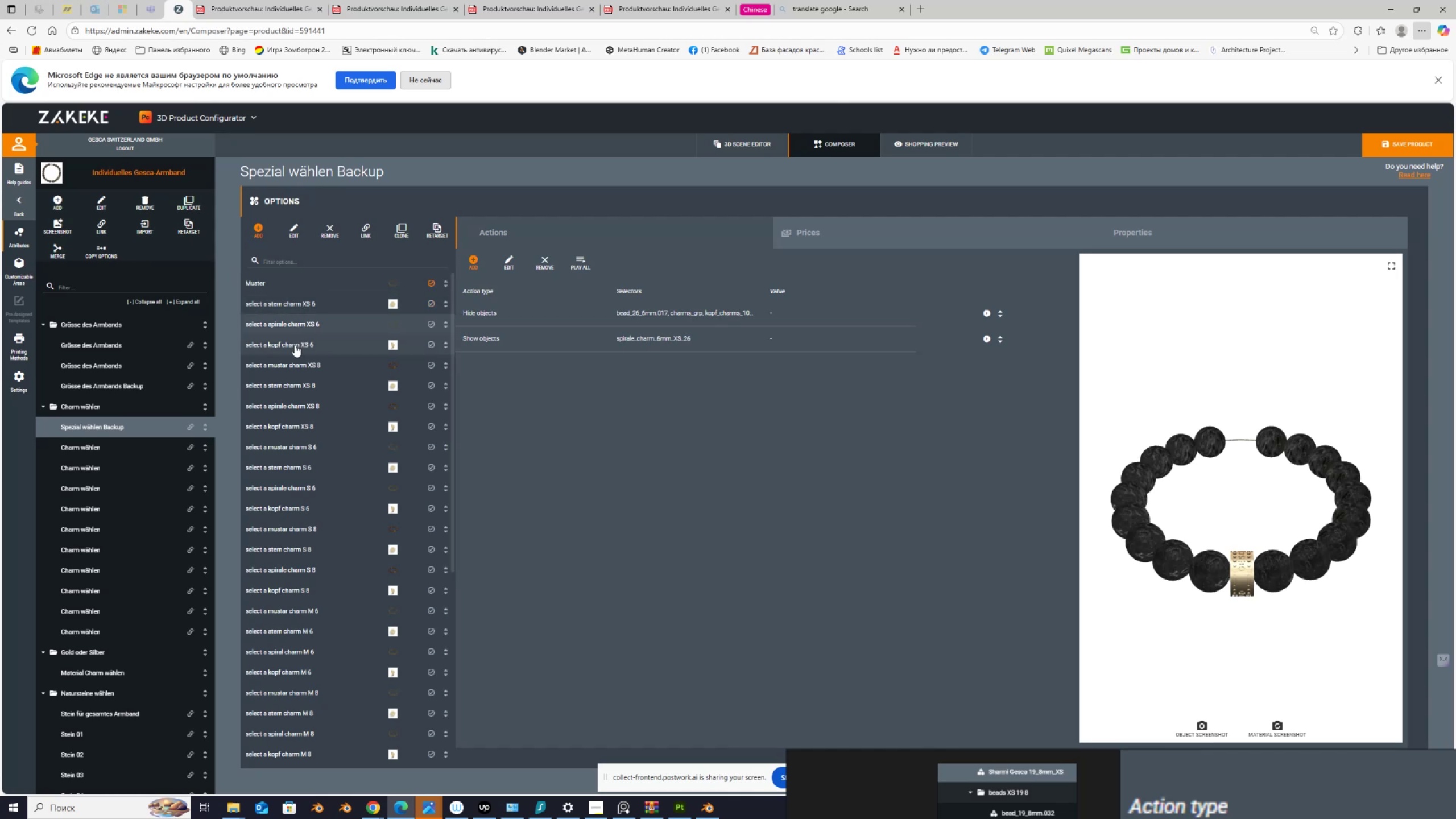 
left_click([295, 345])
 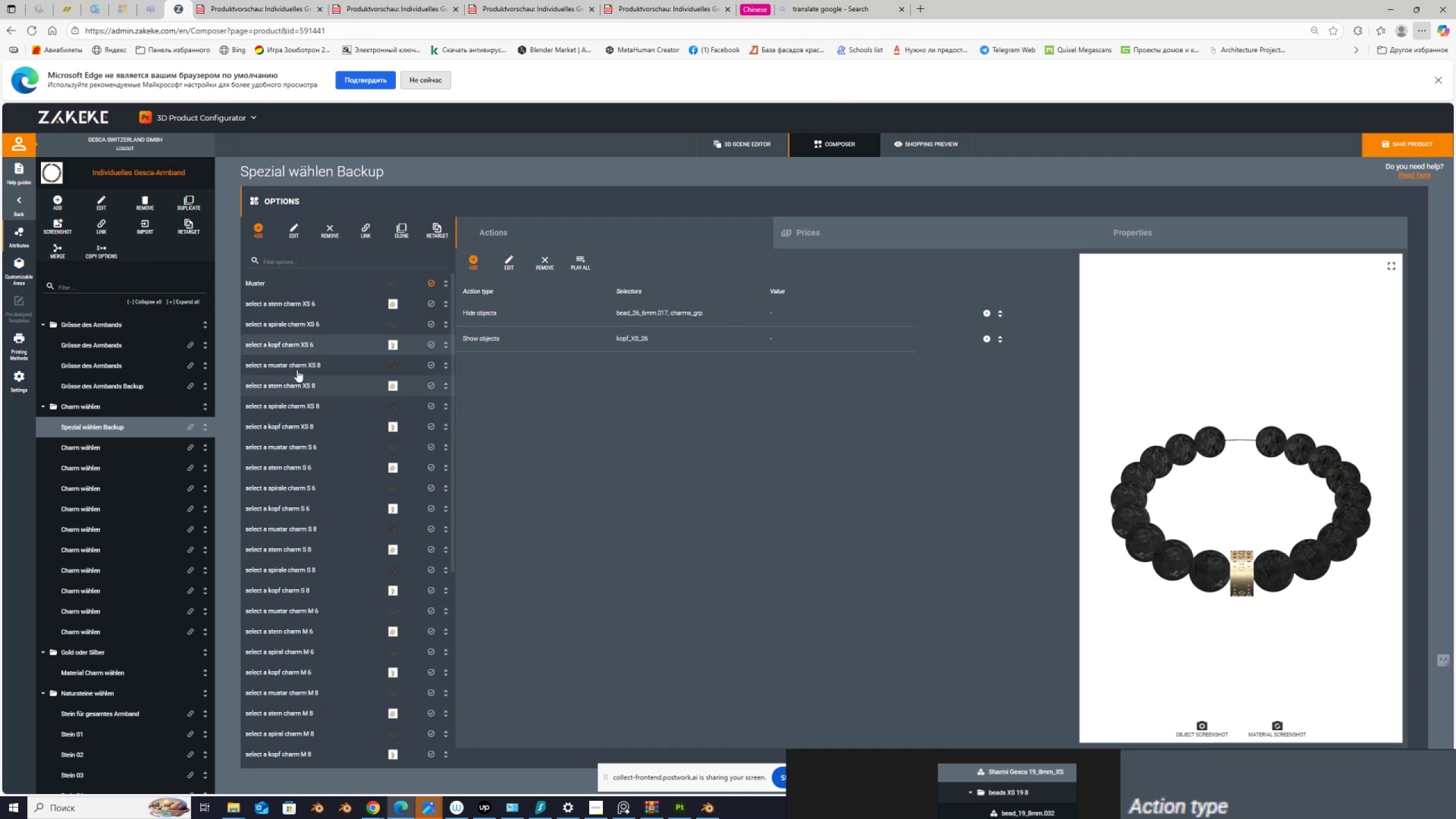 
left_click([276, 279])
 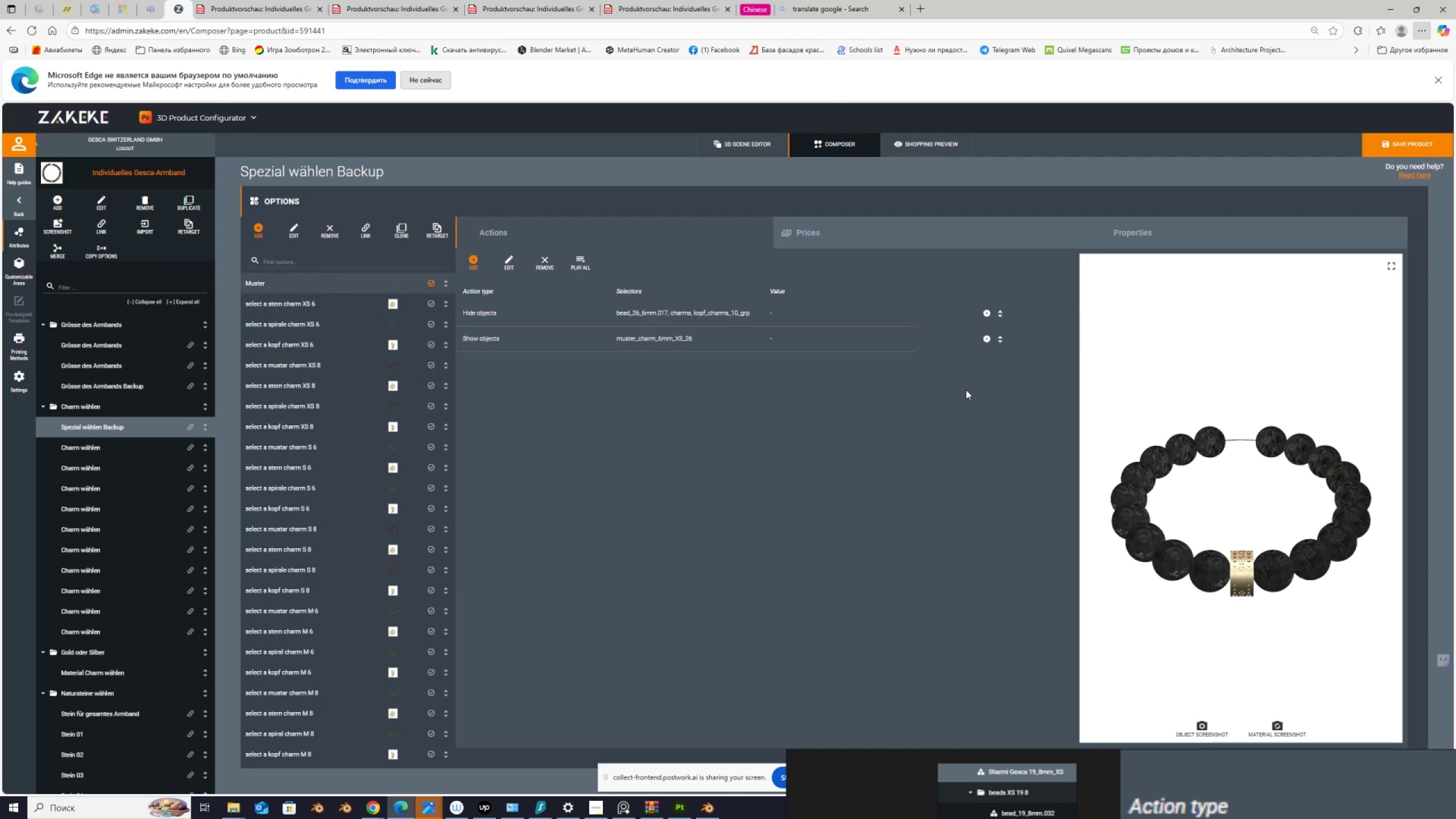 
left_click([986, 311])
 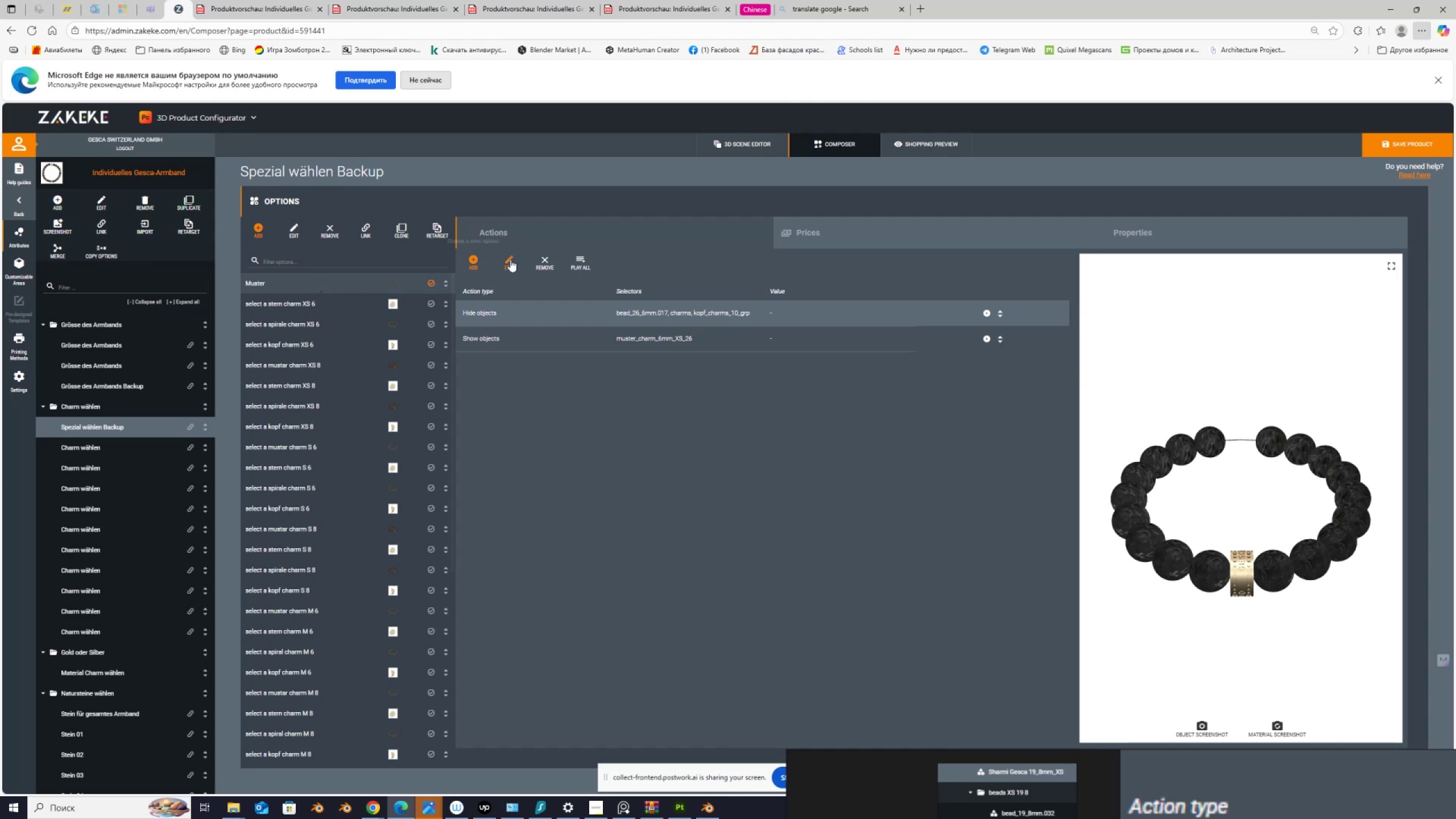 
left_click([578, 262])
 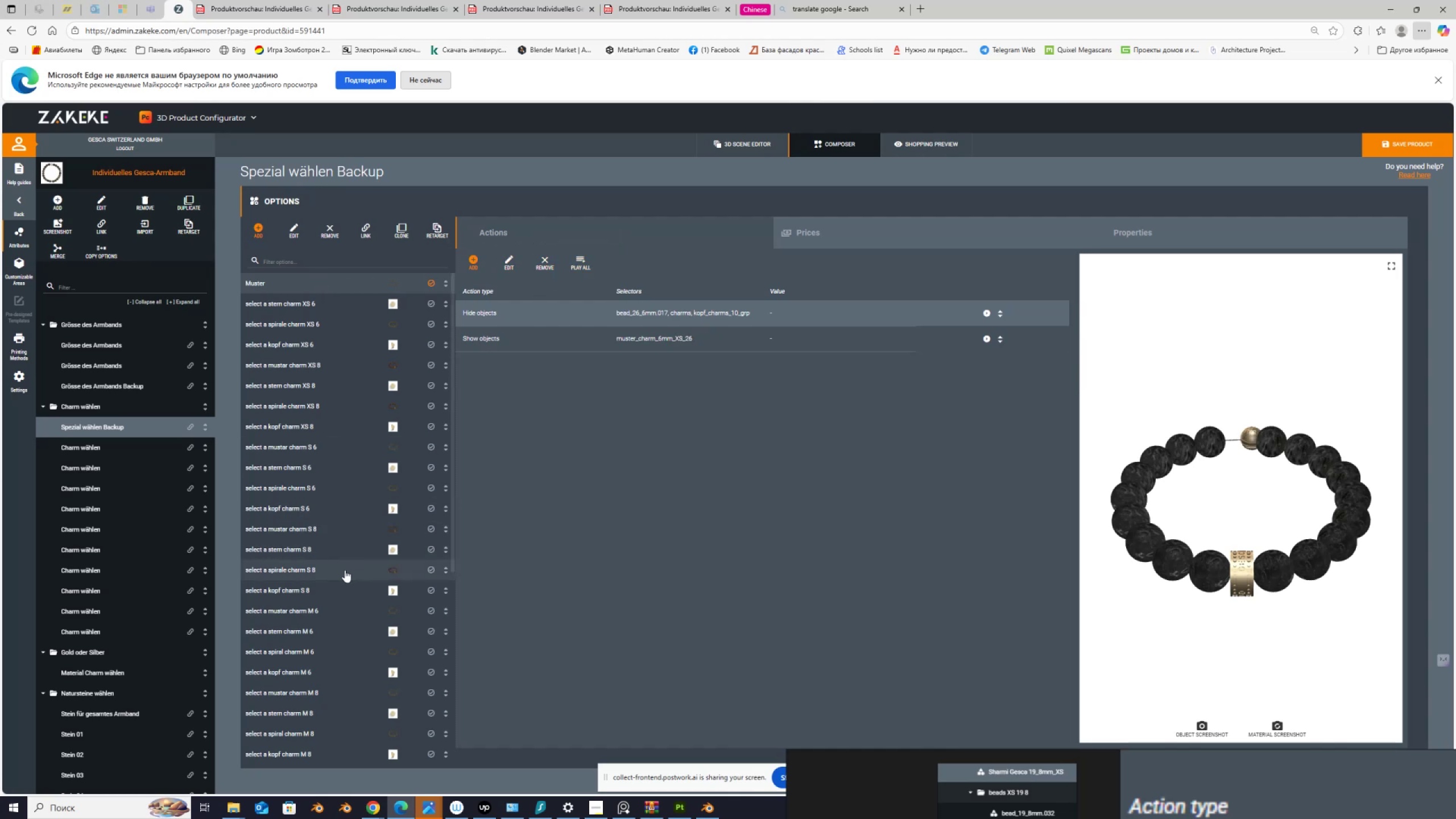 
left_click([330, 365])
 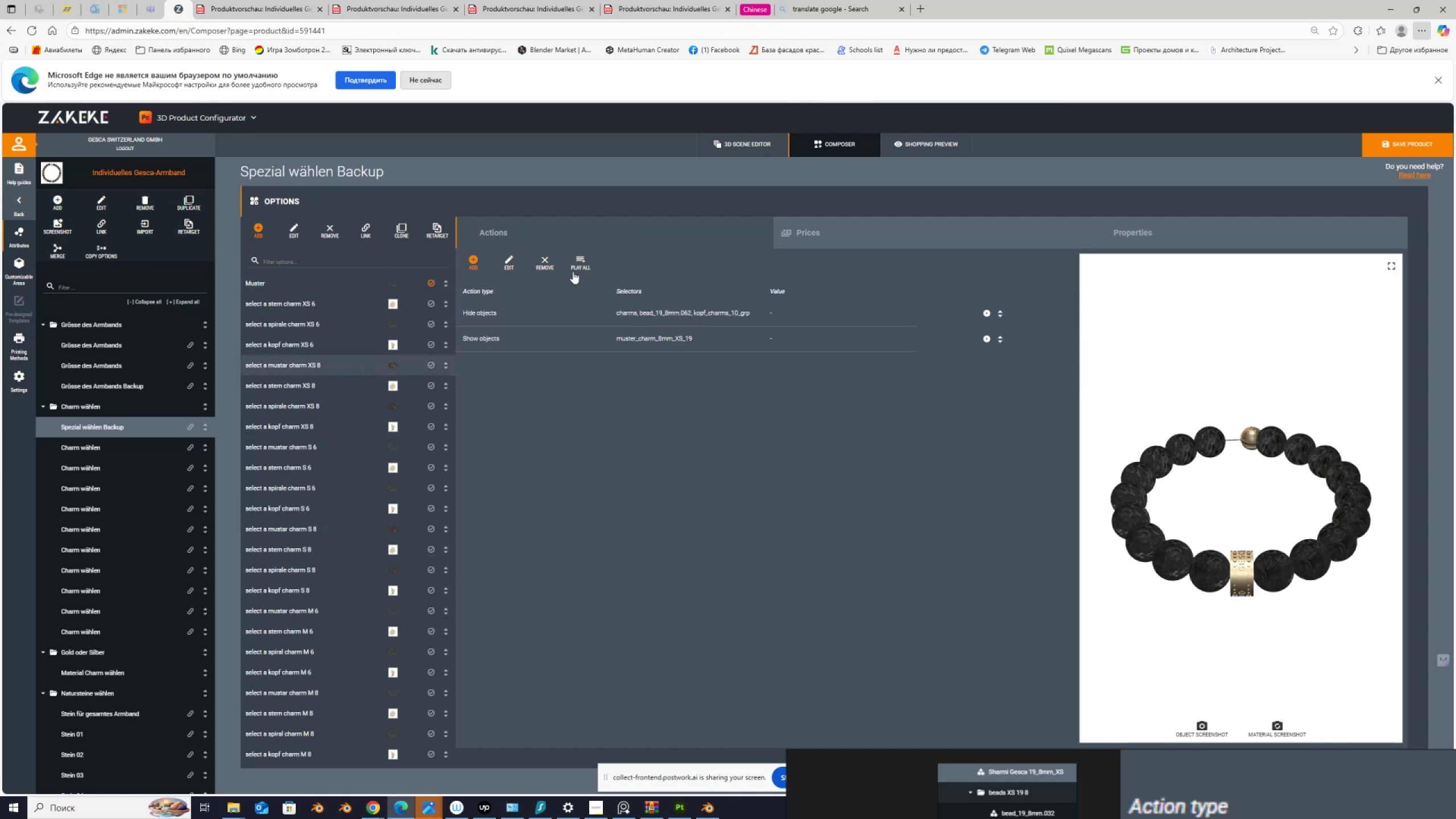 
left_click([581, 262])
 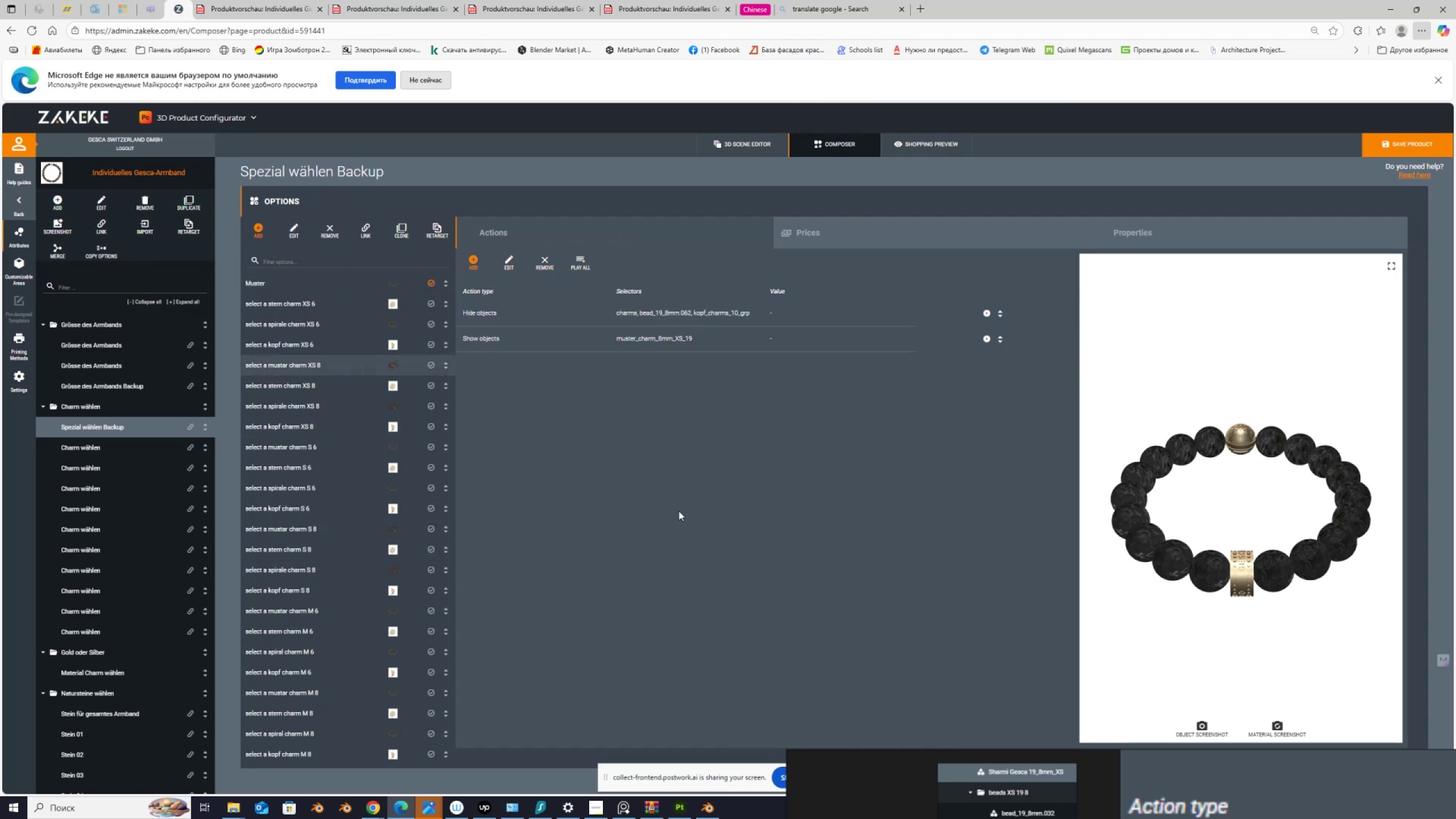 
left_click_drag(start_coordinate=[1273, 506], to_coordinate=[1244, 472])
 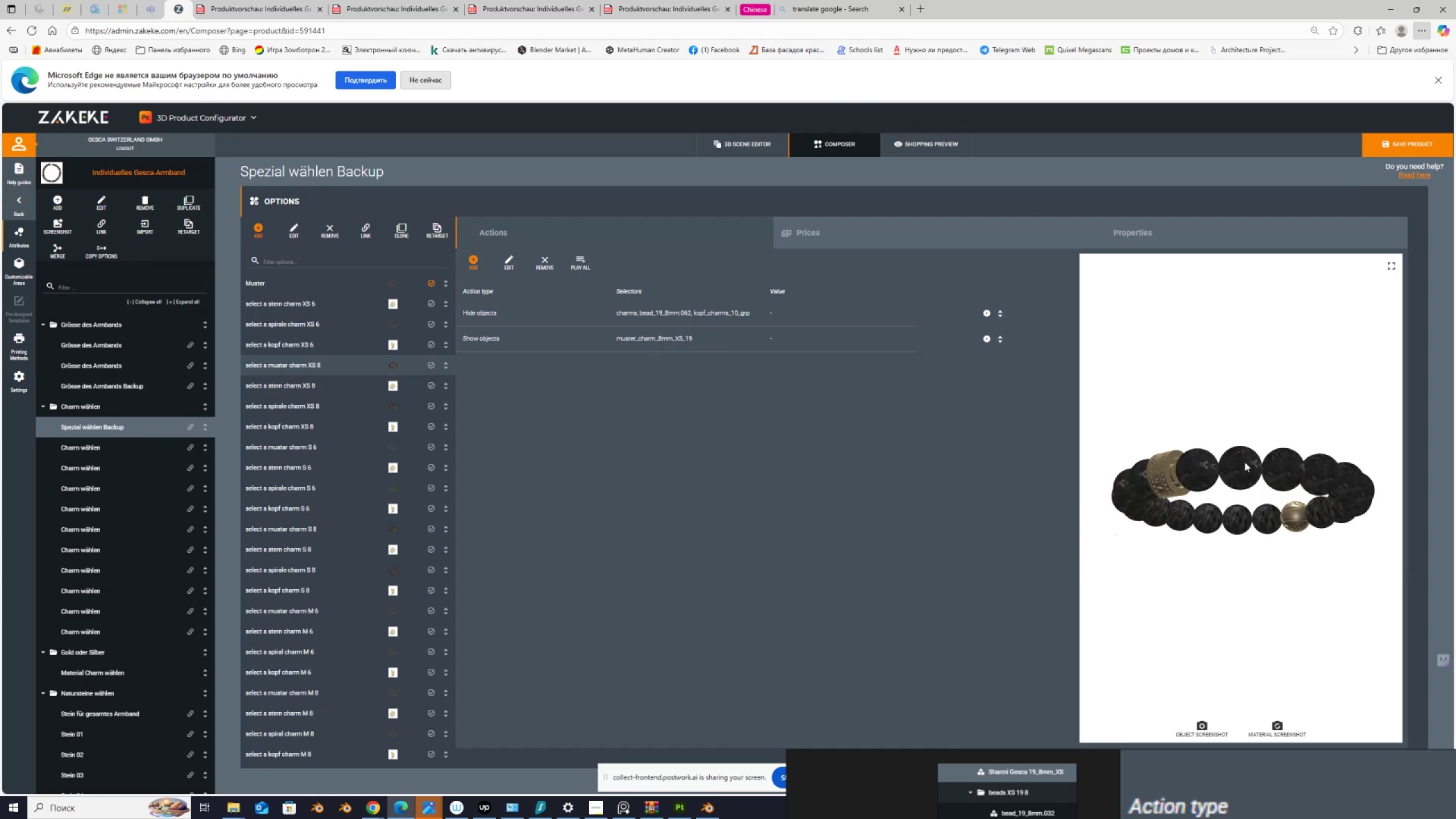 
left_click_drag(start_coordinate=[1246, 456], to_coordinate=[1251, 478])
 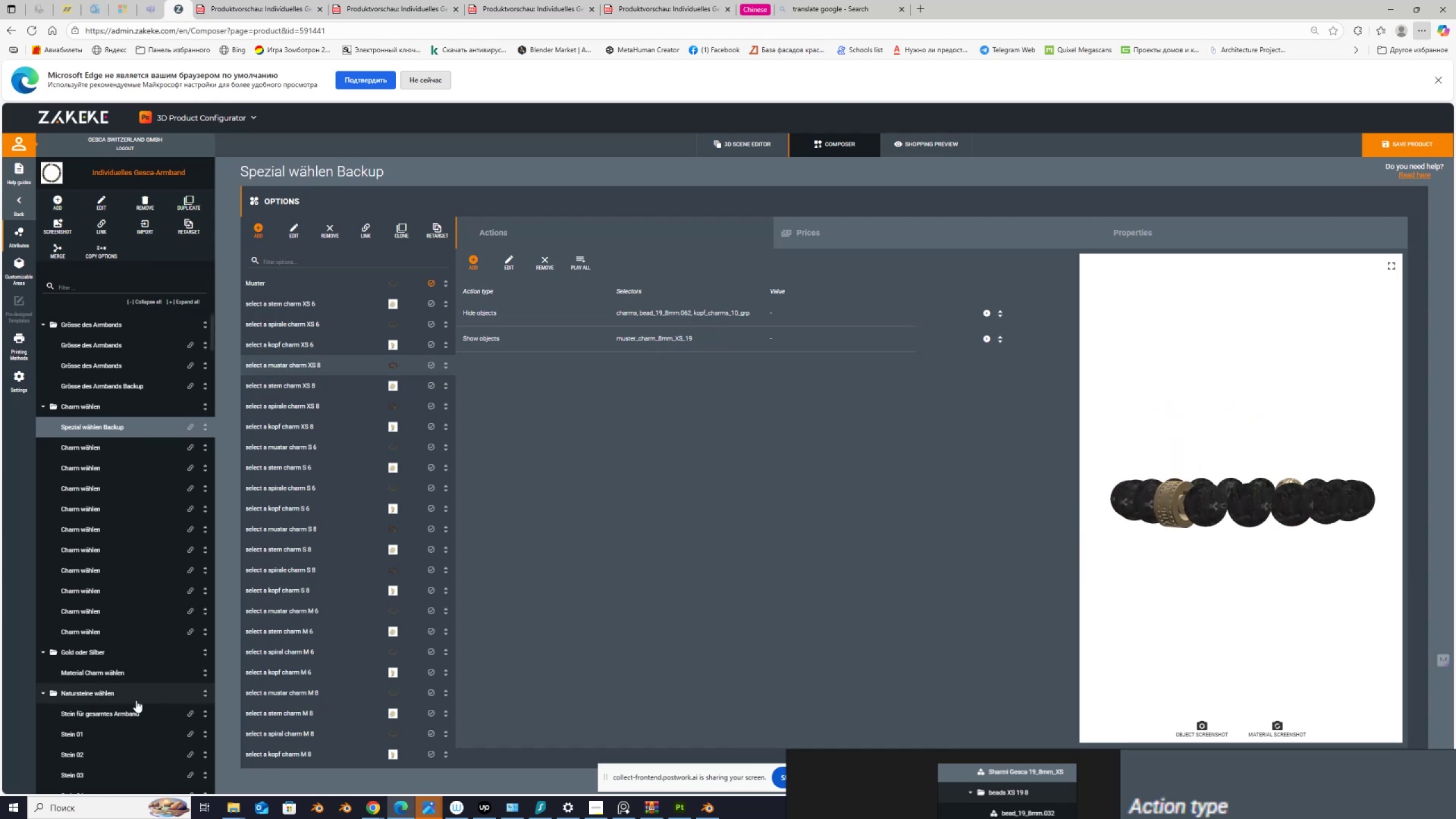 
scroll: coordinate [111, 707], scroll_direction: down, amount: 52.0
 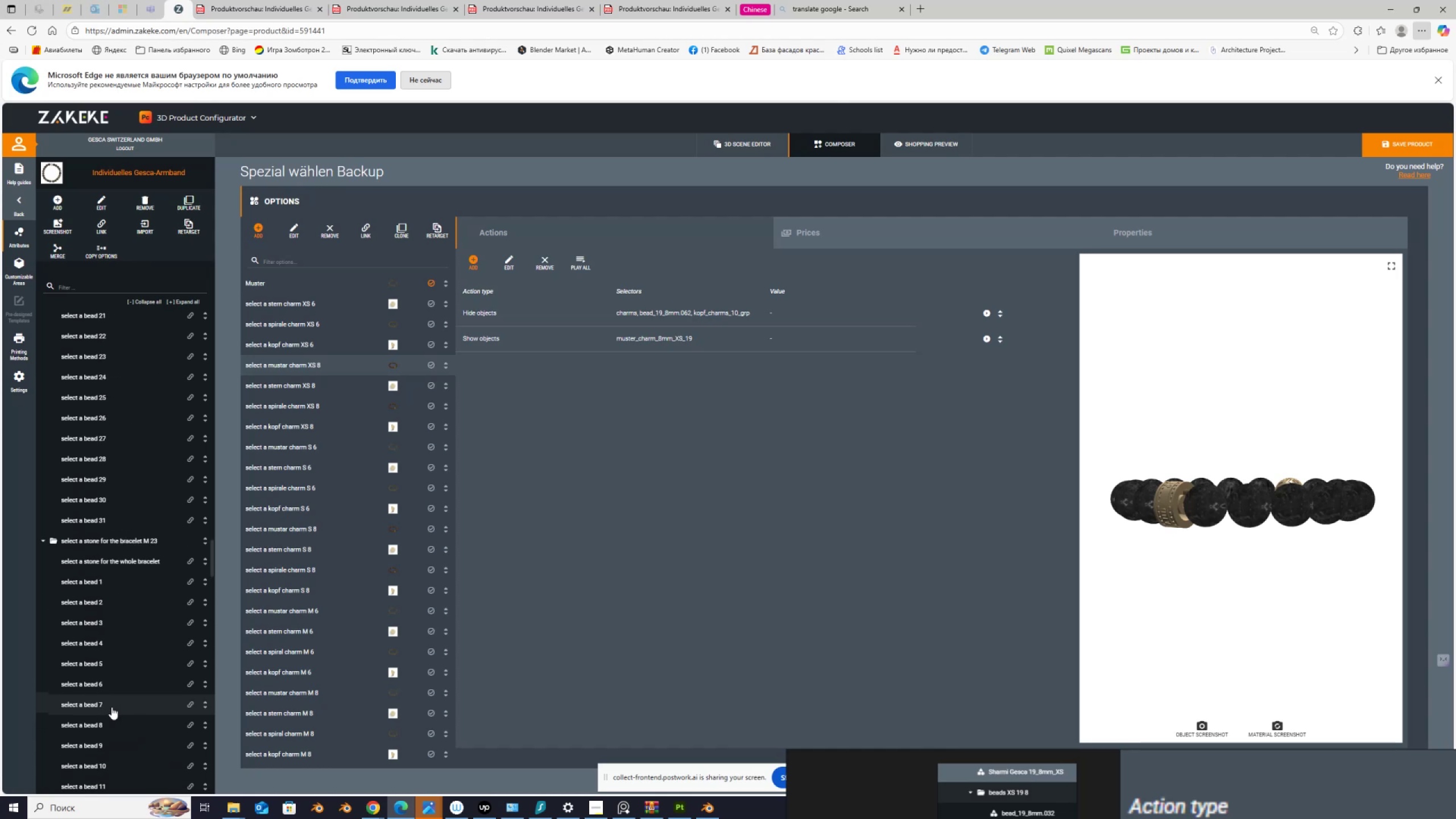 
scroll: coordinate [111, 707], scroll_direction: up, amount: 12.0
 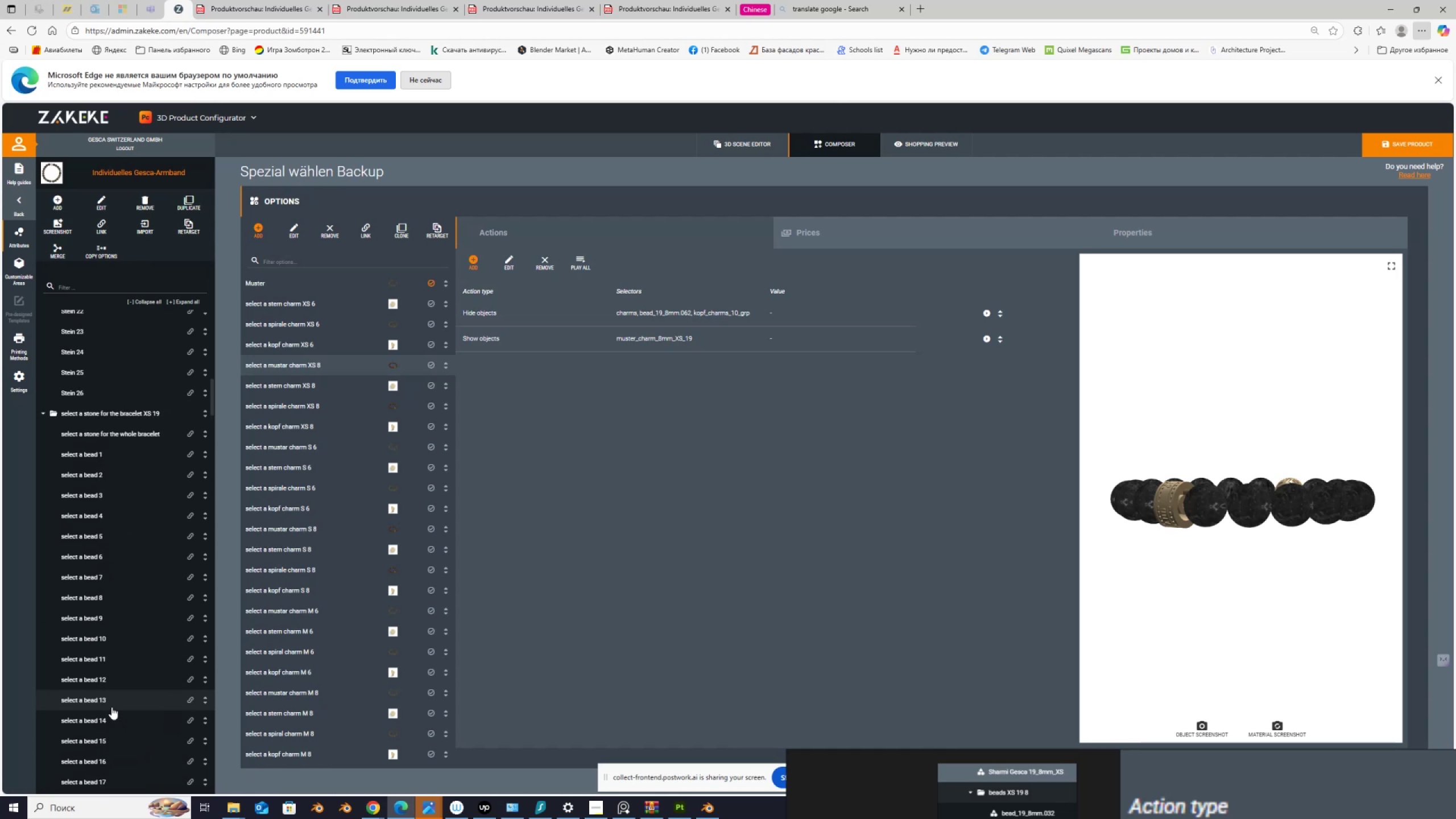 
scroll: coordinate [111, 707], scroll_direction: down, amount: 1.0
 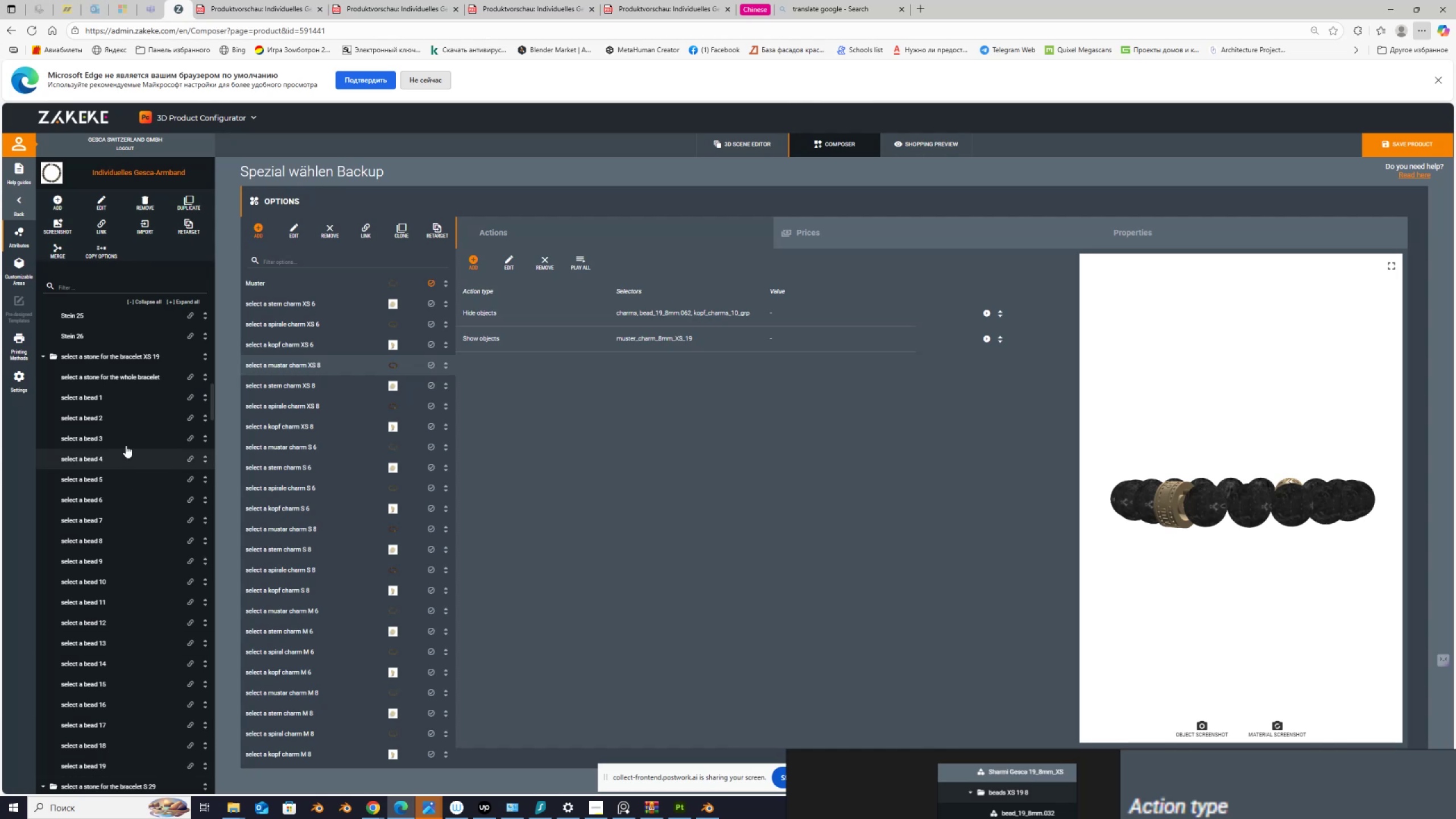 
left_click([121, 371])
 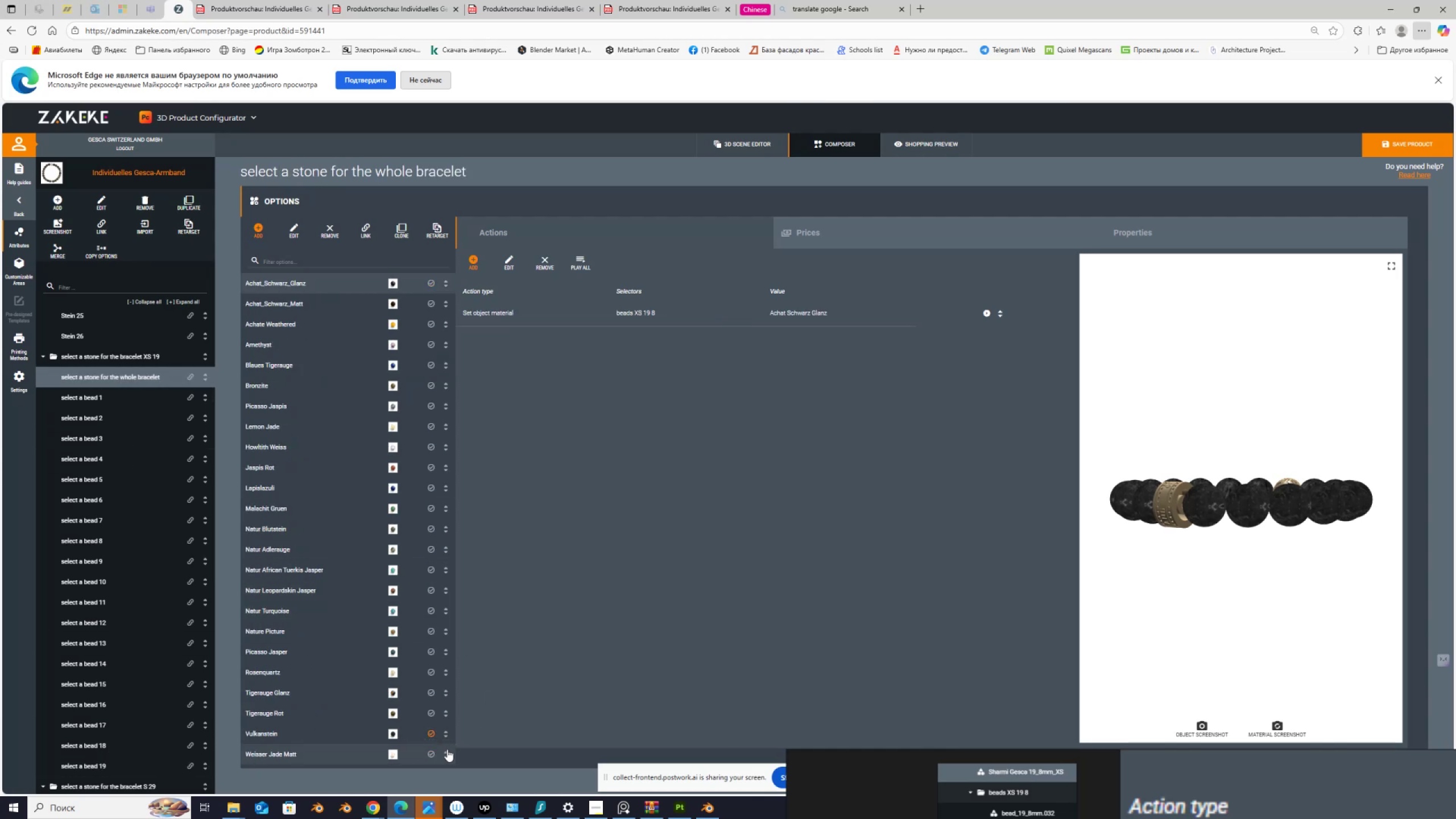 
wait(8.2)
 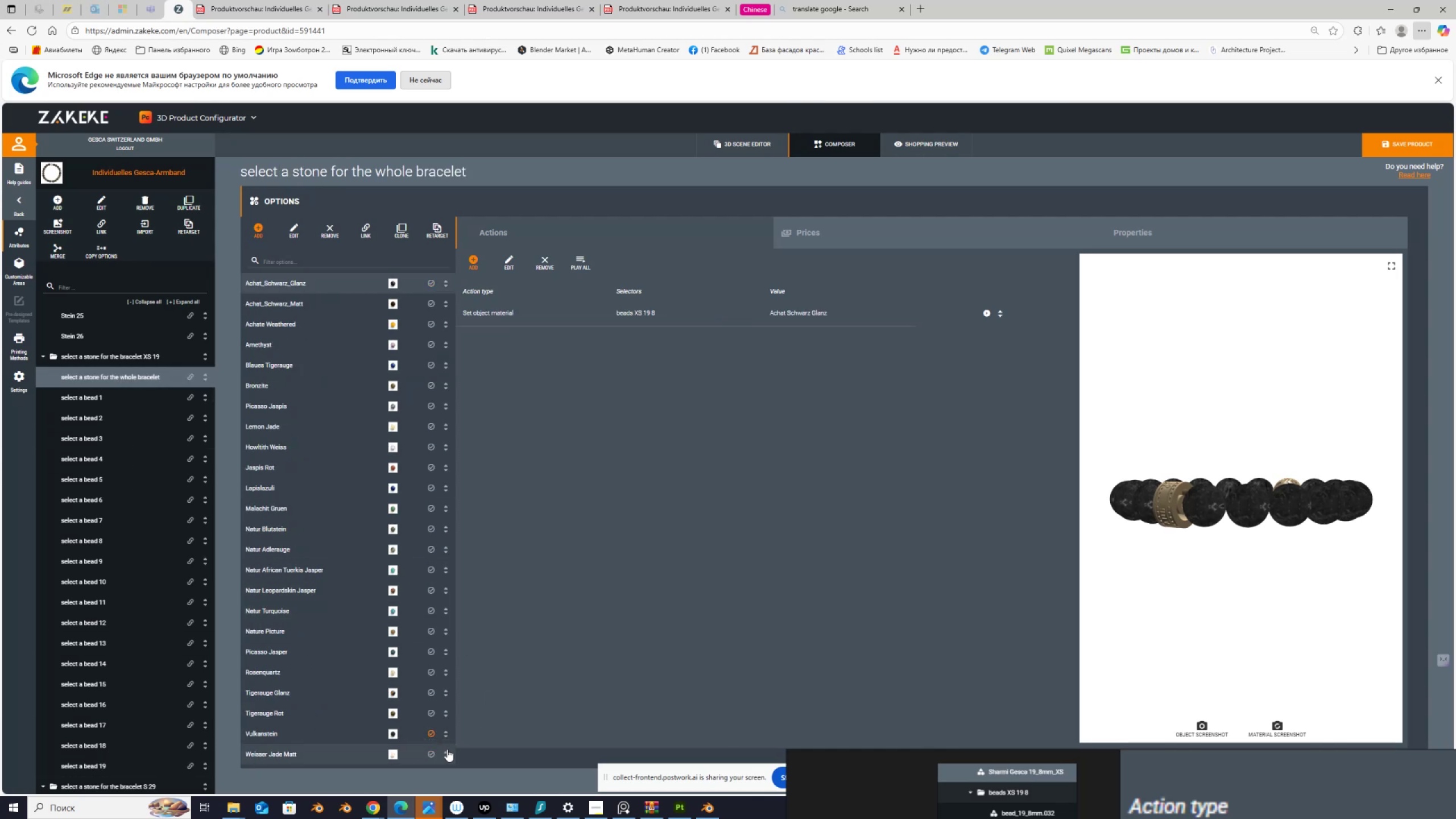 
left_click_drag(start_coordinate=[1144, 626], to_coordinate=[1145, 642])
 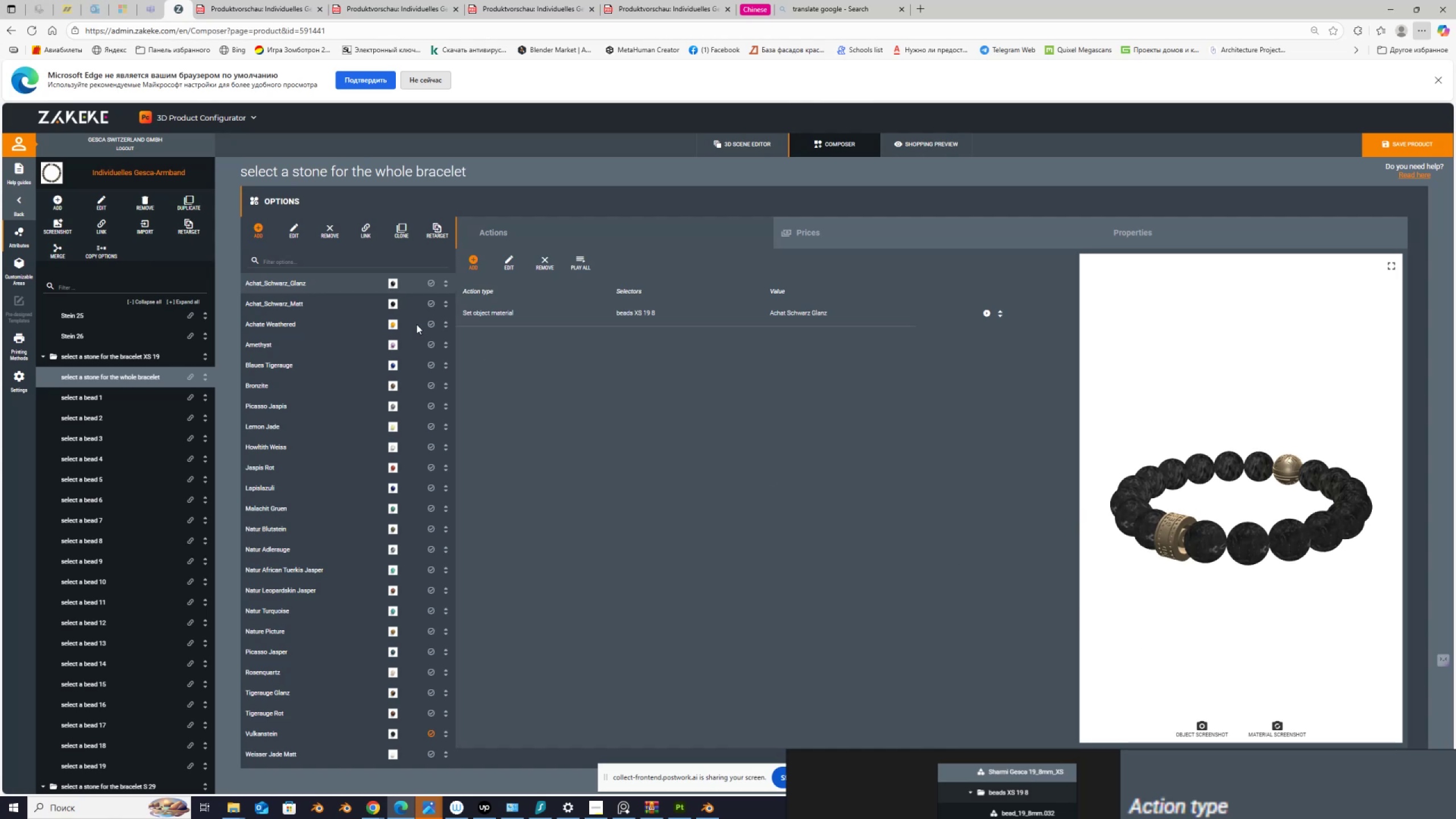 
key(PrintScreen)
 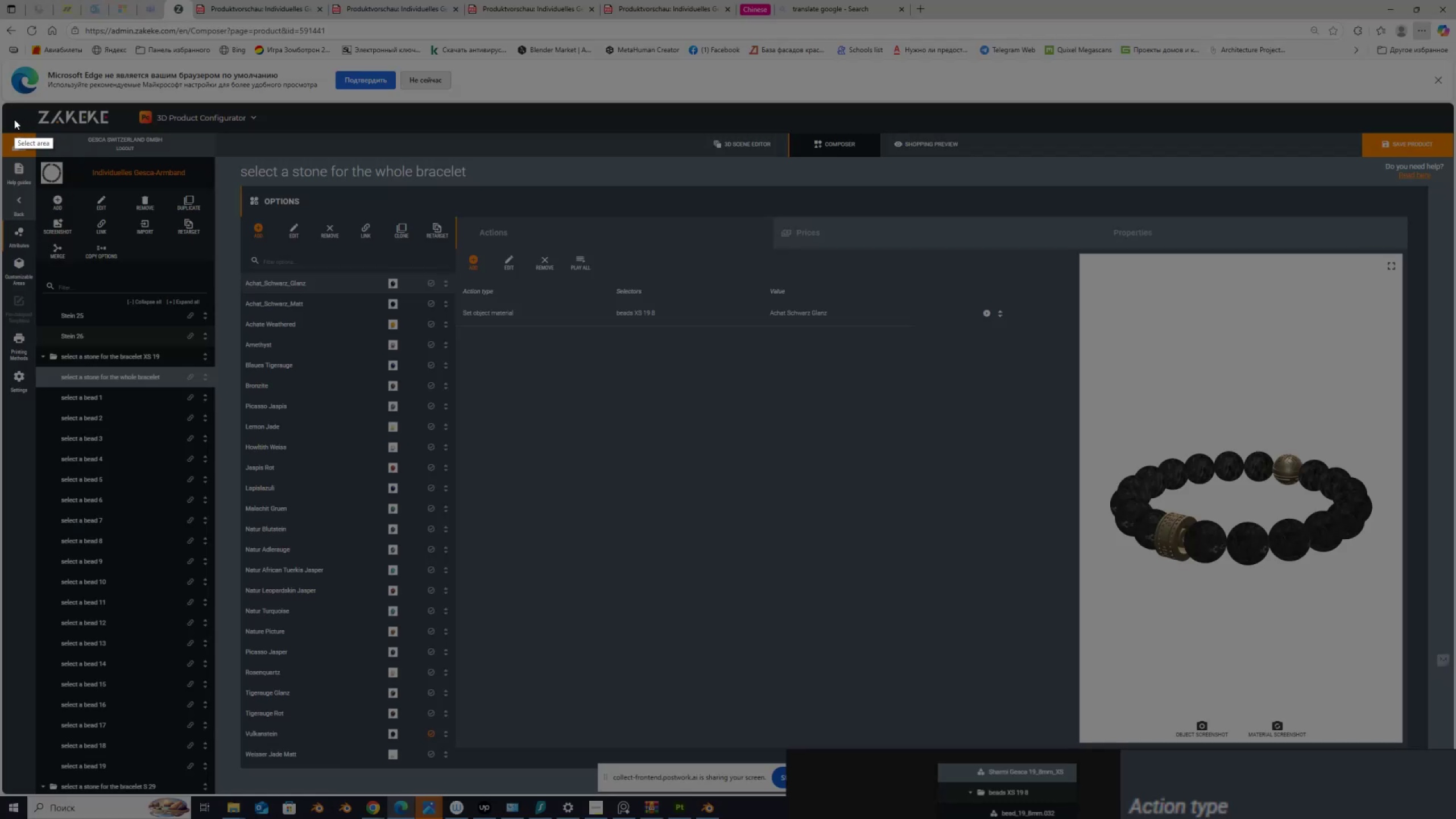 
left_click_drag(start_coordinate=[7, 107], to_coordinate=[1455, 743])
 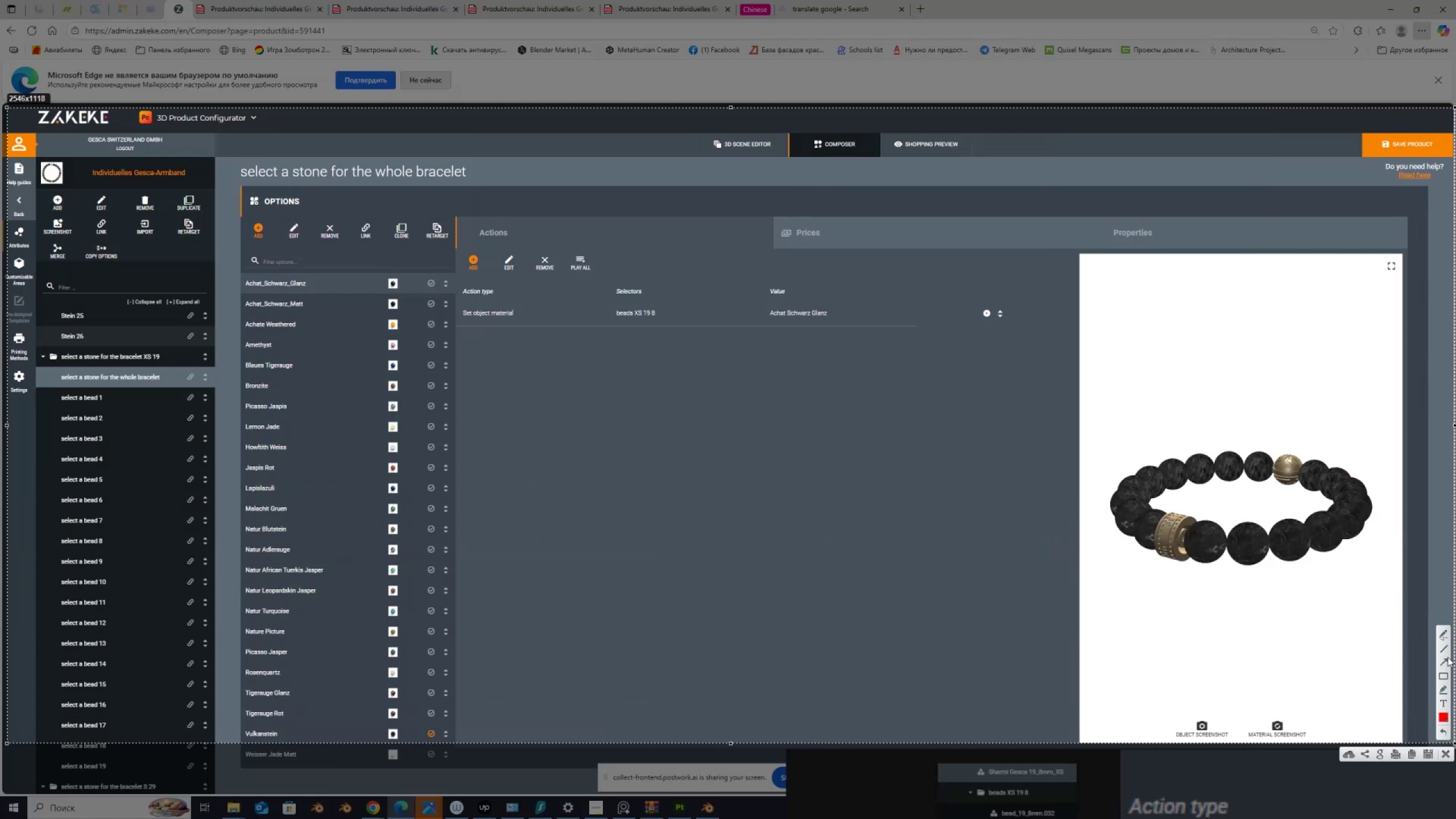 
left_click([1447, 659])
 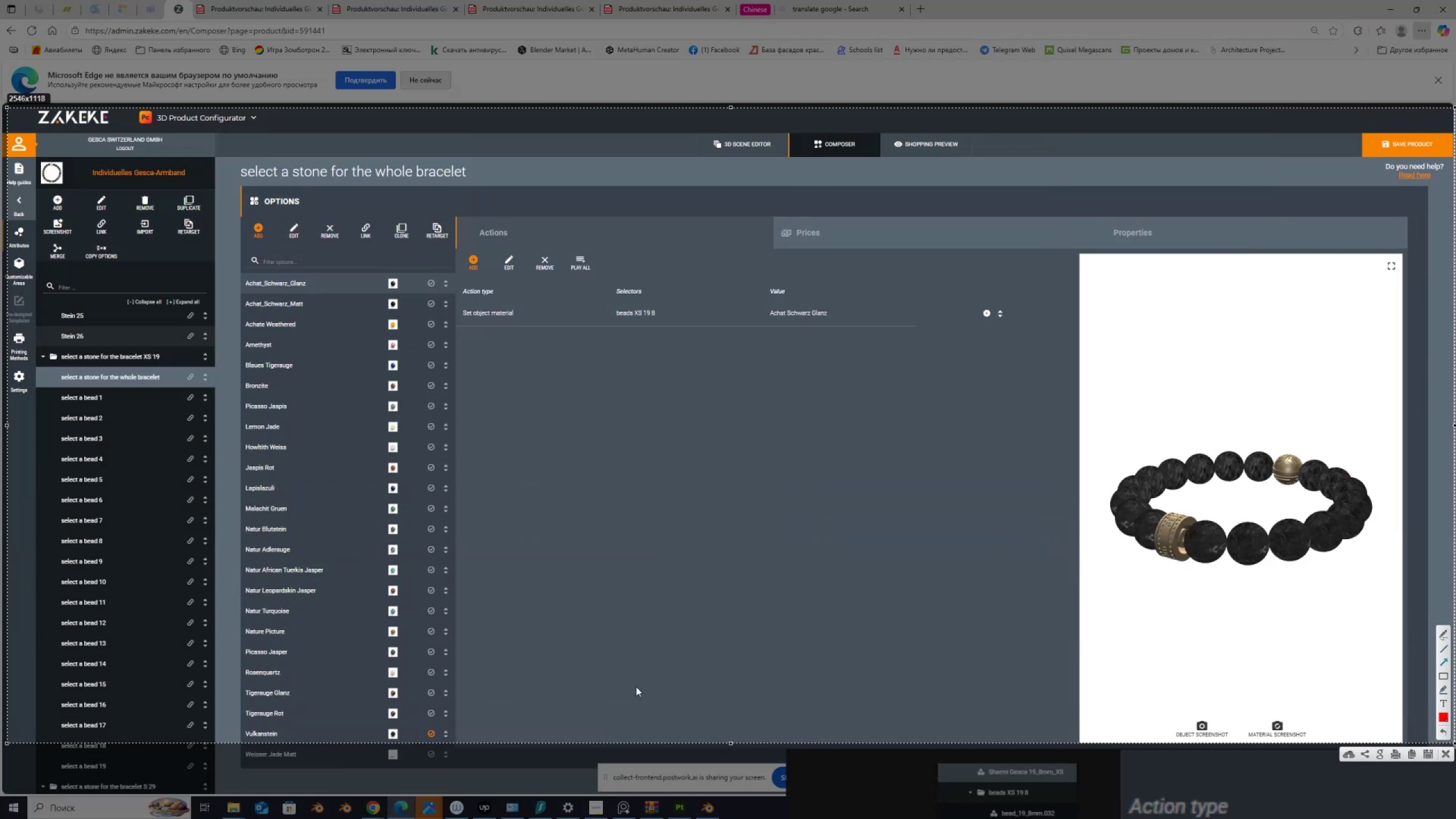 
left_click_drag(start_coordinate=[589, 613], to_coordinate=[436, 722])
 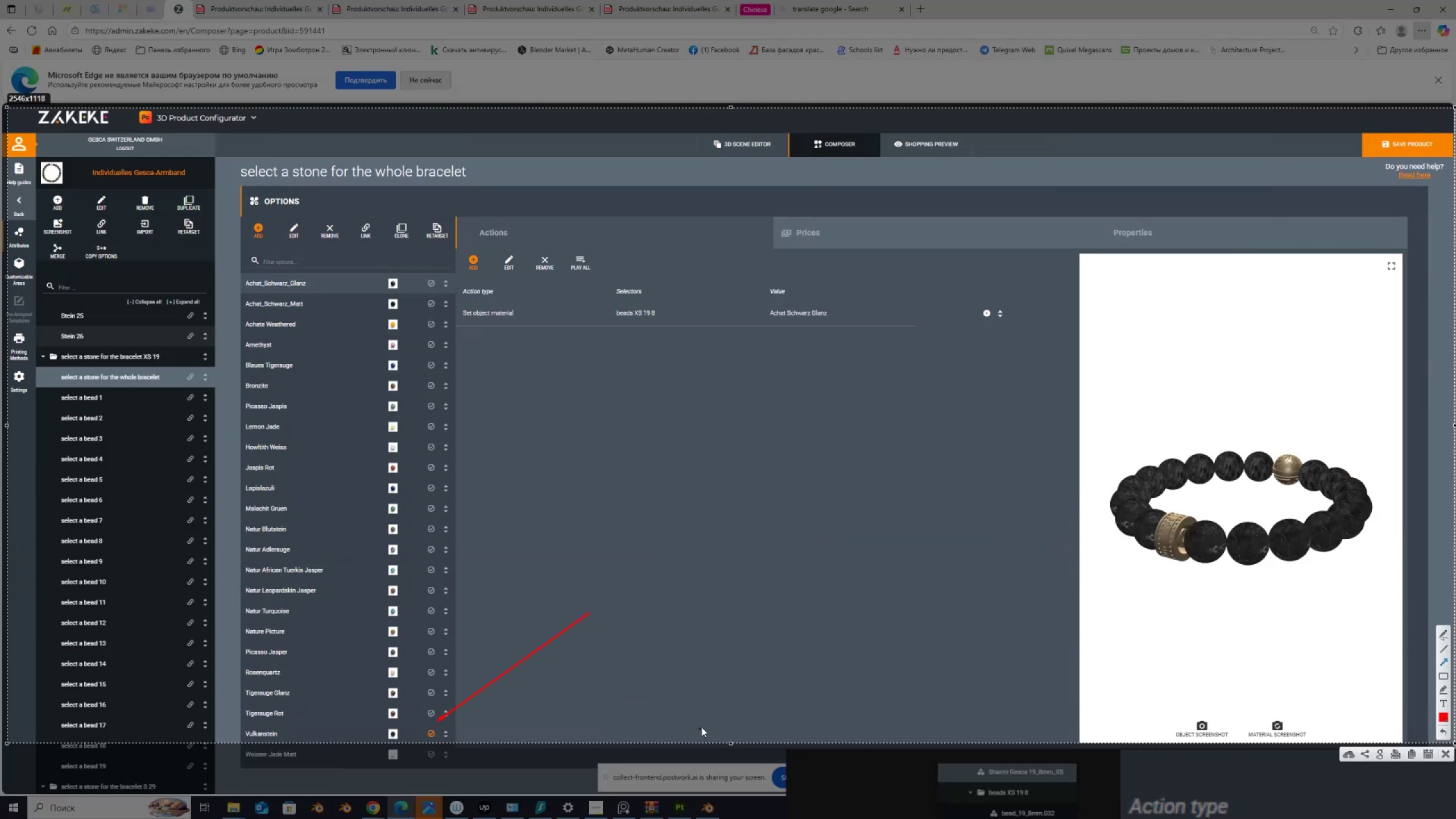 
mouse_move([1426, 754])
 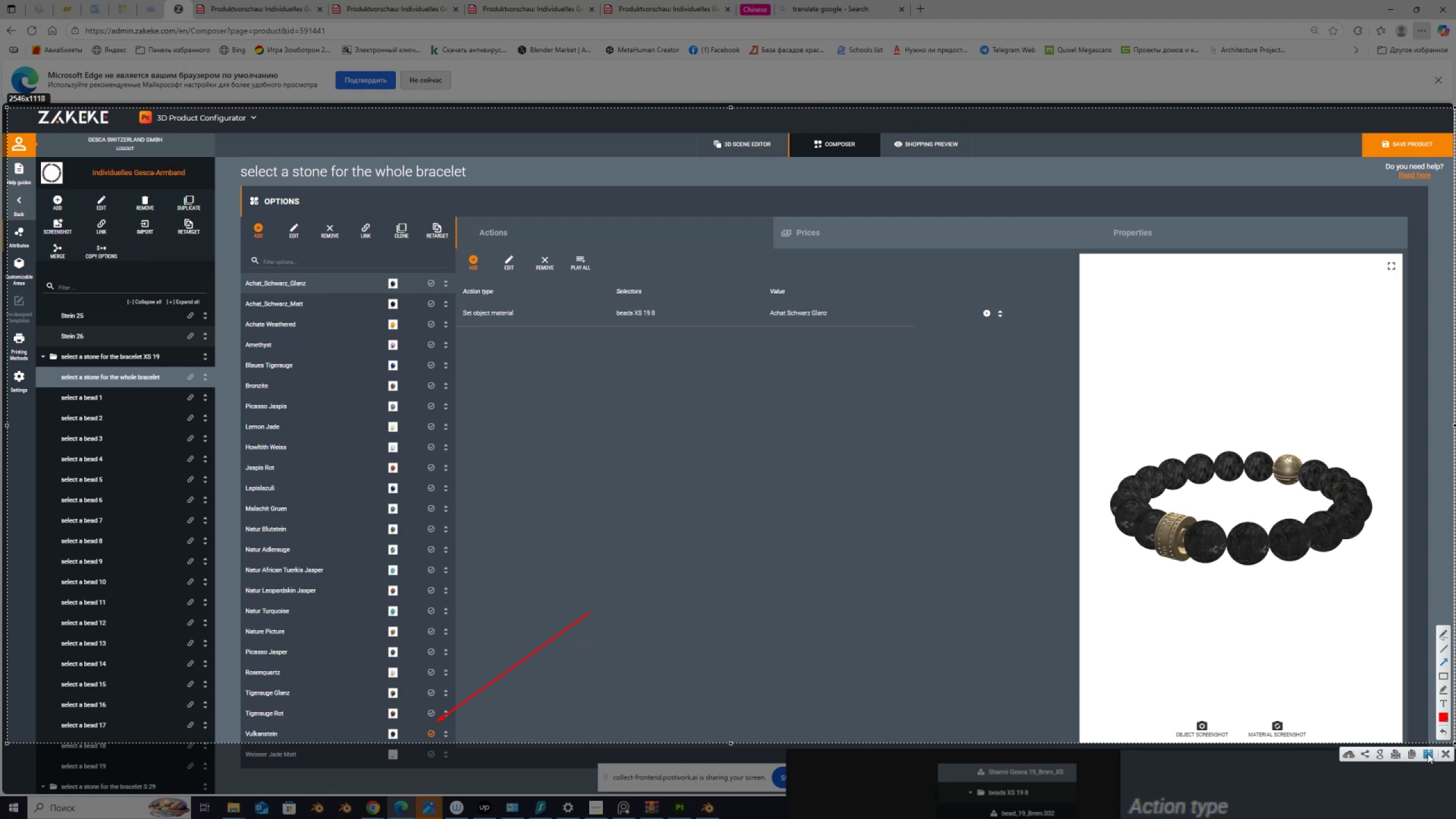 
left_click([1428, 754])
 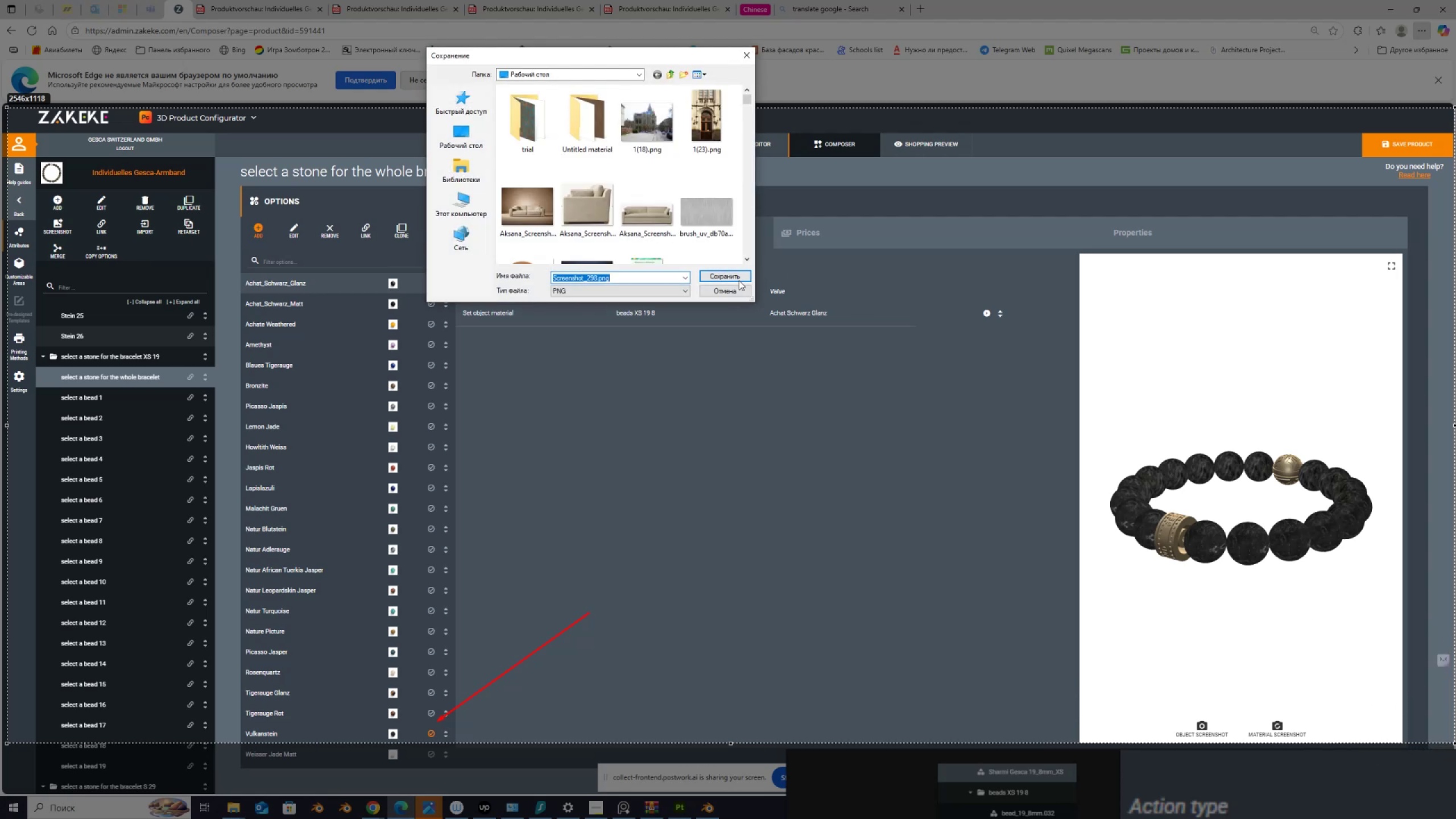 
left_click([738, 280])
 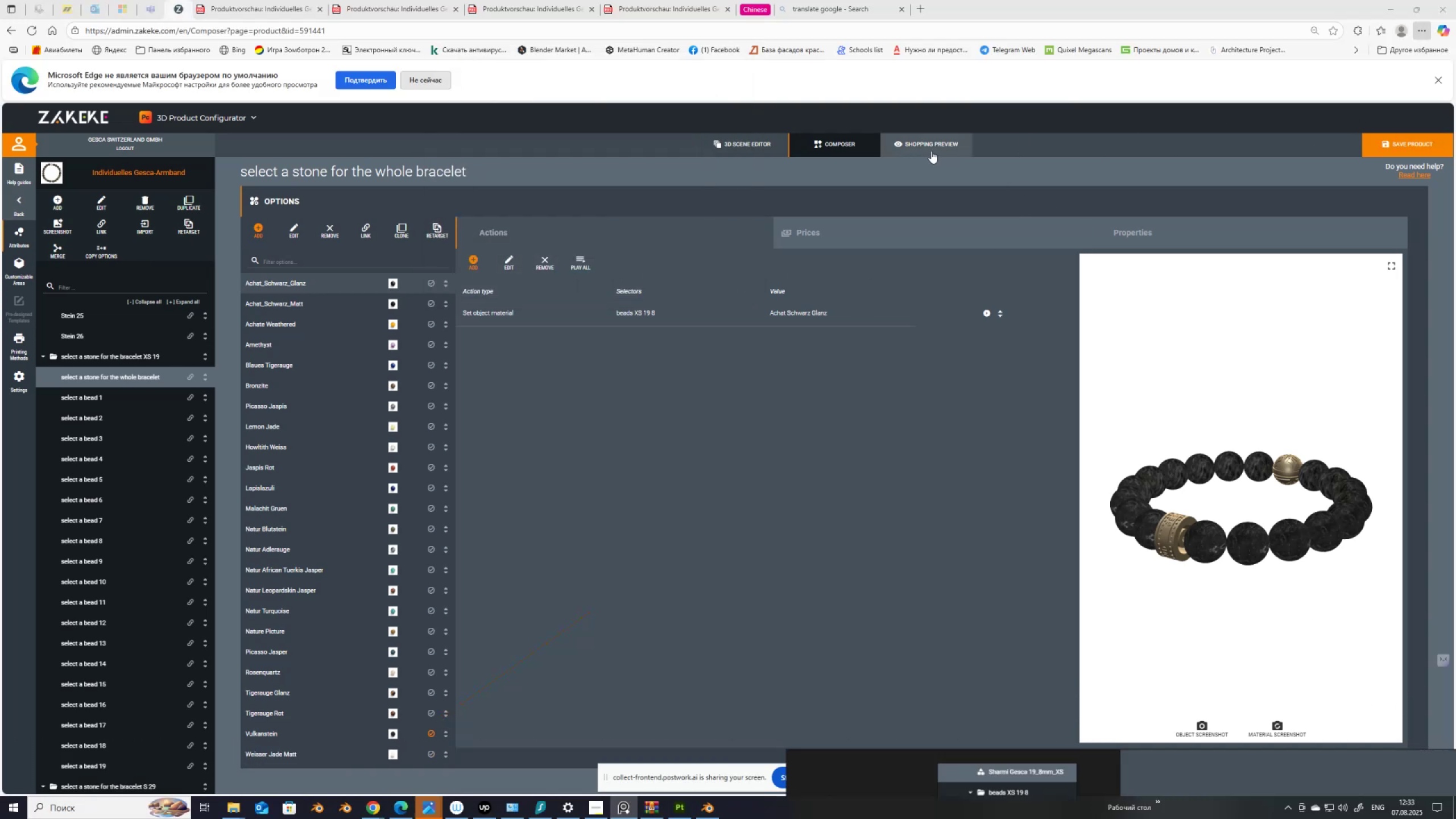 
wait(5.67)
 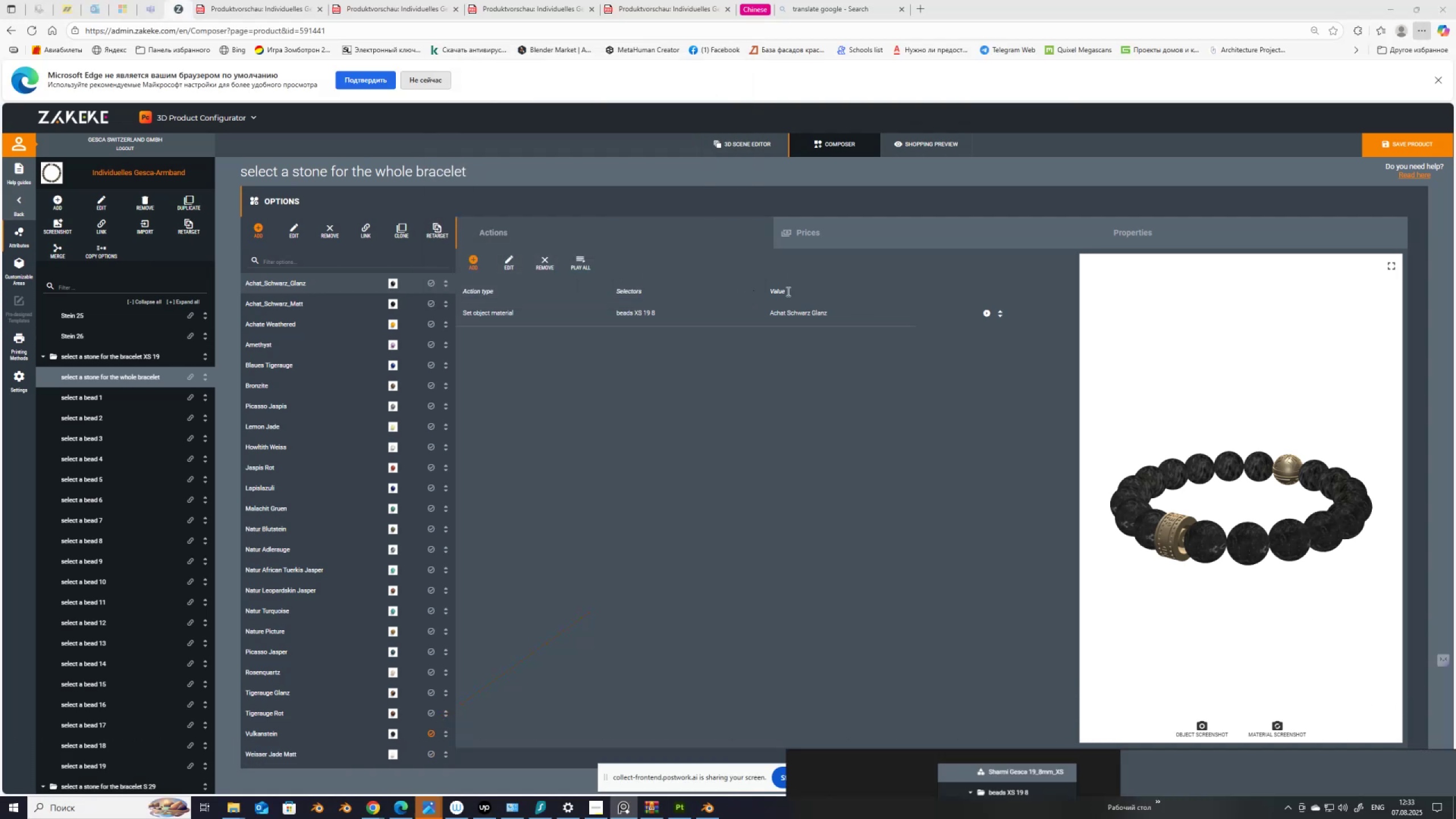 
left_click([1409, 144])
 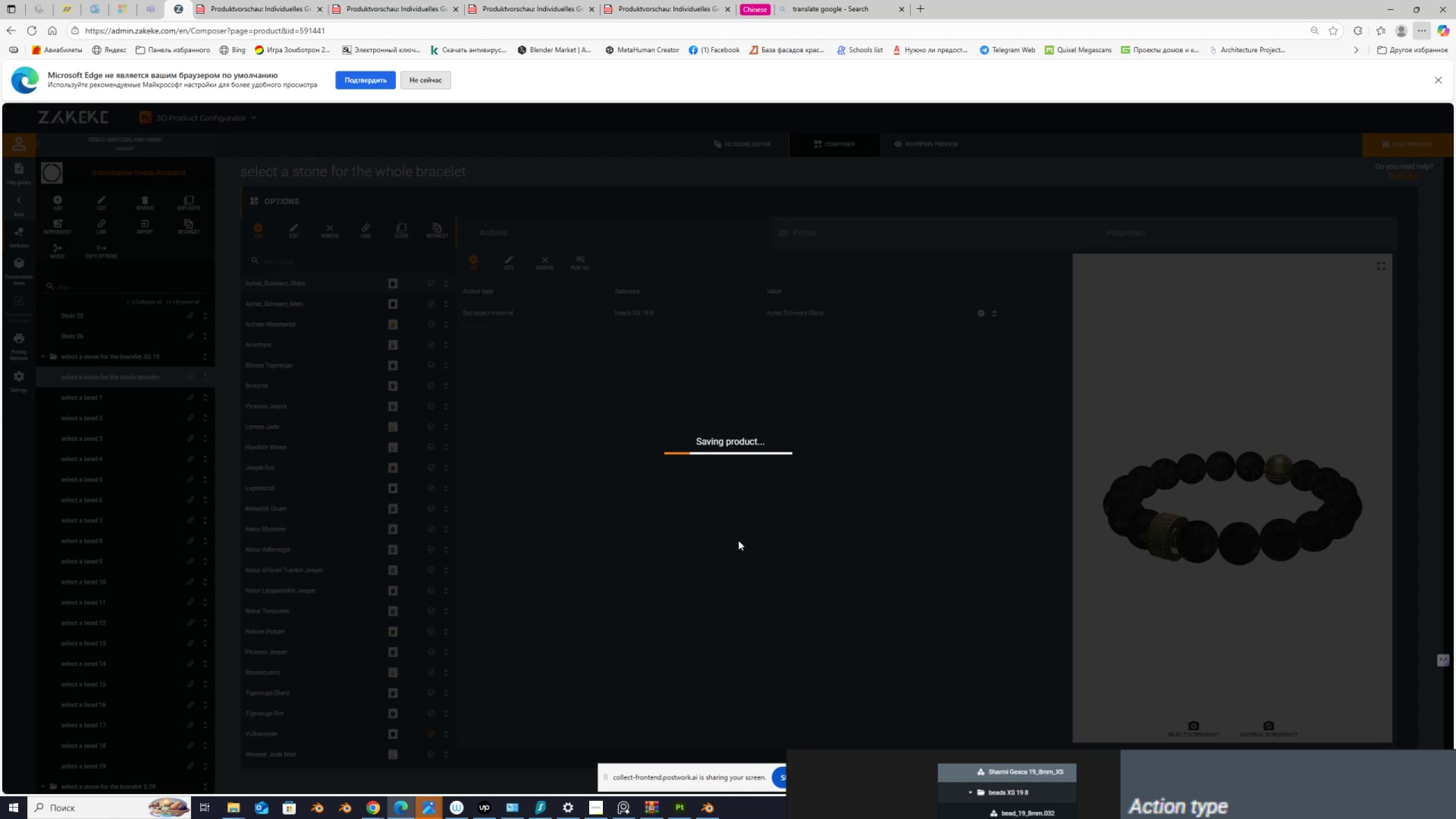 
wait(48.28)
 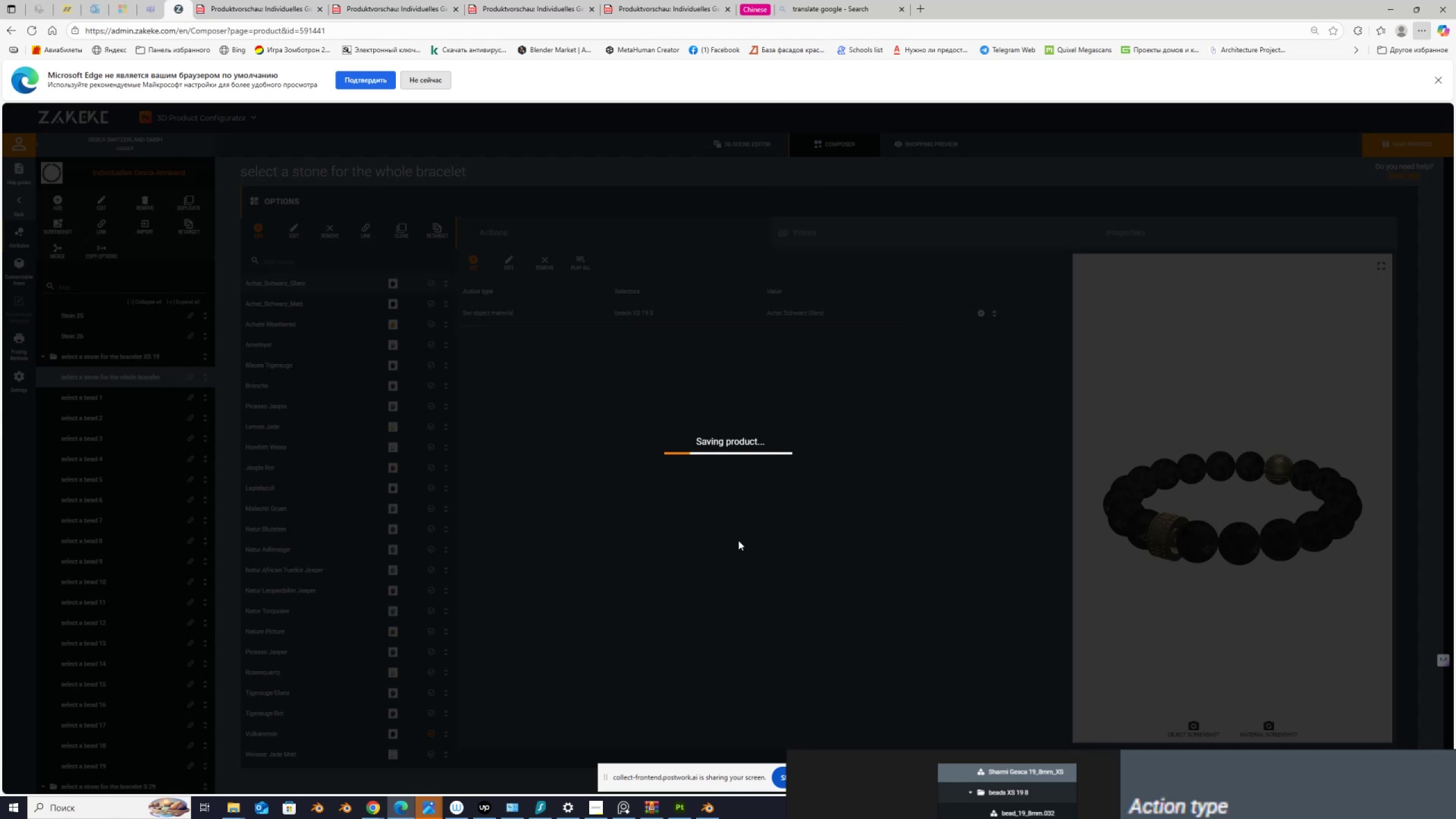 
scroll: coordinate [738, 540], scroll_direction: down, amount: 1.0
 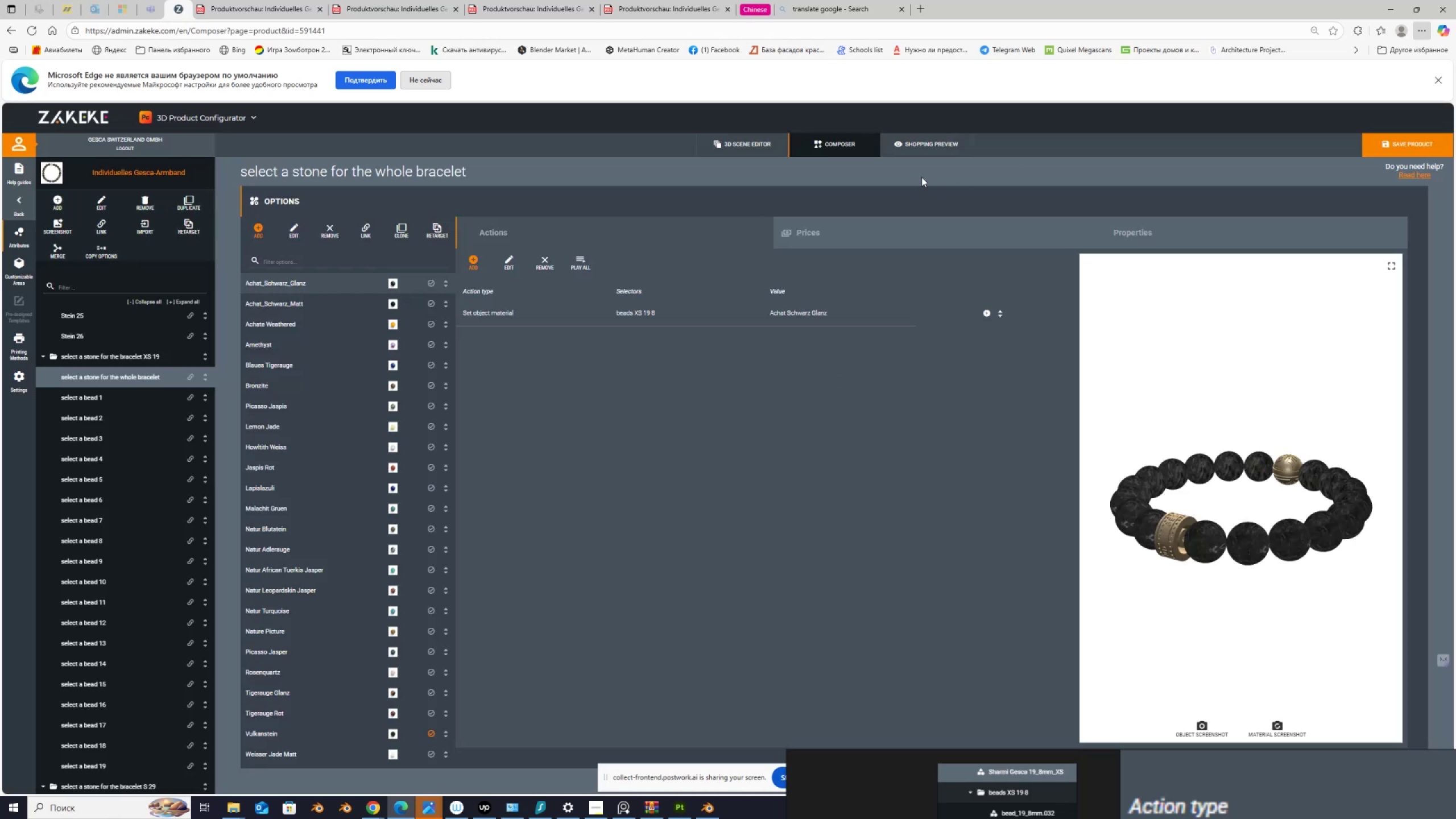 
left_click([937, 143])
 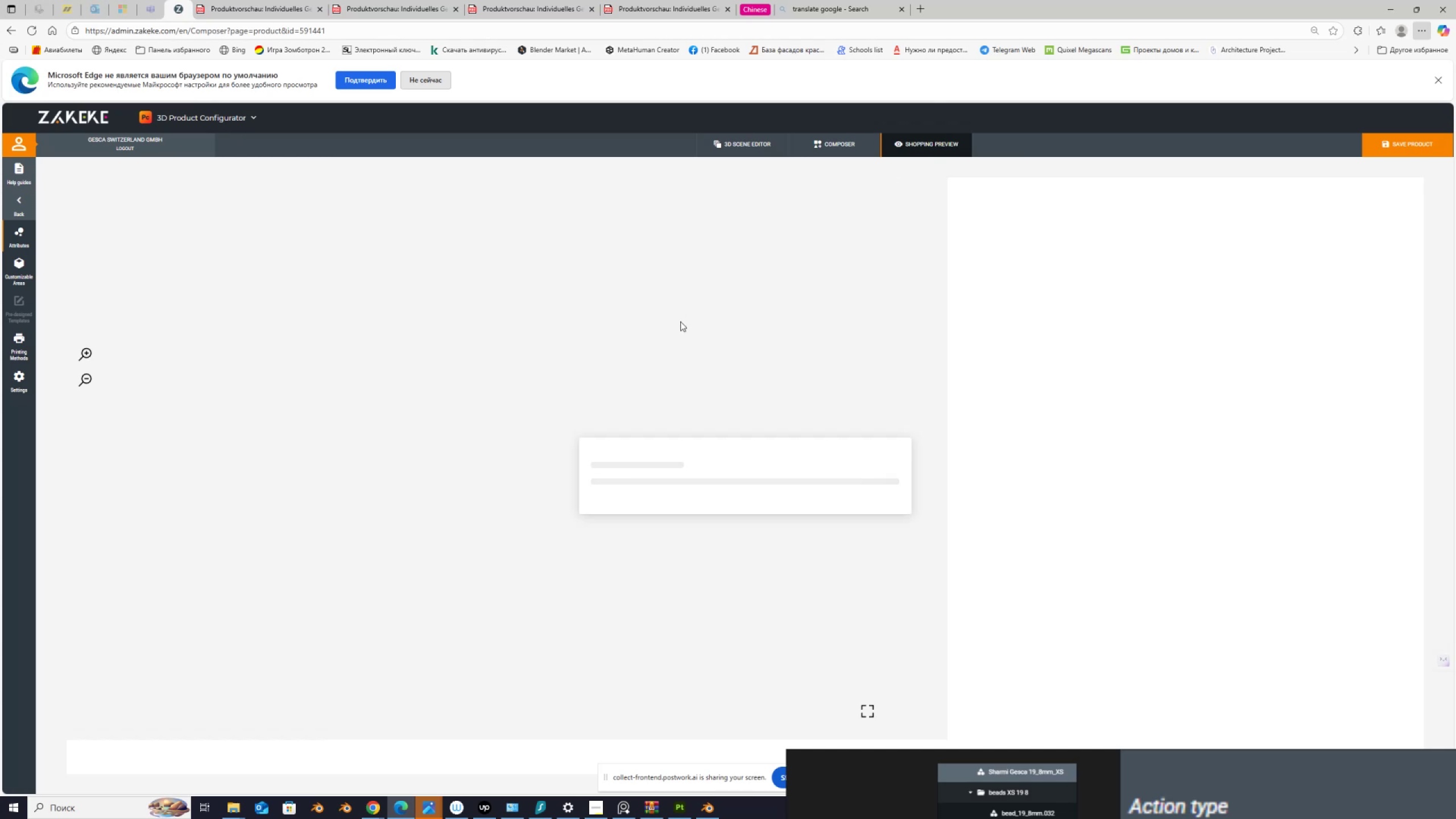 
wait(25.36)
 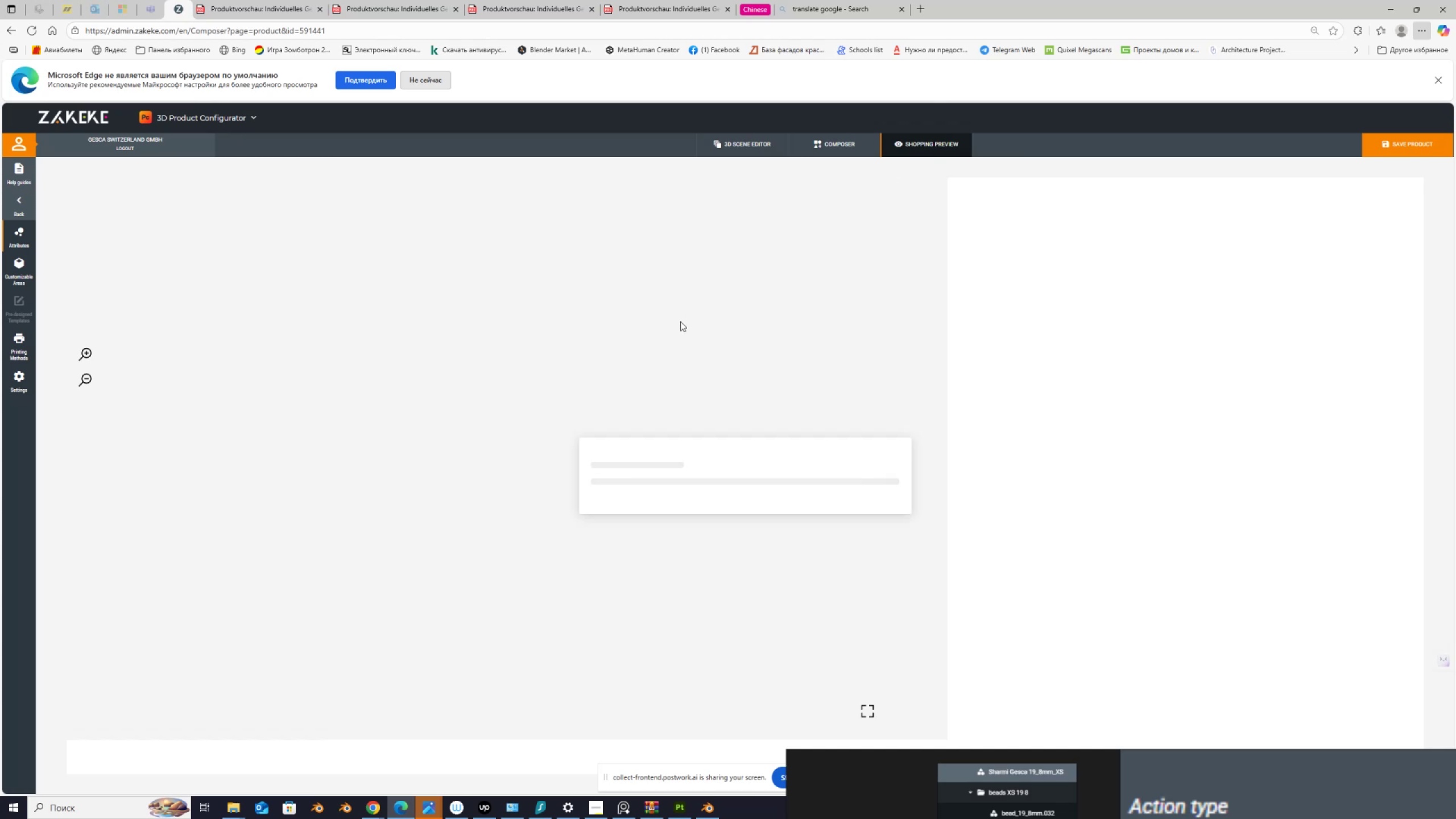 
left_click_drag(start_coordinate=[613, 770], to_coordinate=[229, 762])
 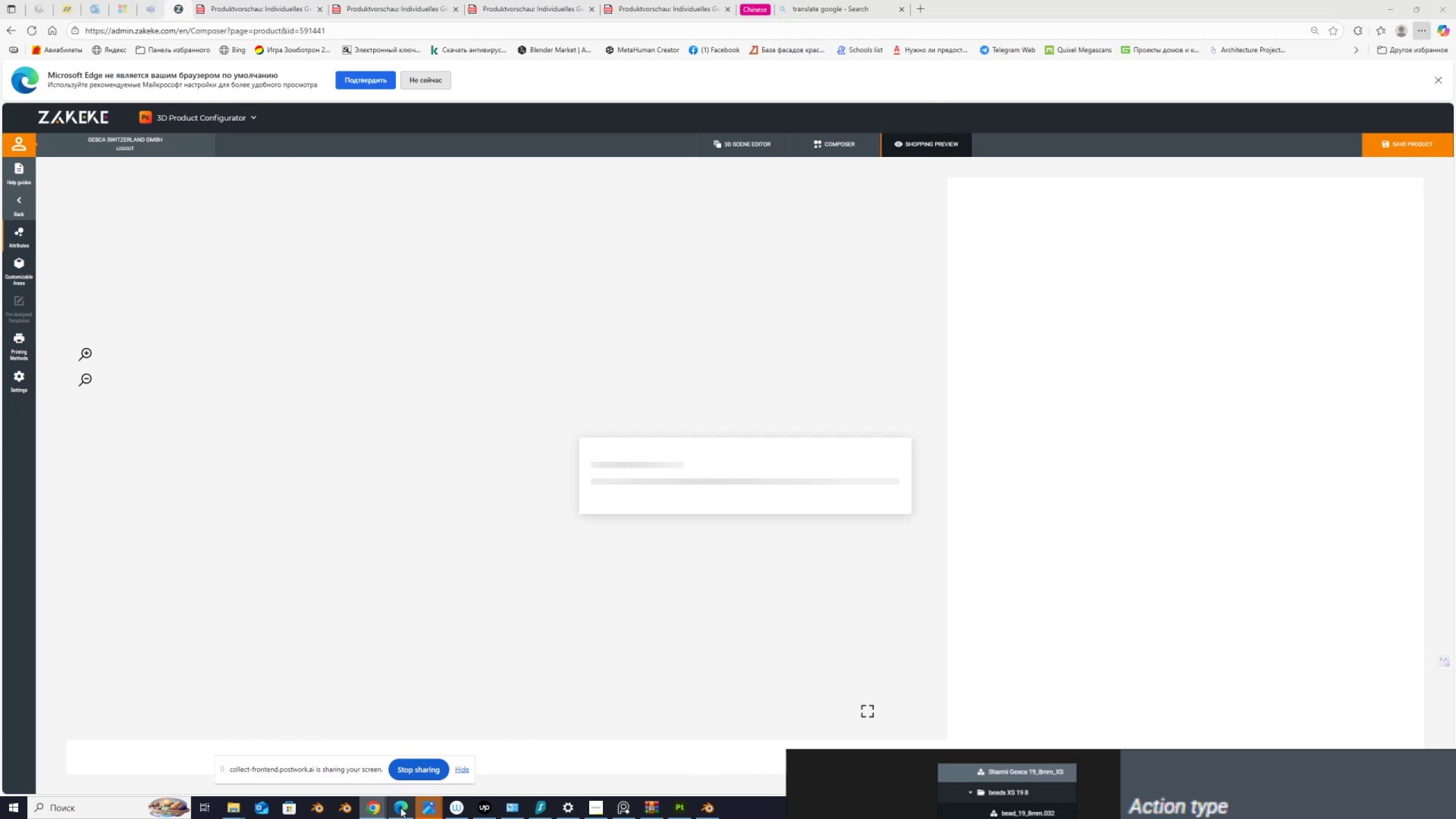 
mouse_move([384, 803])
 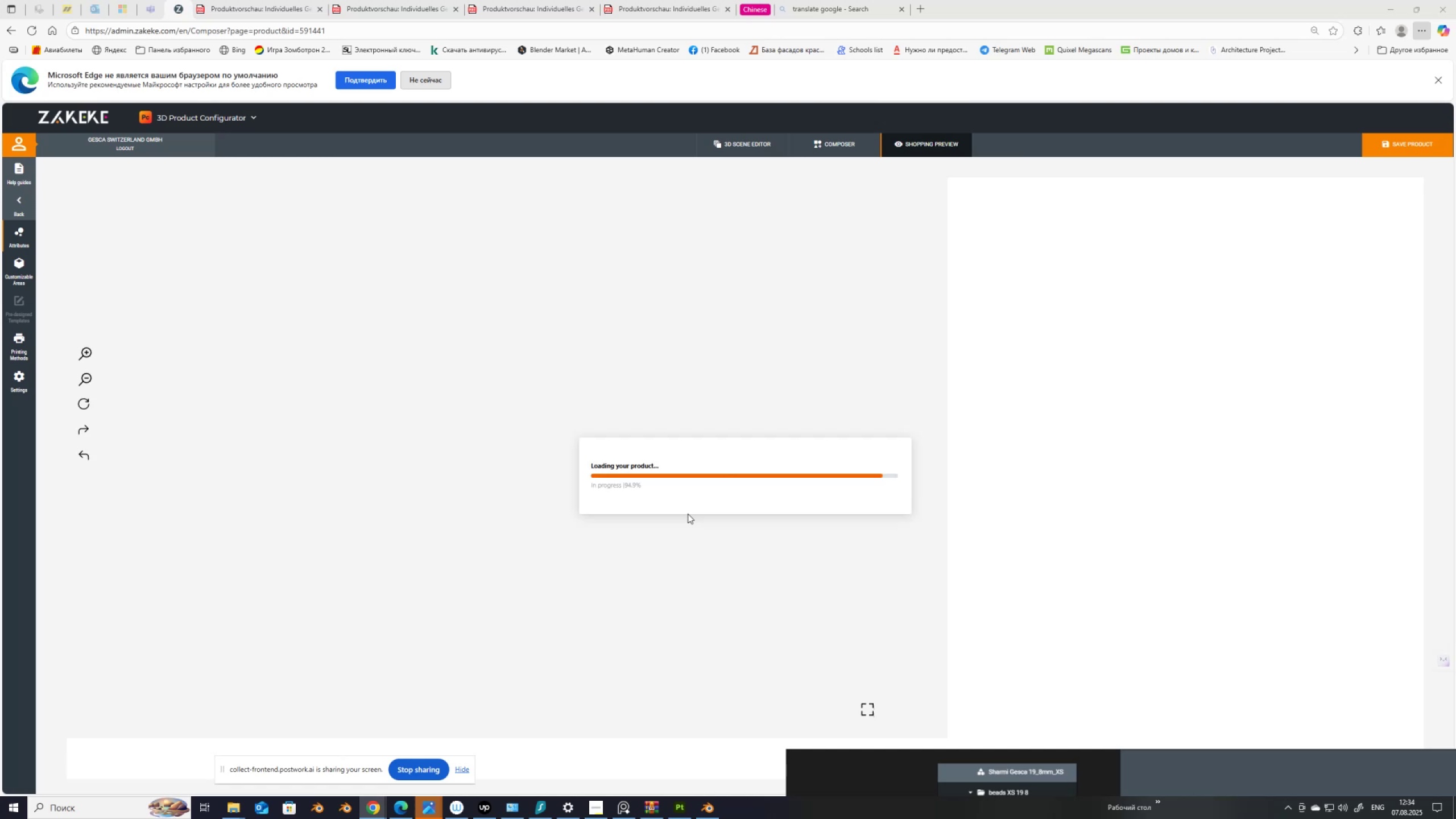 
wait(13.88)
 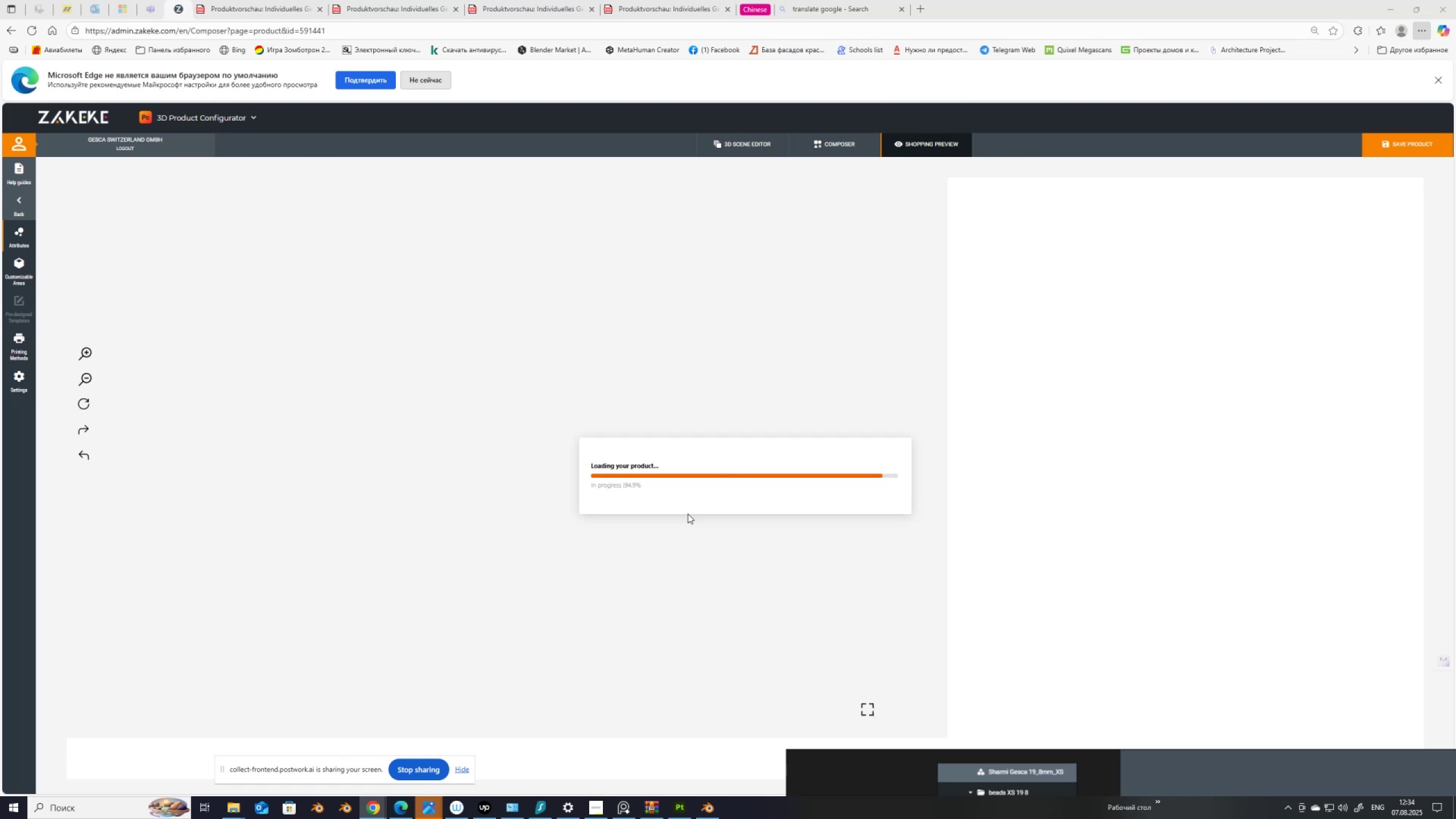 
left_click([1081, 282])
 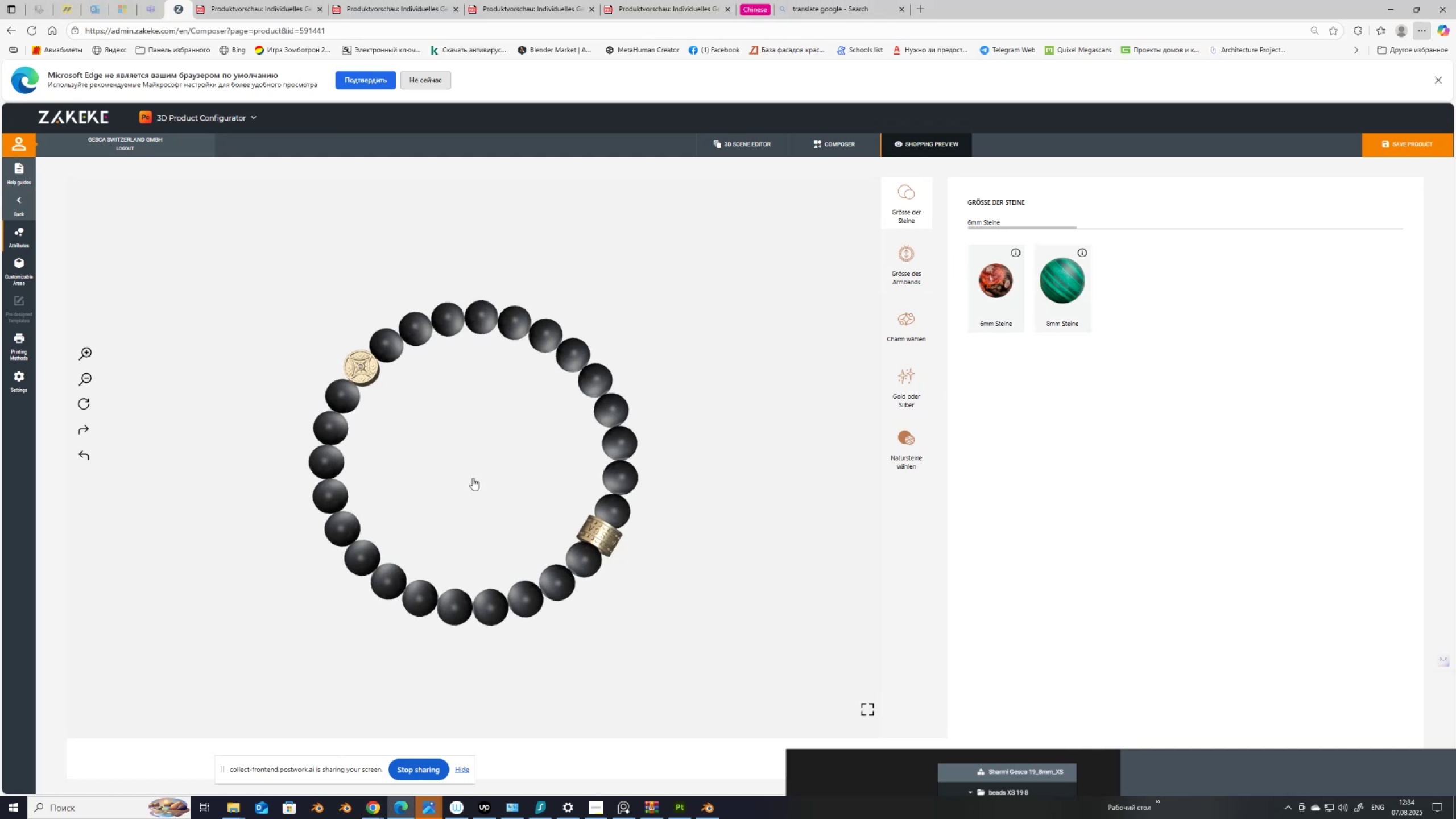 
wait(8.52)
 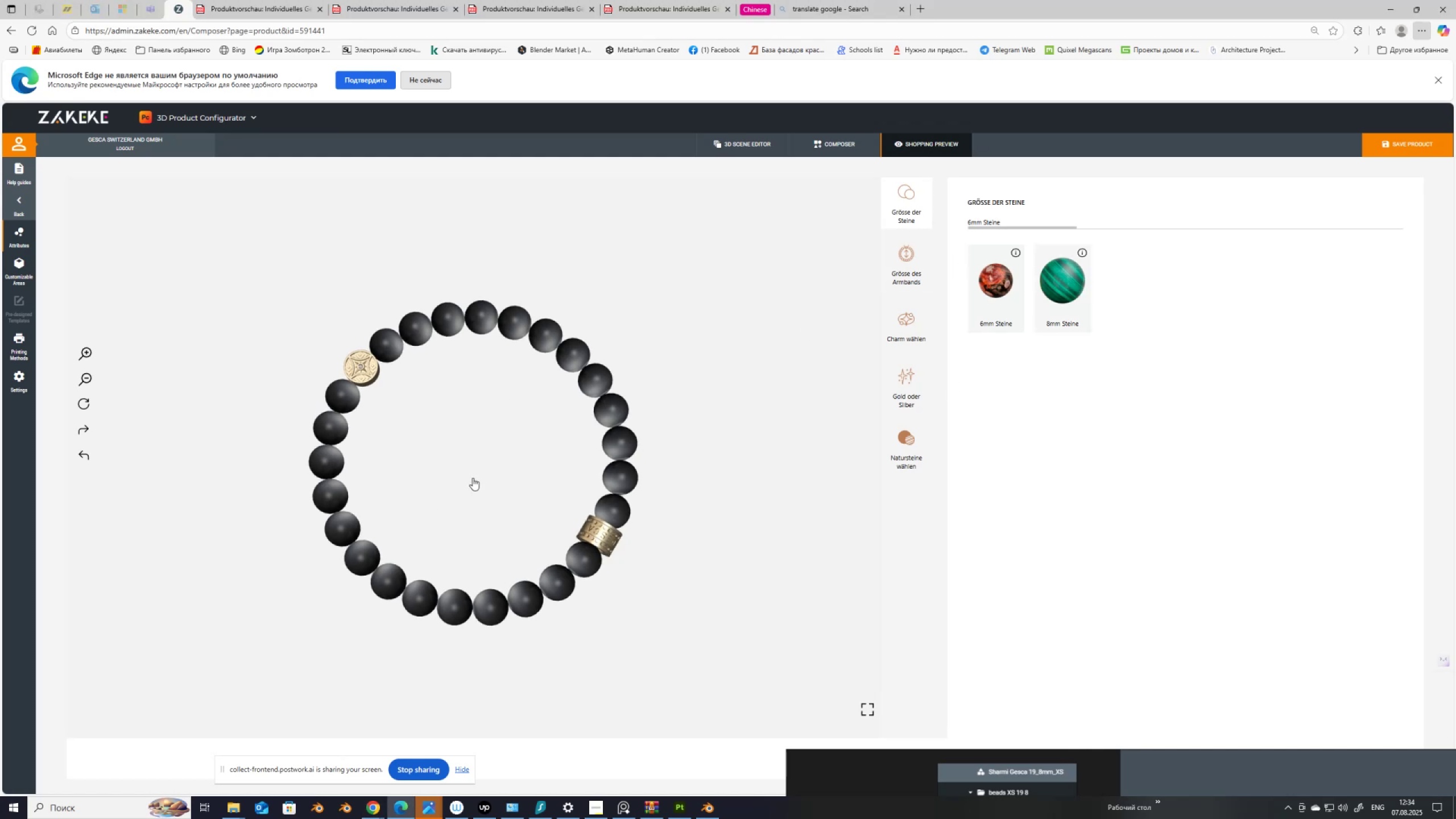 
scroll: coordinate [514, 490], scroll_direction: down, amount: 2.0
 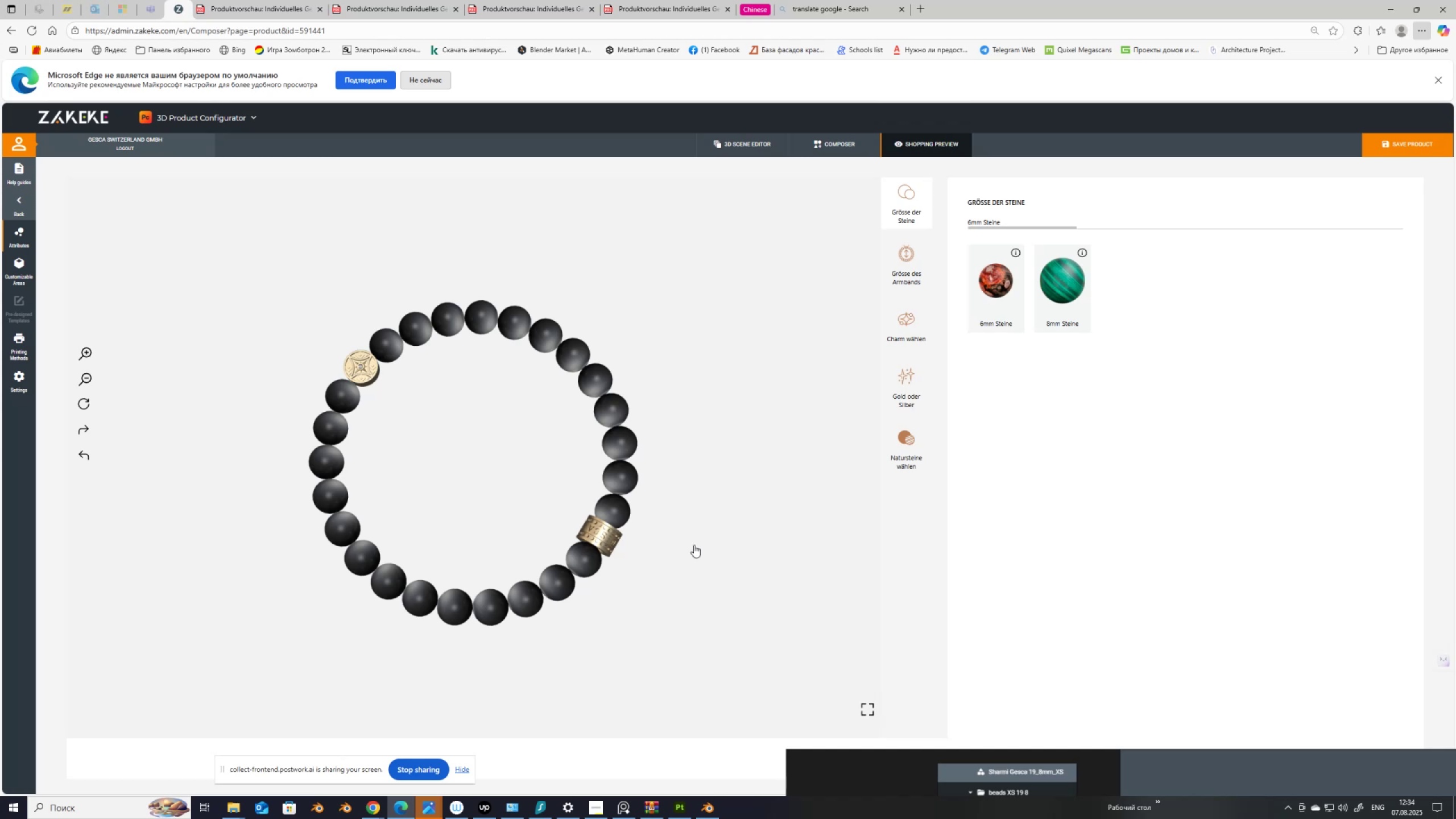 
left_click_drag(start_coordinate=[697, 544], to_coordinate=[710, 541])
 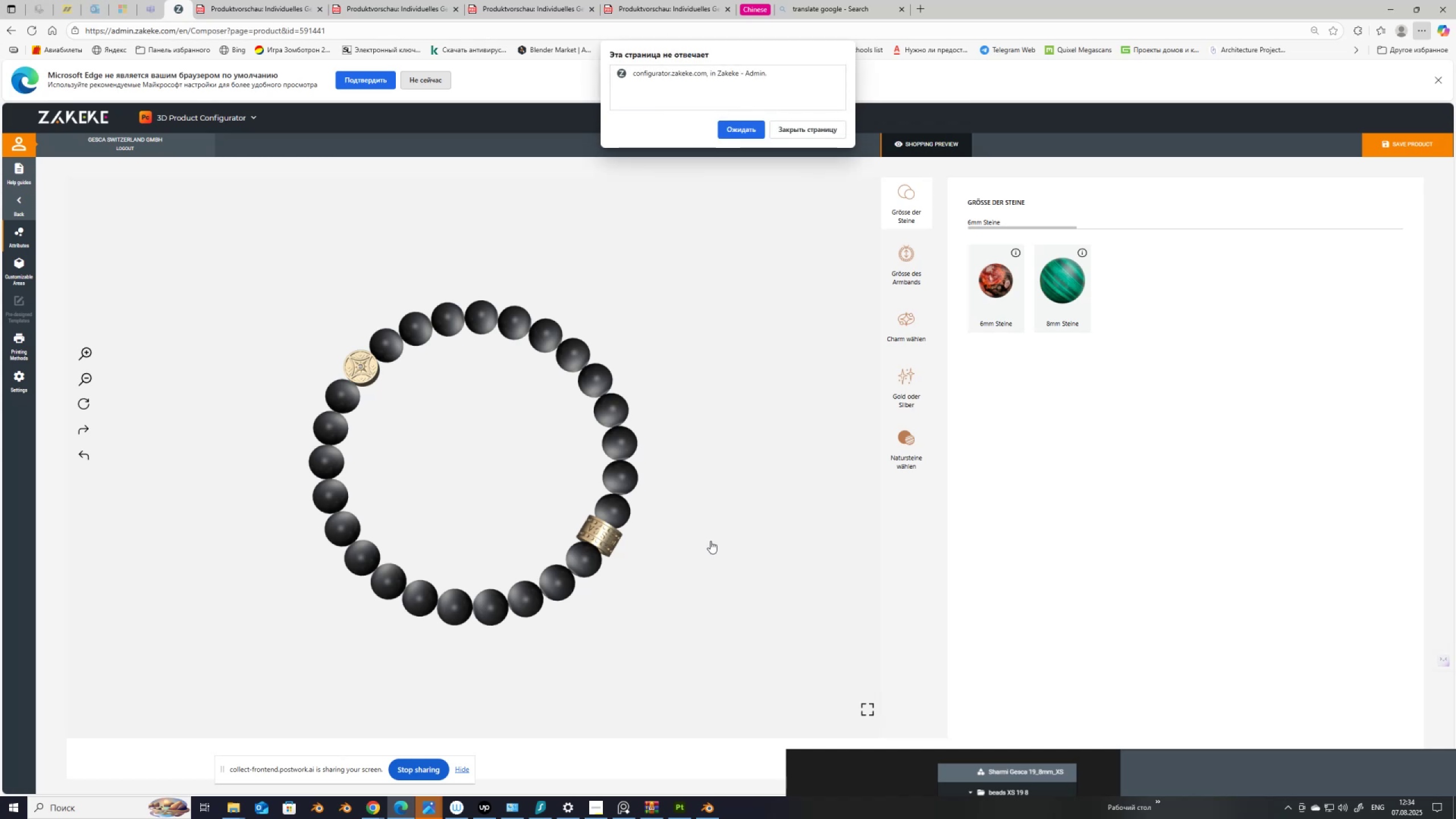 
wait(14.13)
 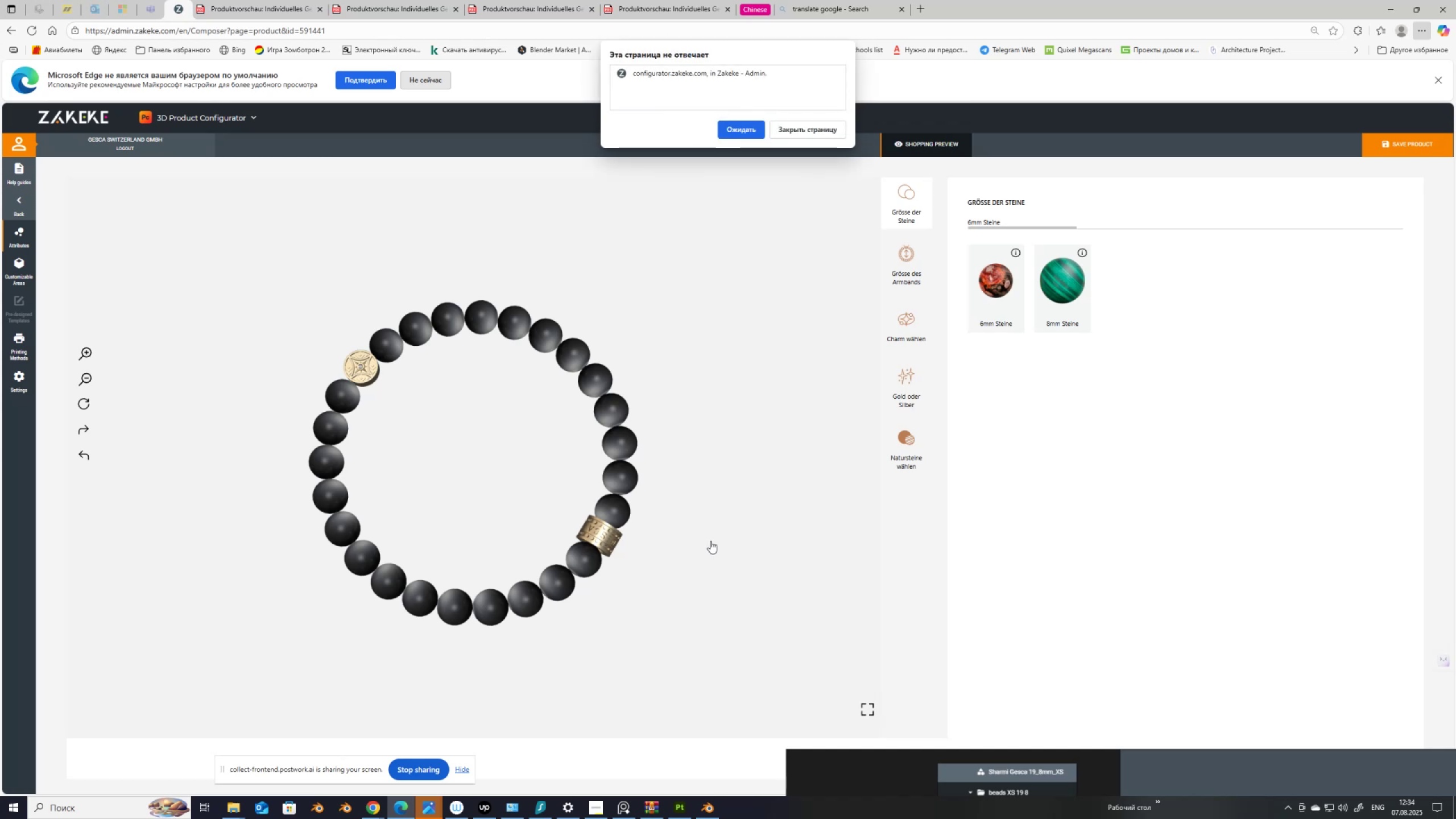 
left_click_drag(start_coordinate=[543, 491], to_coordinate=[540, 455])
 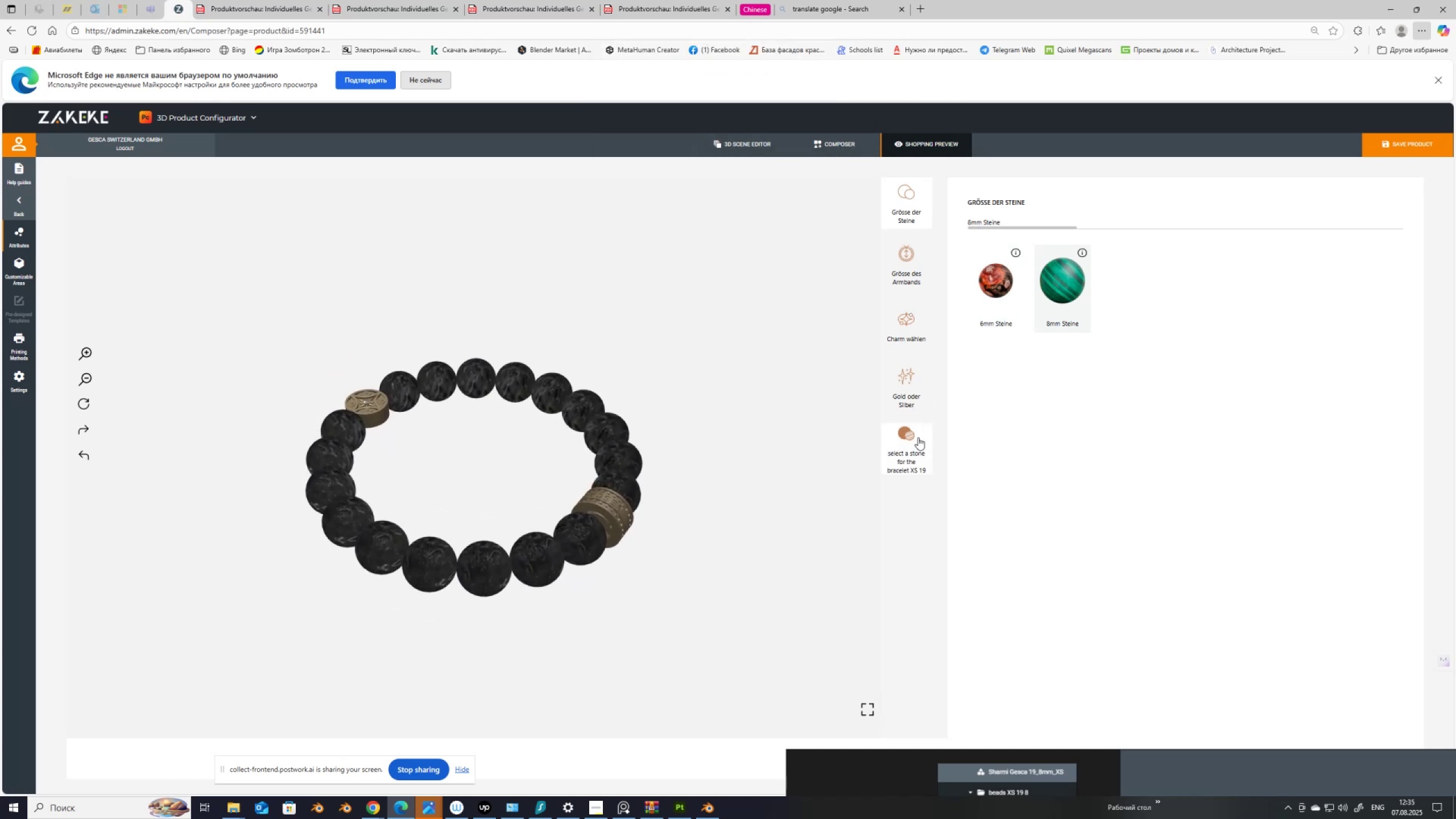 
left_click([913, 435])
 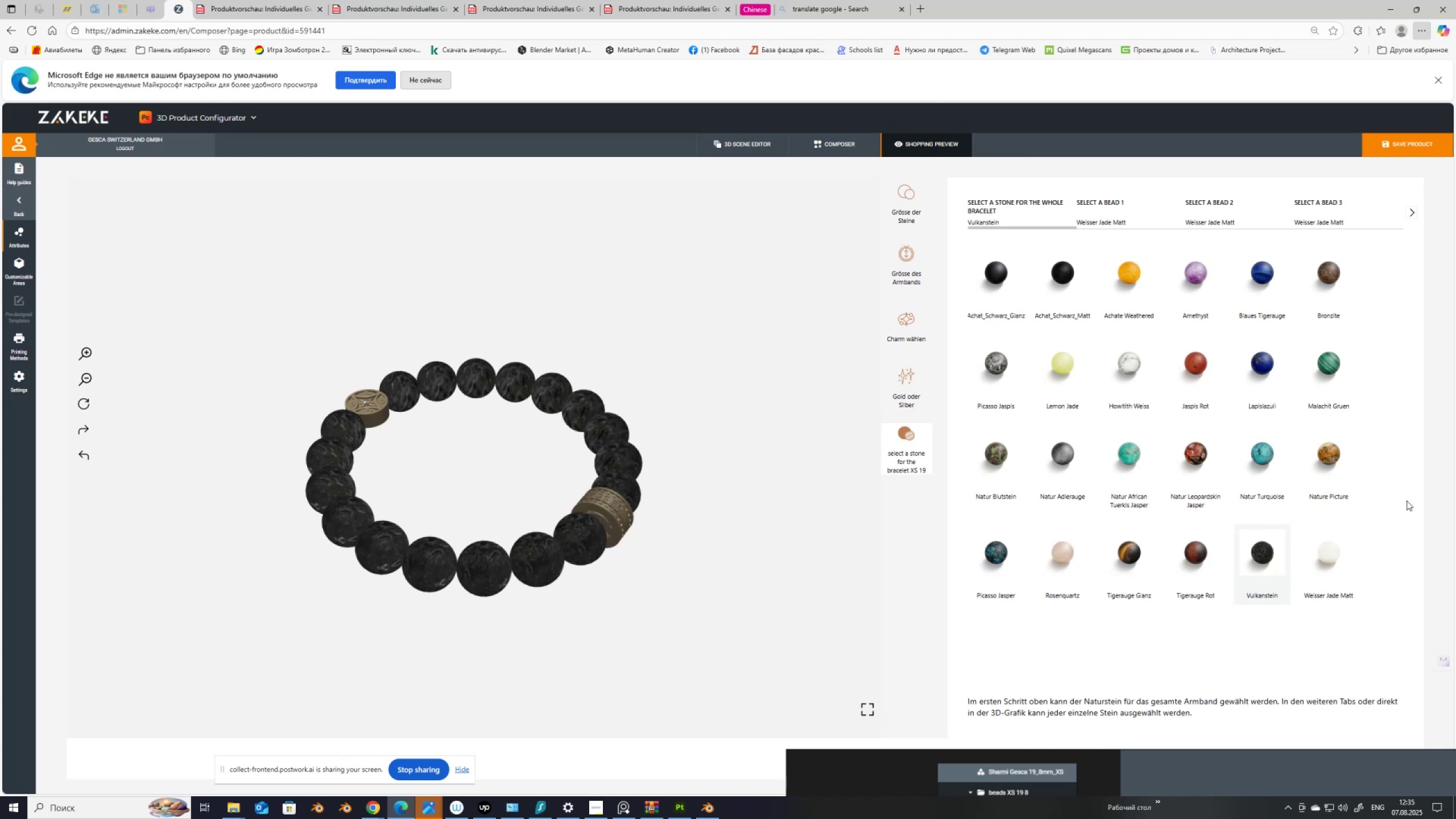 
wait(5.08)
 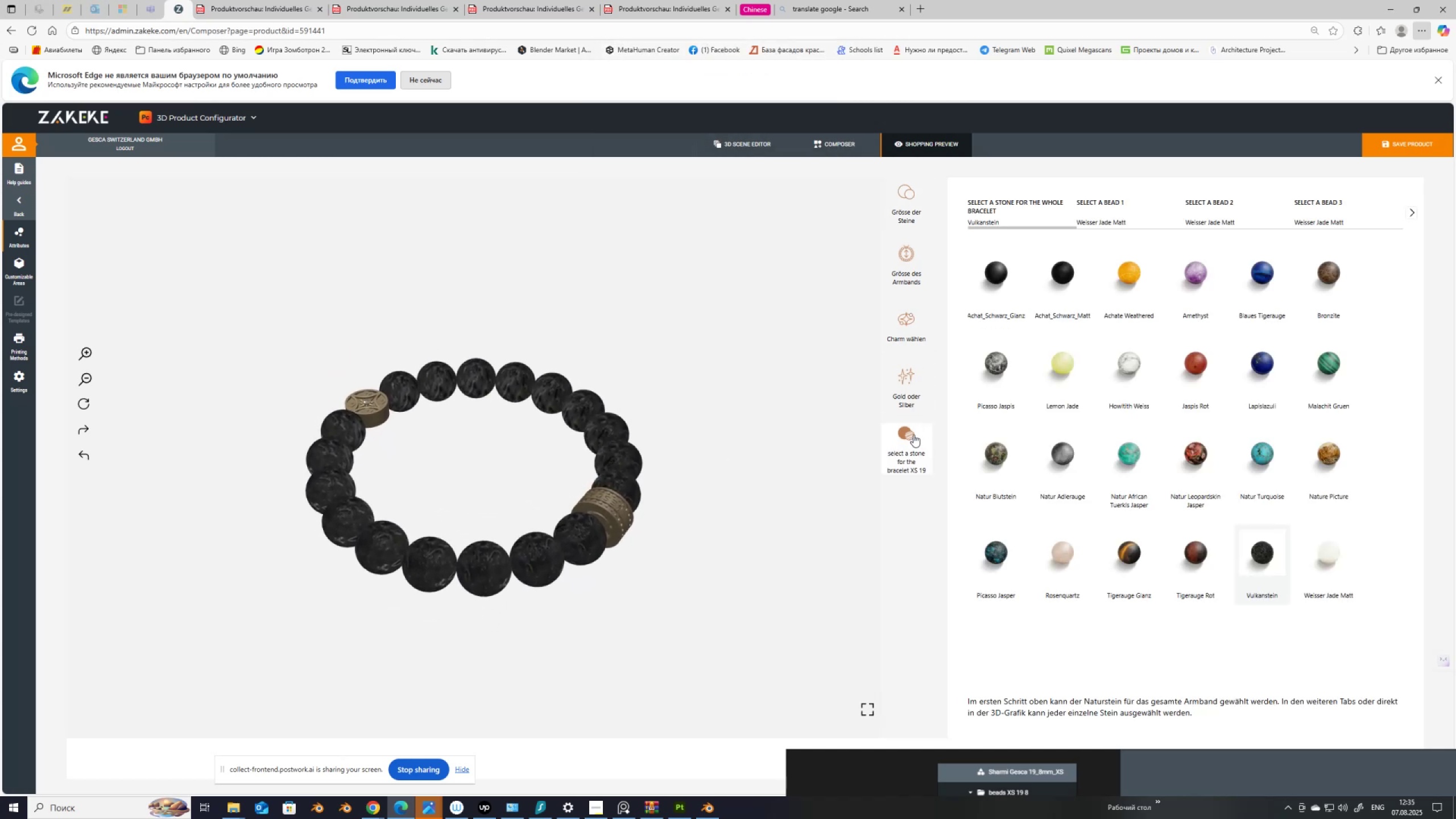 
left_click([1326, 551])
 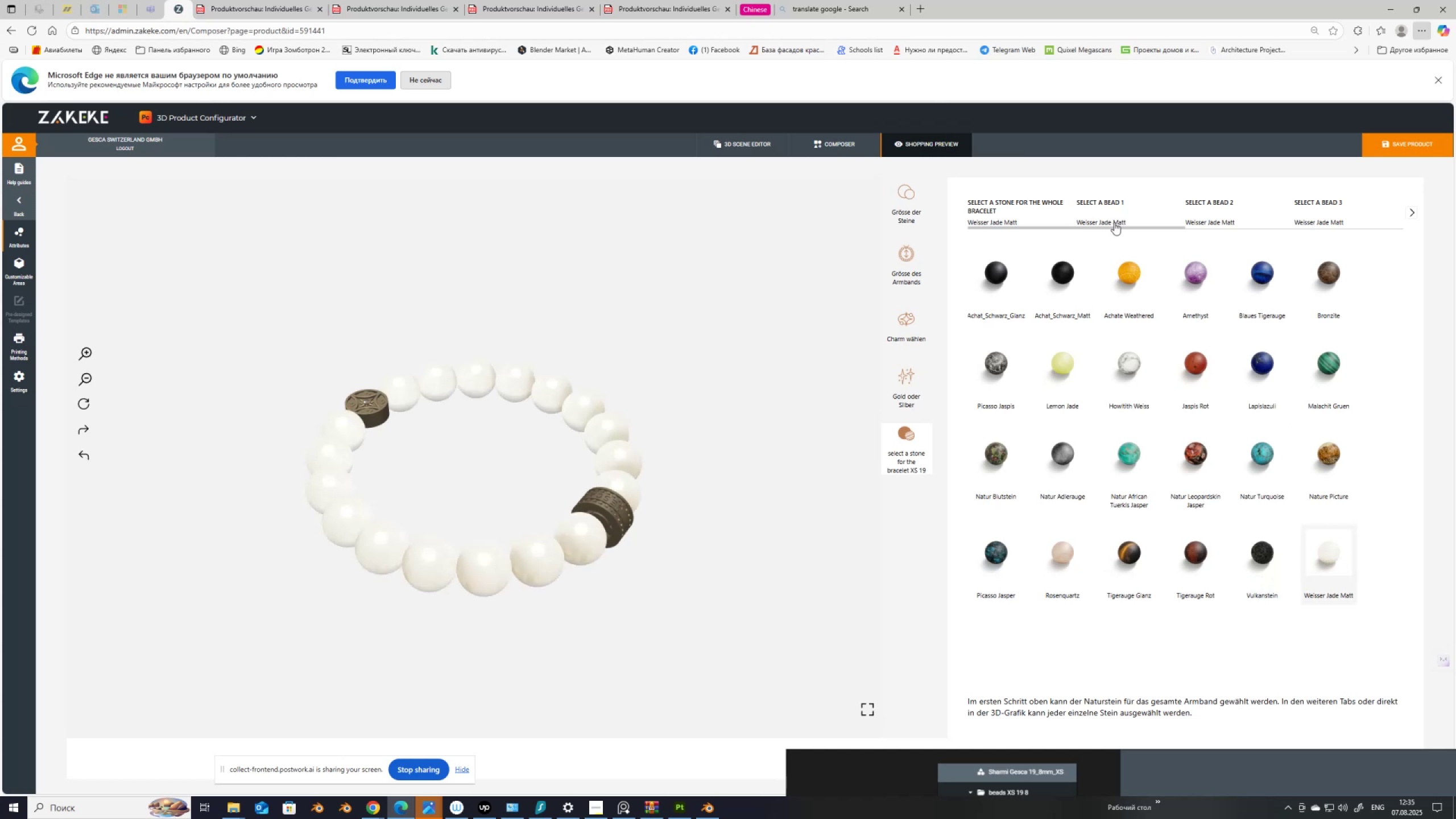 
wait(5.61)
 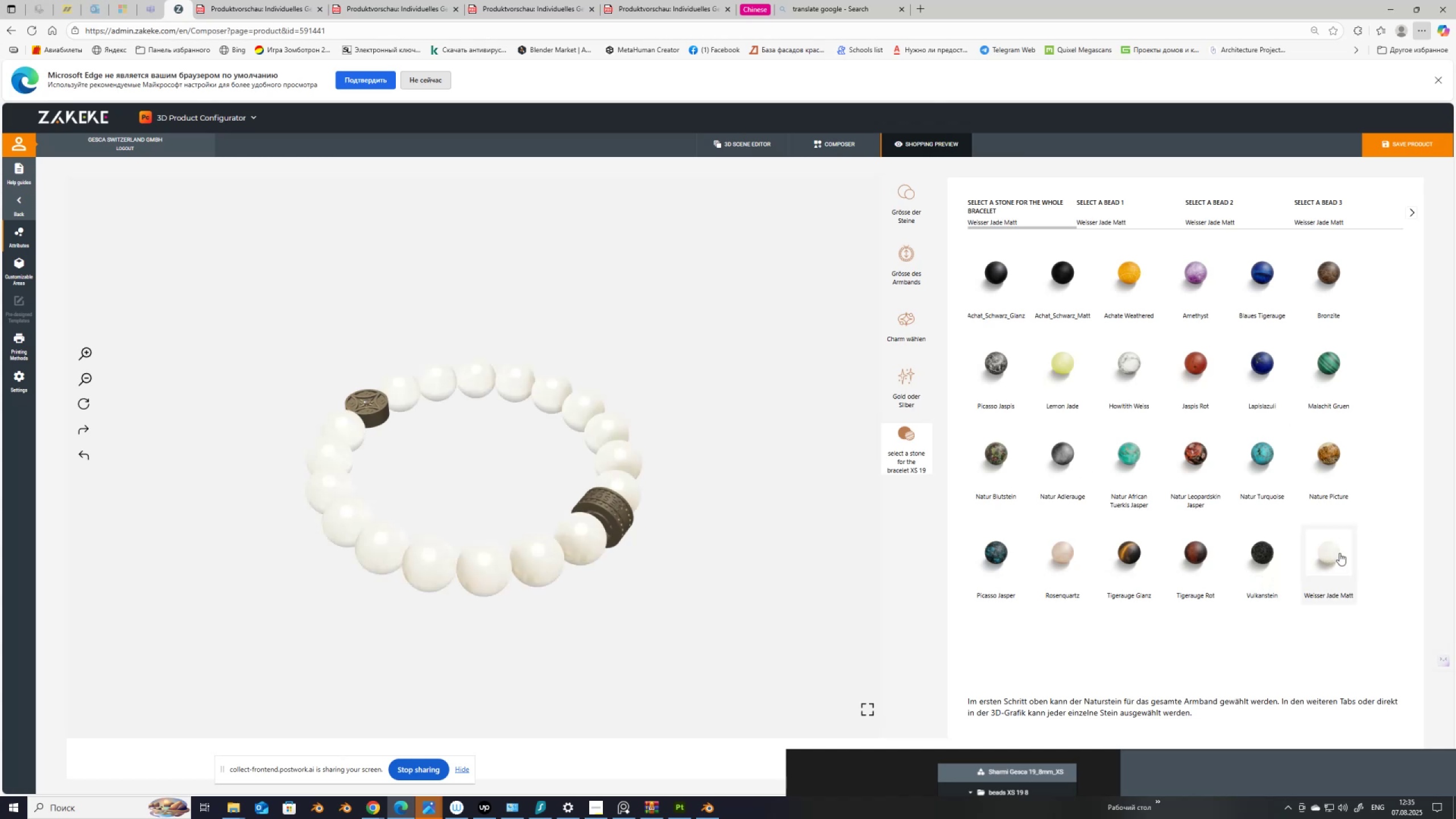 
left_click([1109, 201])
 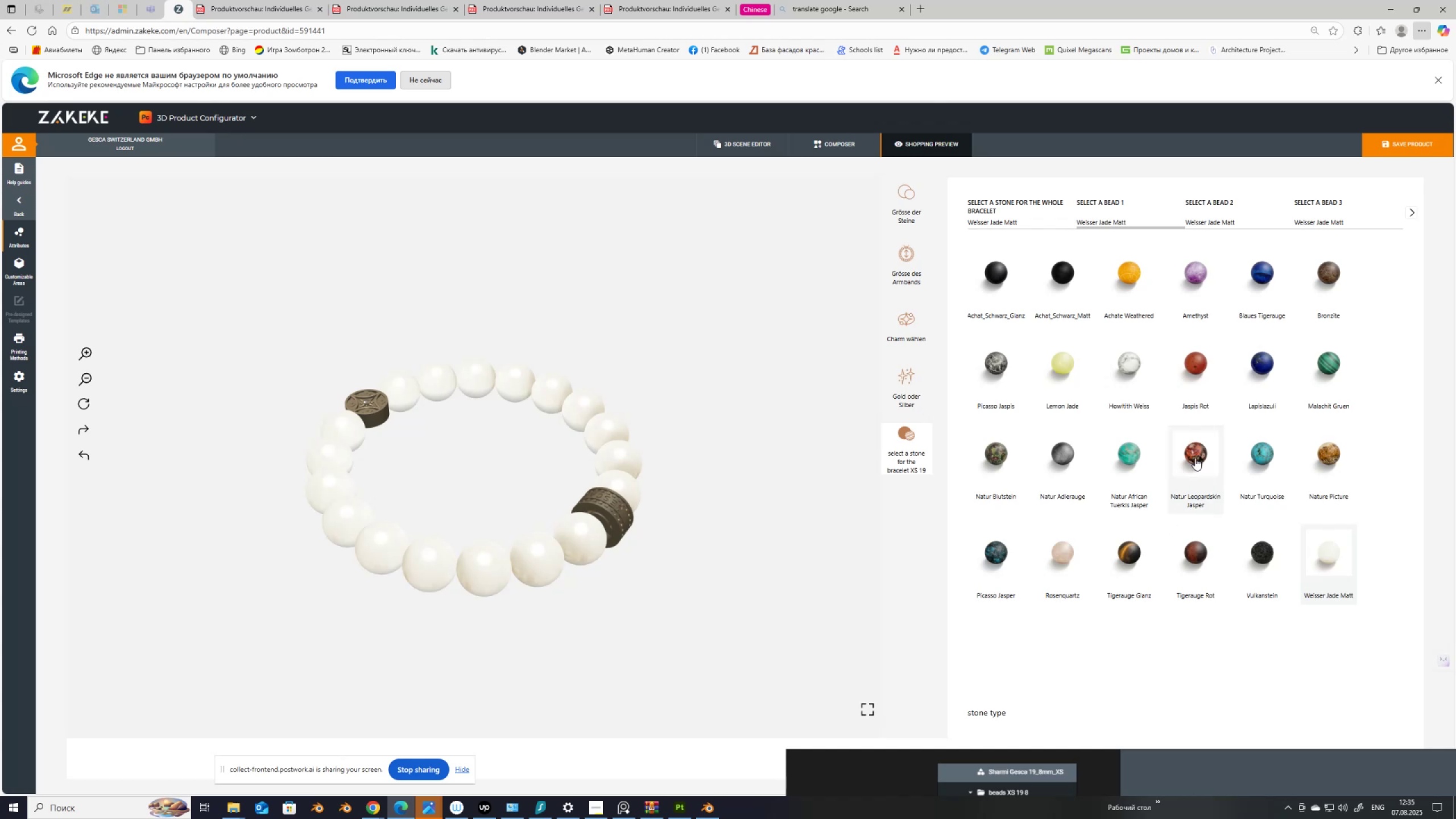 
left_click([1198, 453])
 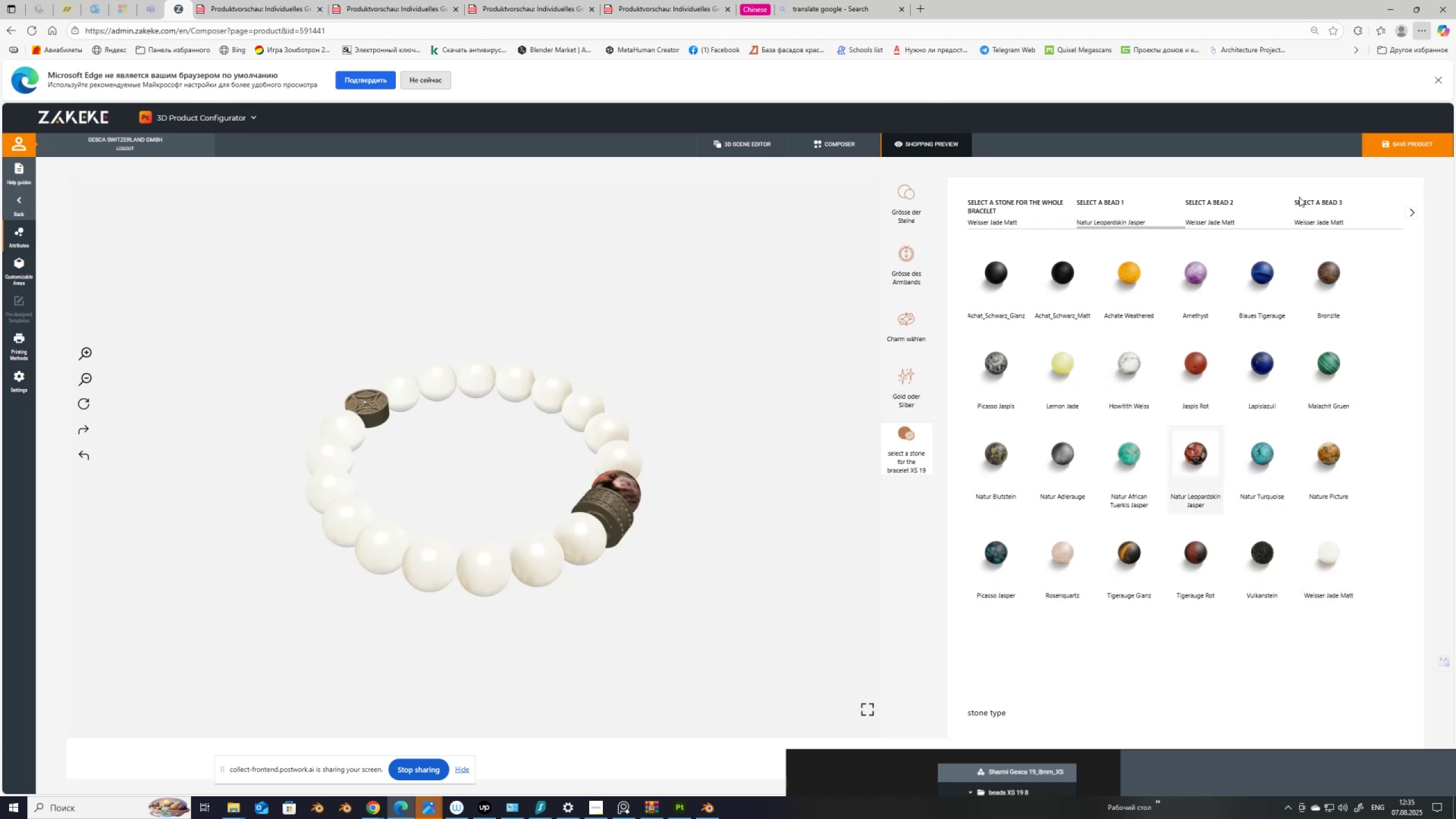 
left_click([1417, 209])
 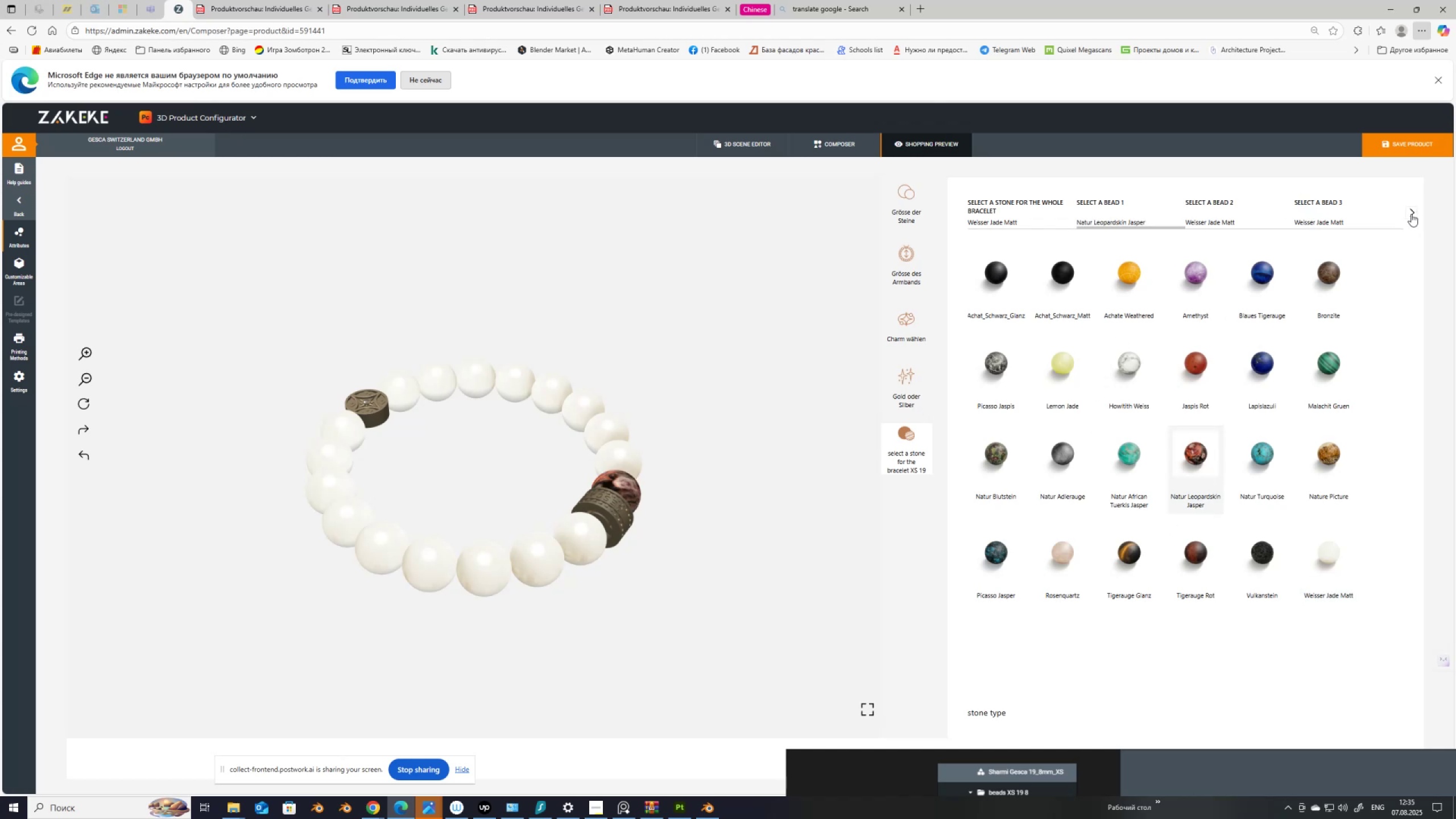 
double_click([1411, 214])
 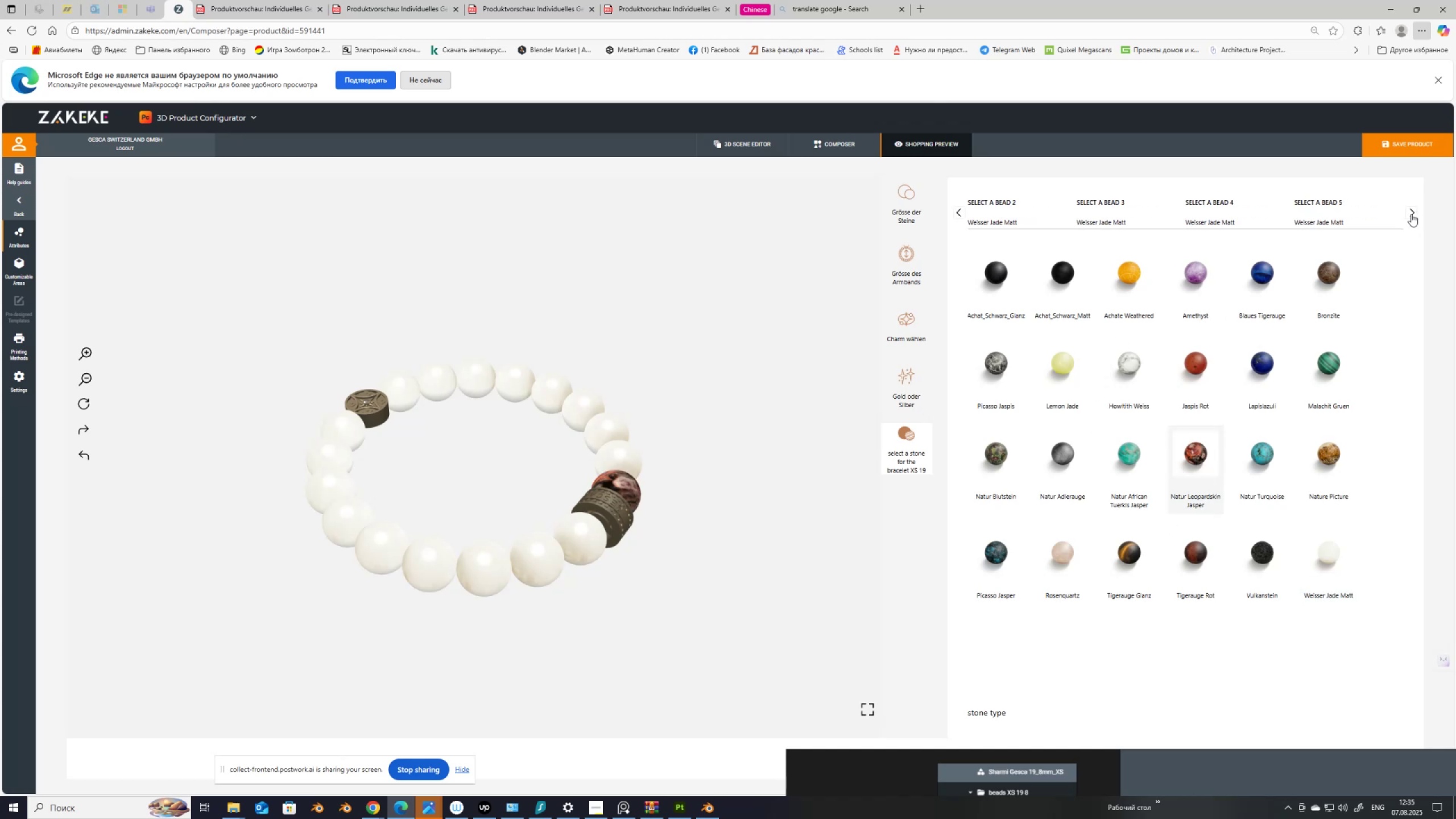 
triple_click([1411, 214])
 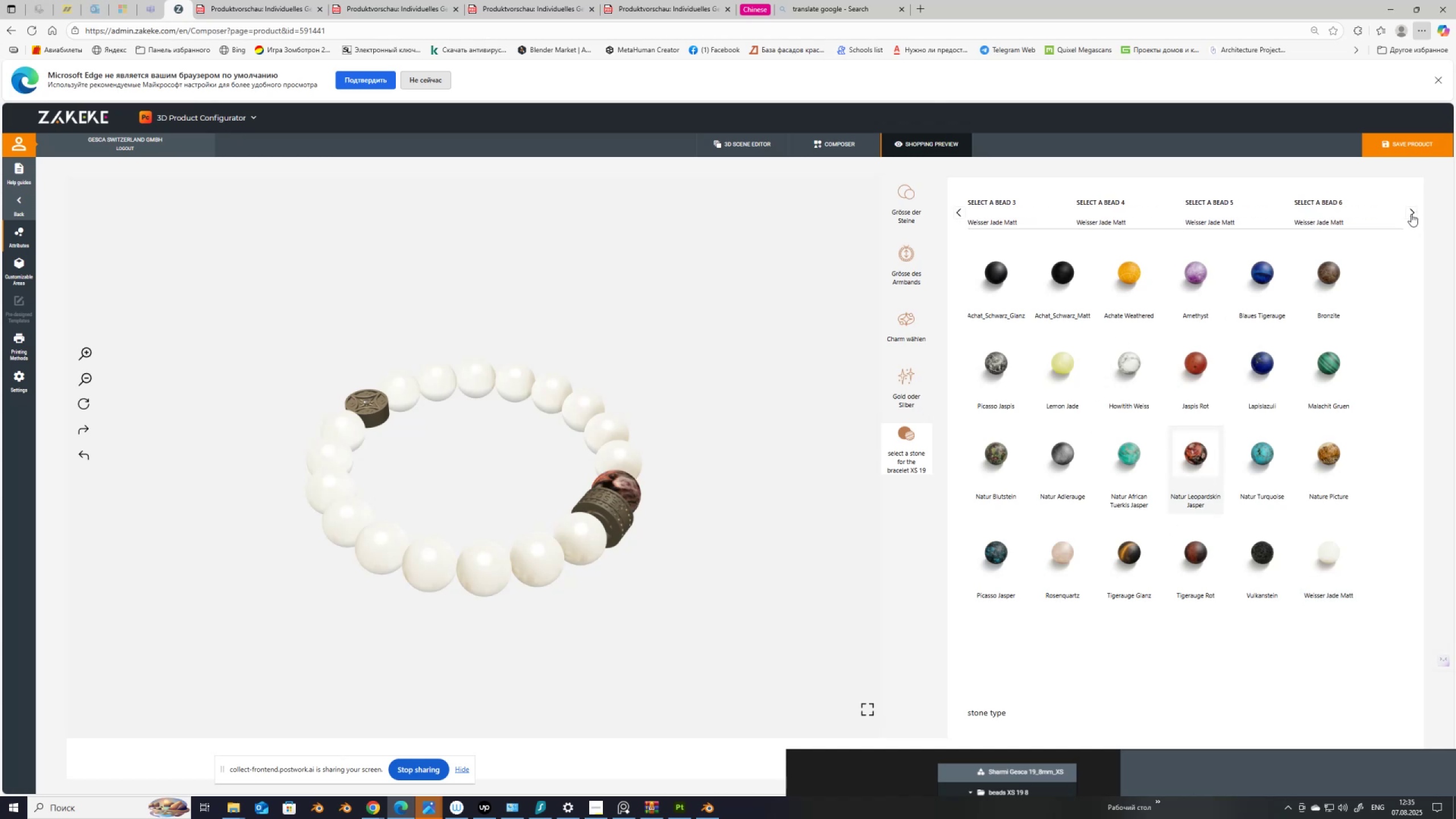 
triple_click([1411, 214])
 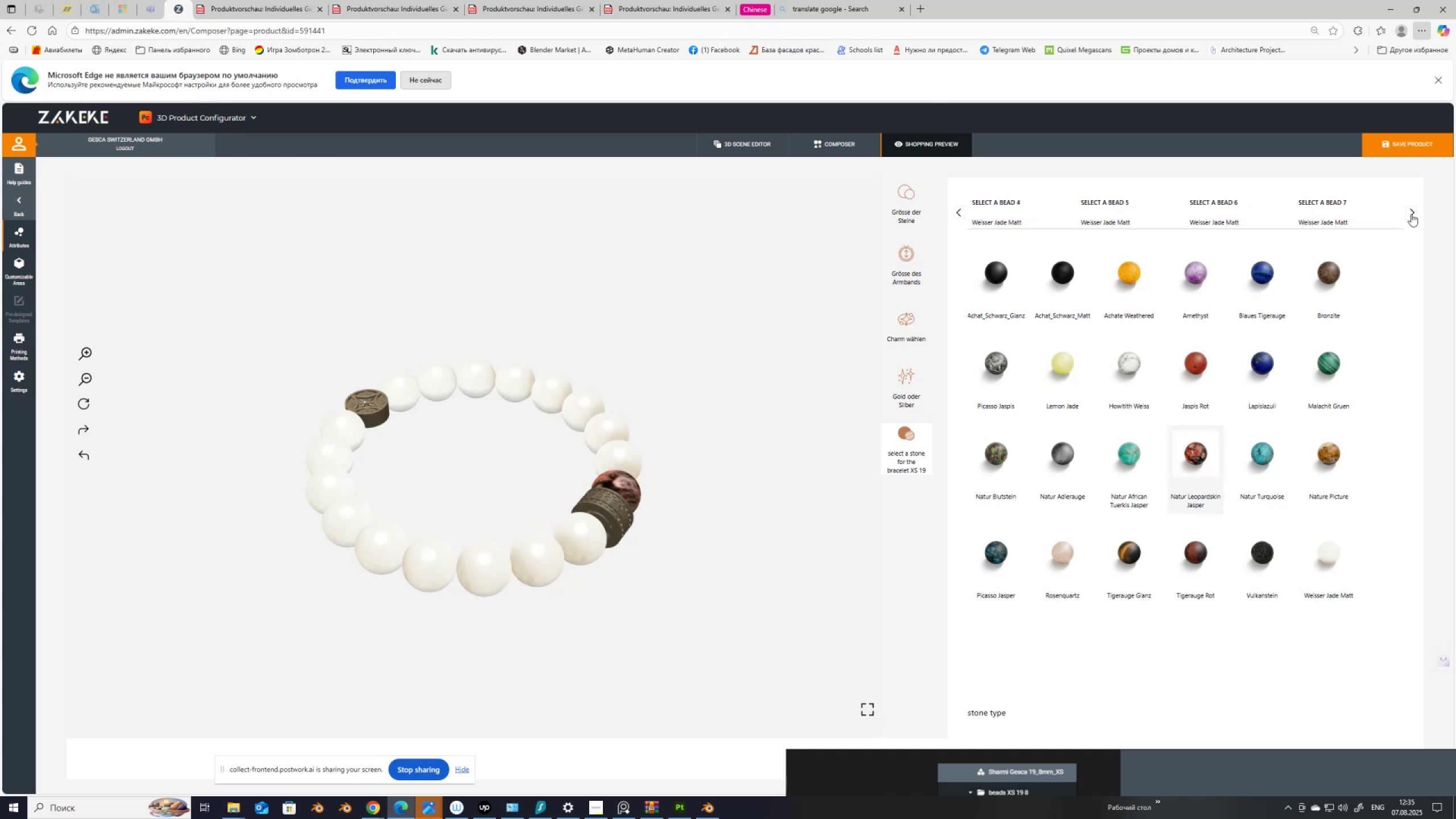 
triple_click([1411, 214])
 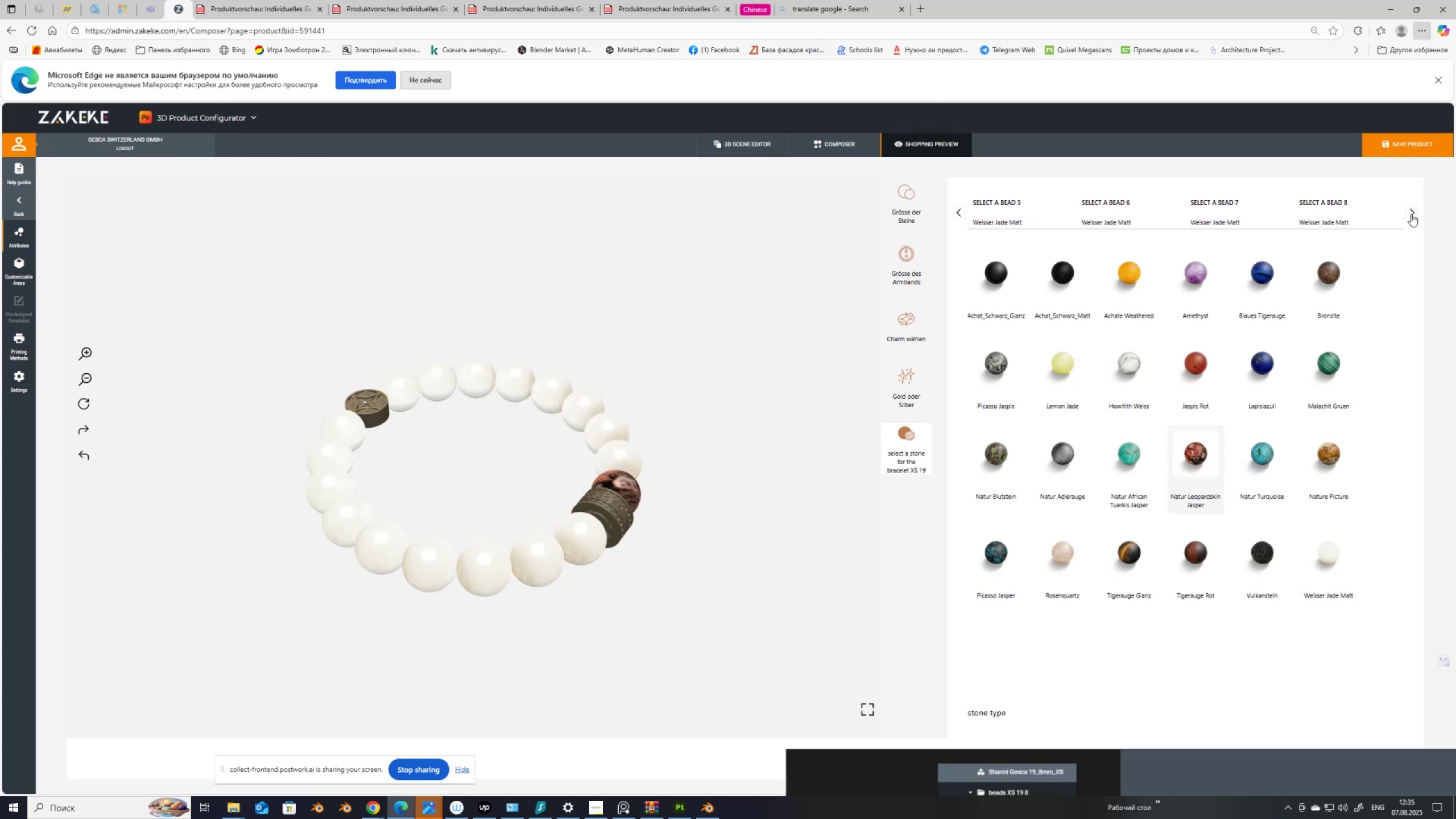 
triple_click([1411, 214])
 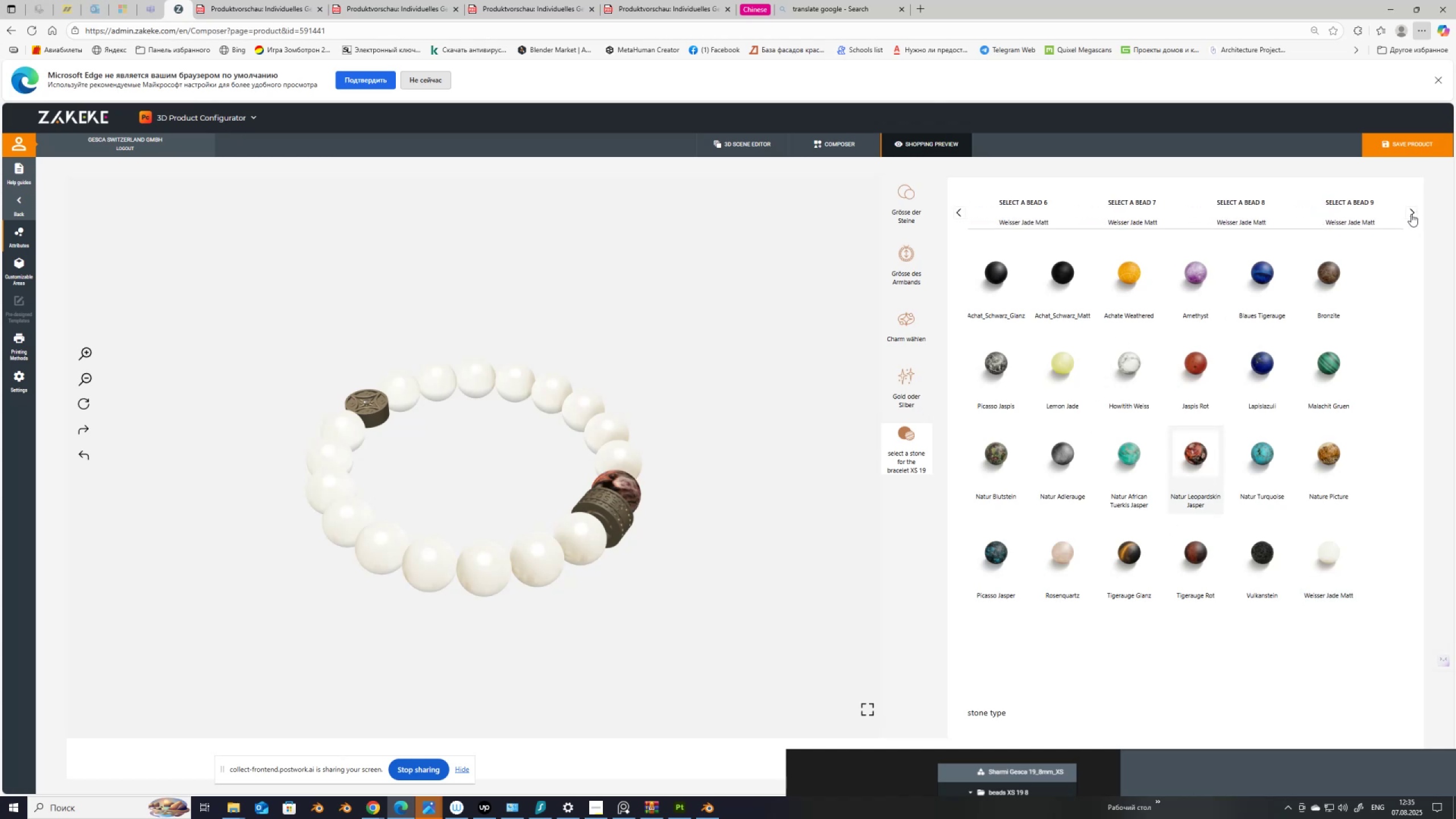 
triple_click([1411, 214])
 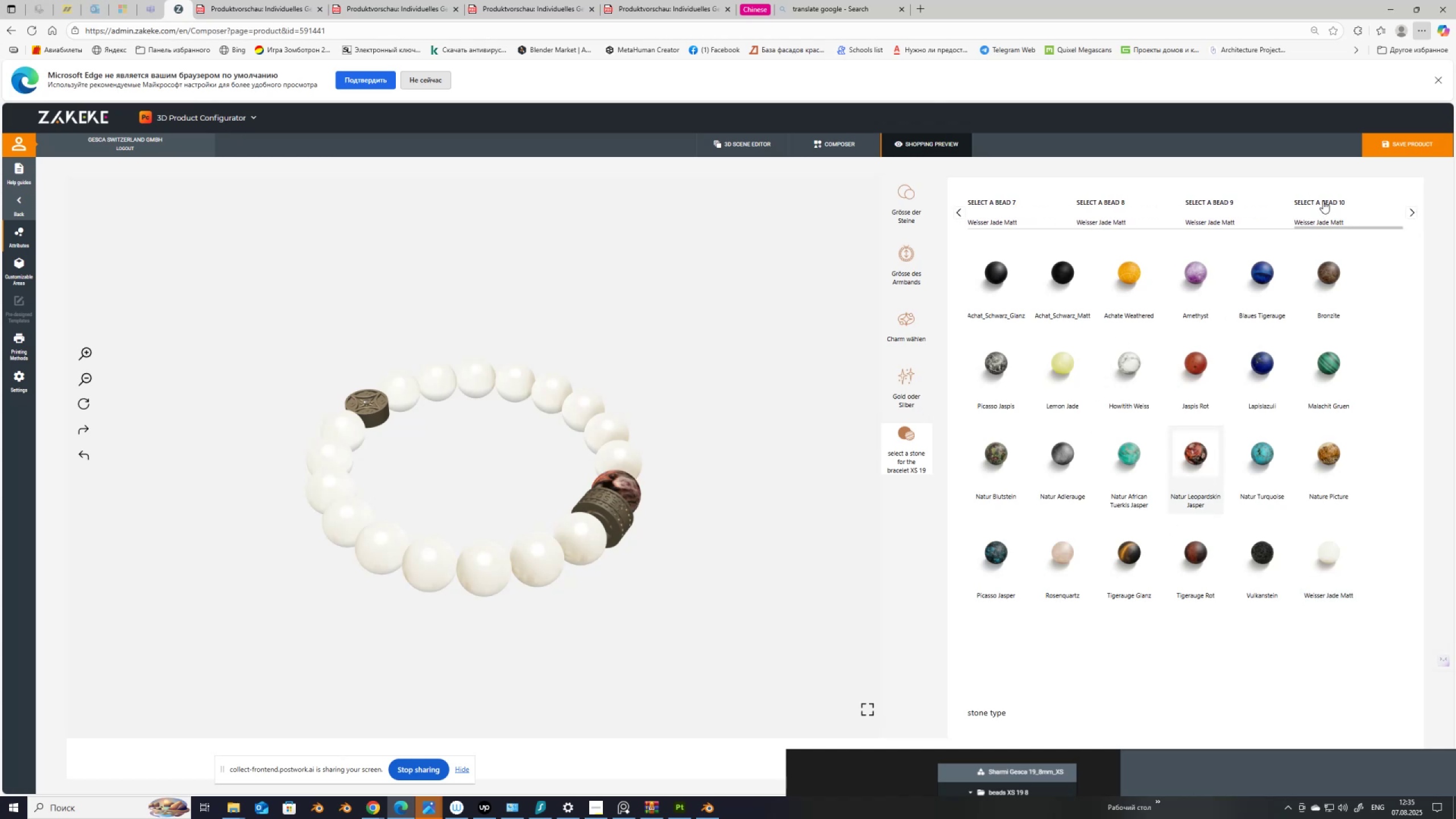 
left_click([1322, 200])
 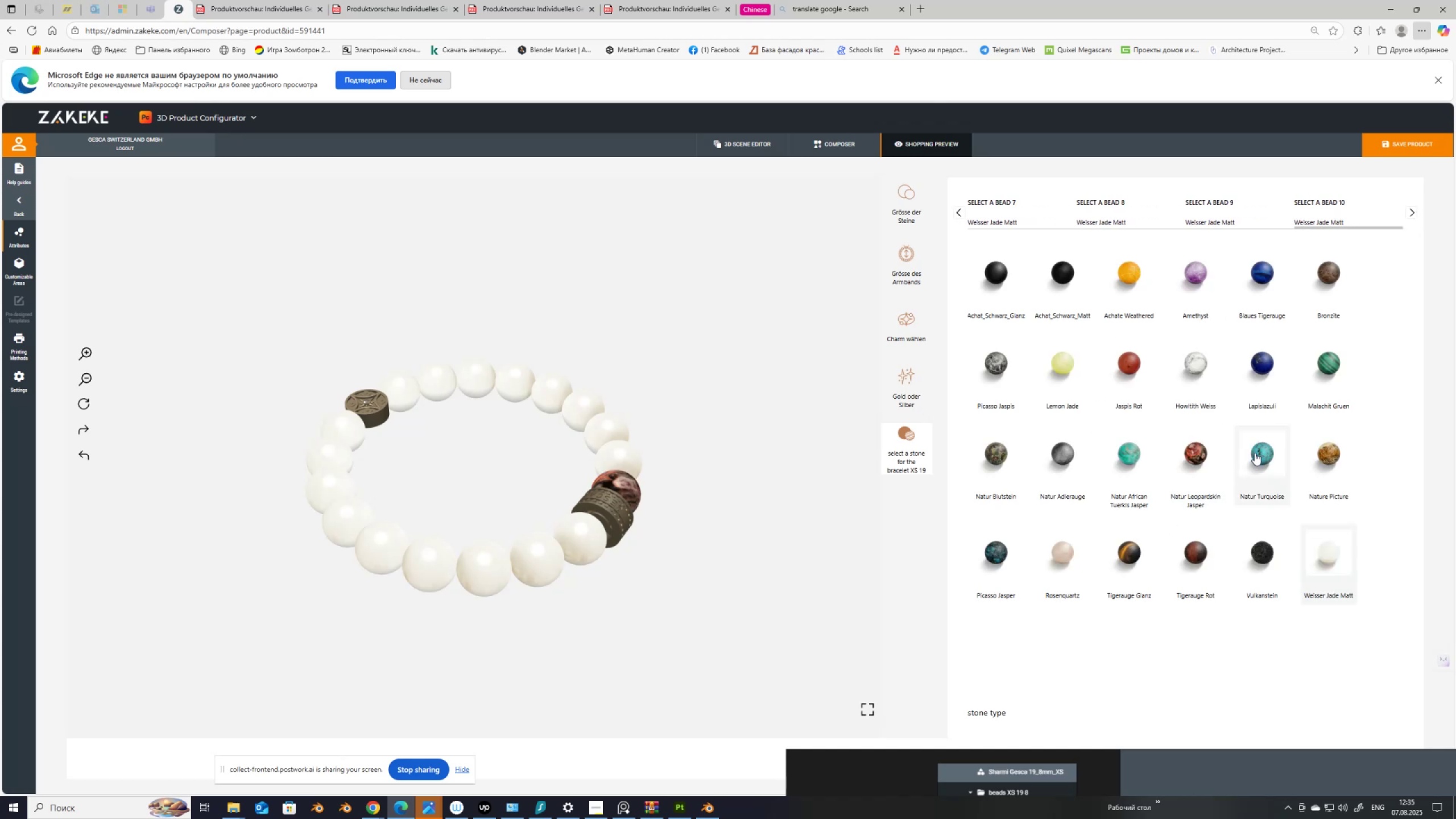 
left_click([1260, 453])
 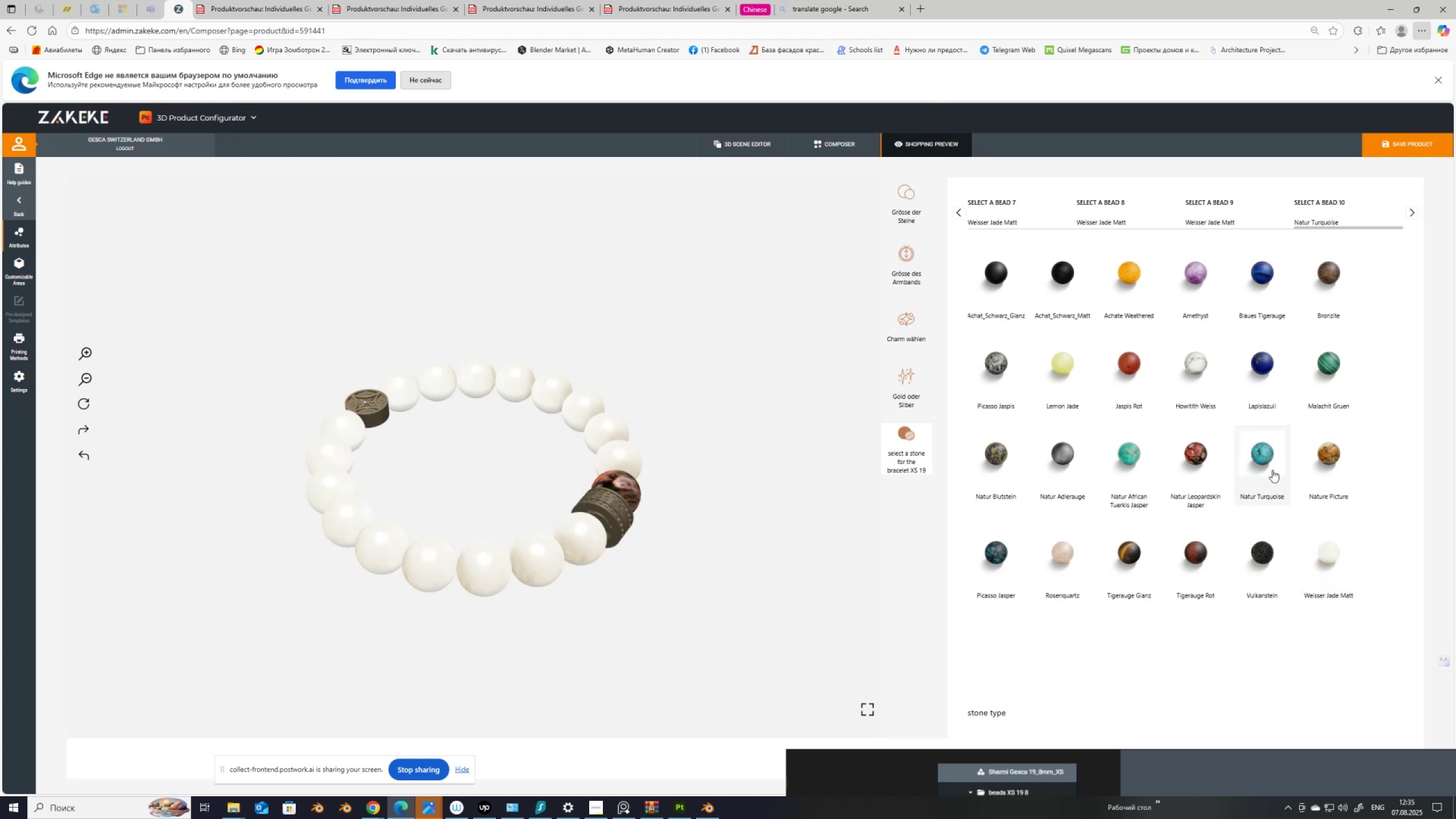 
wait(8.06)
 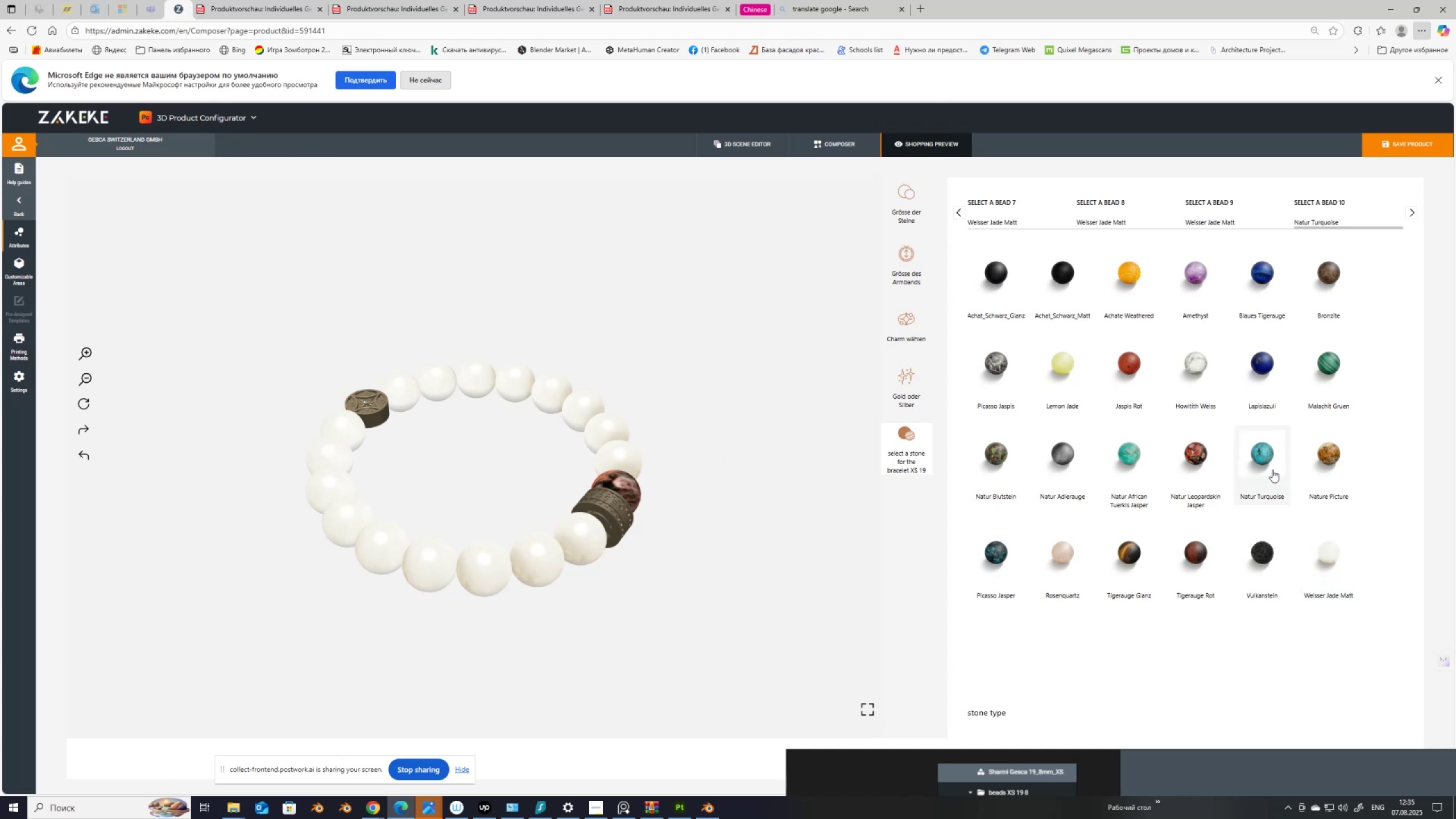 
left_click([1316, 202])
 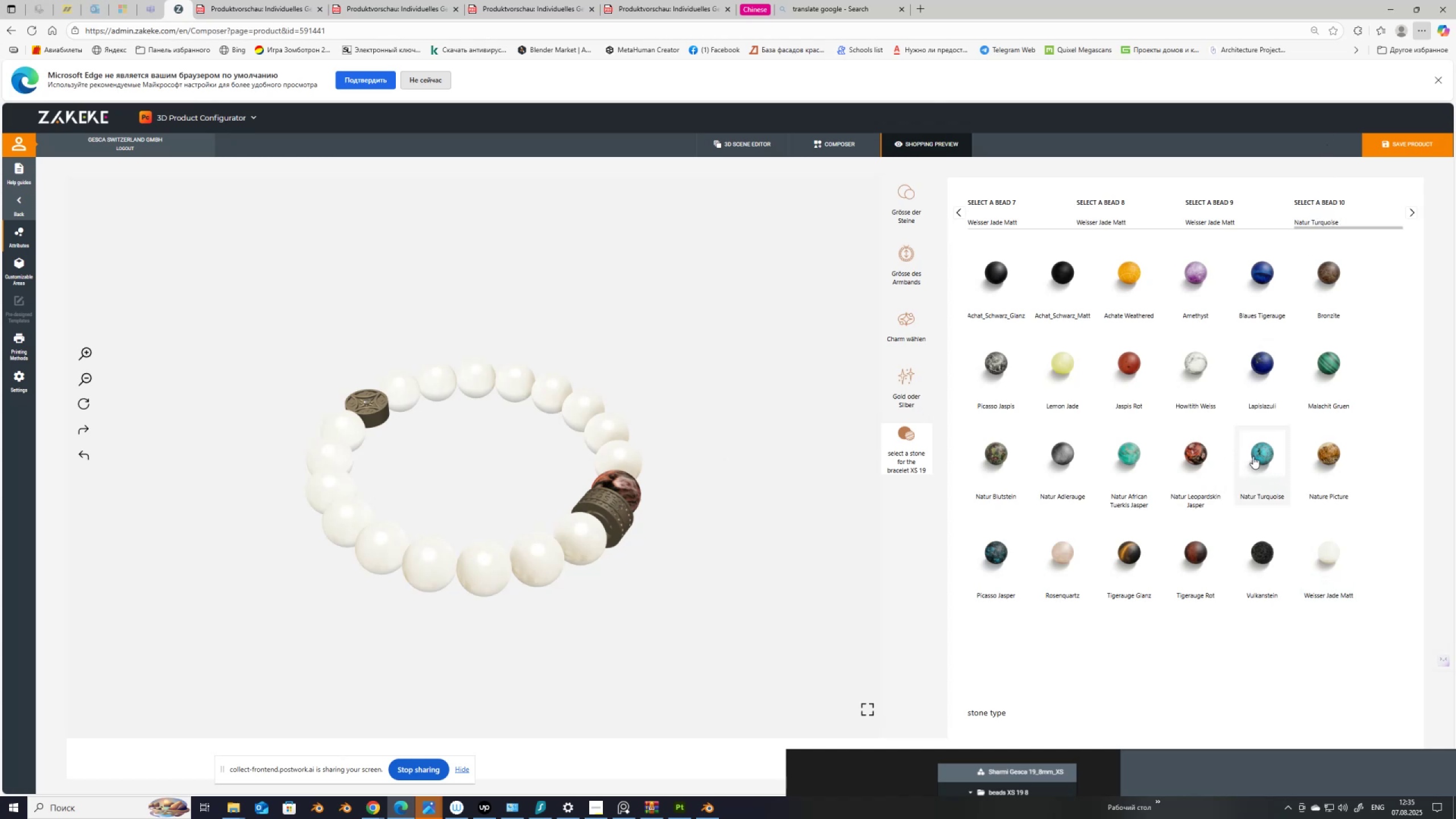 
left_click([1261, 452])
 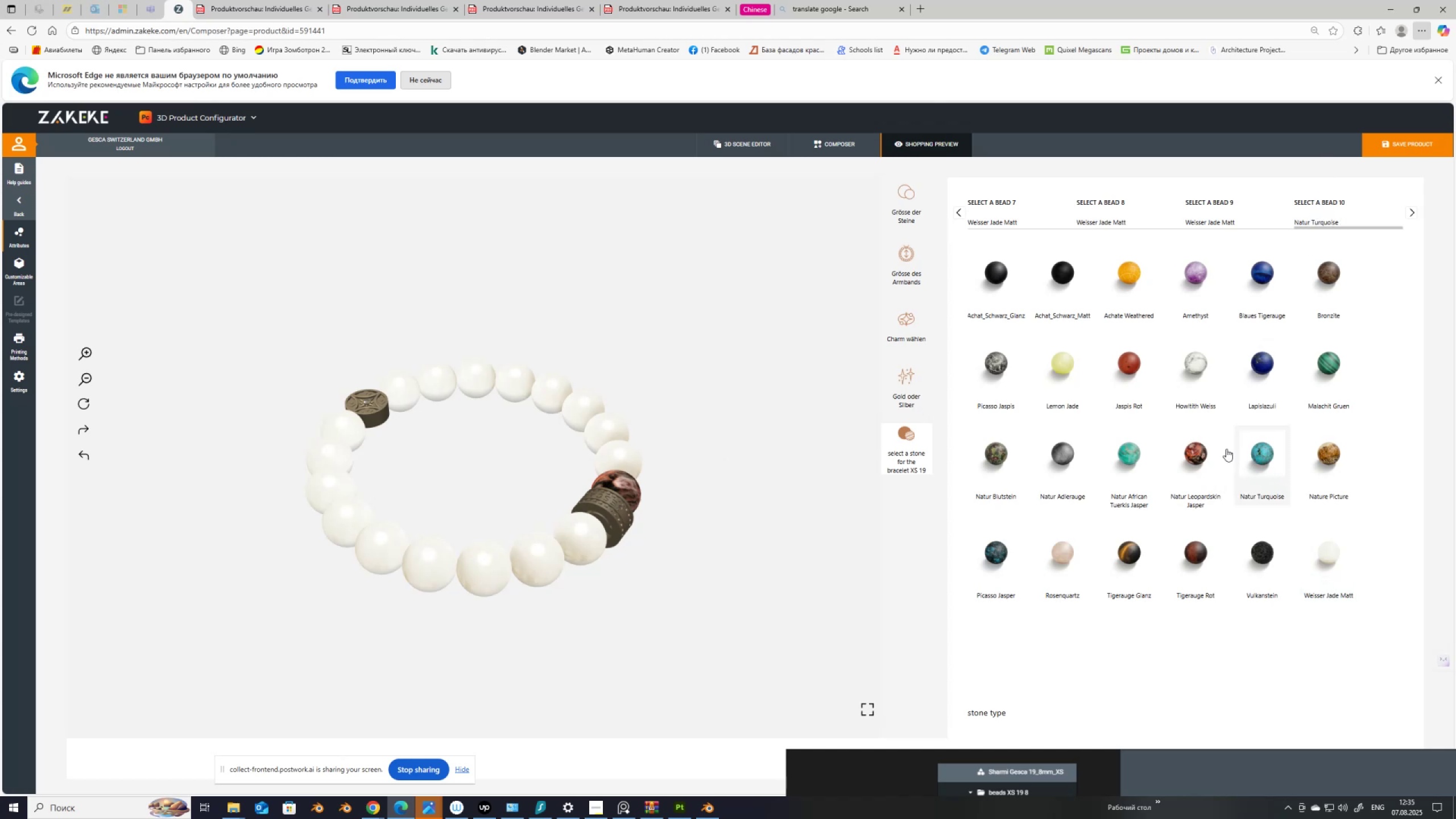 
scroll: coordinate [574, 491], scroll_direction: down, amount: 1.0
 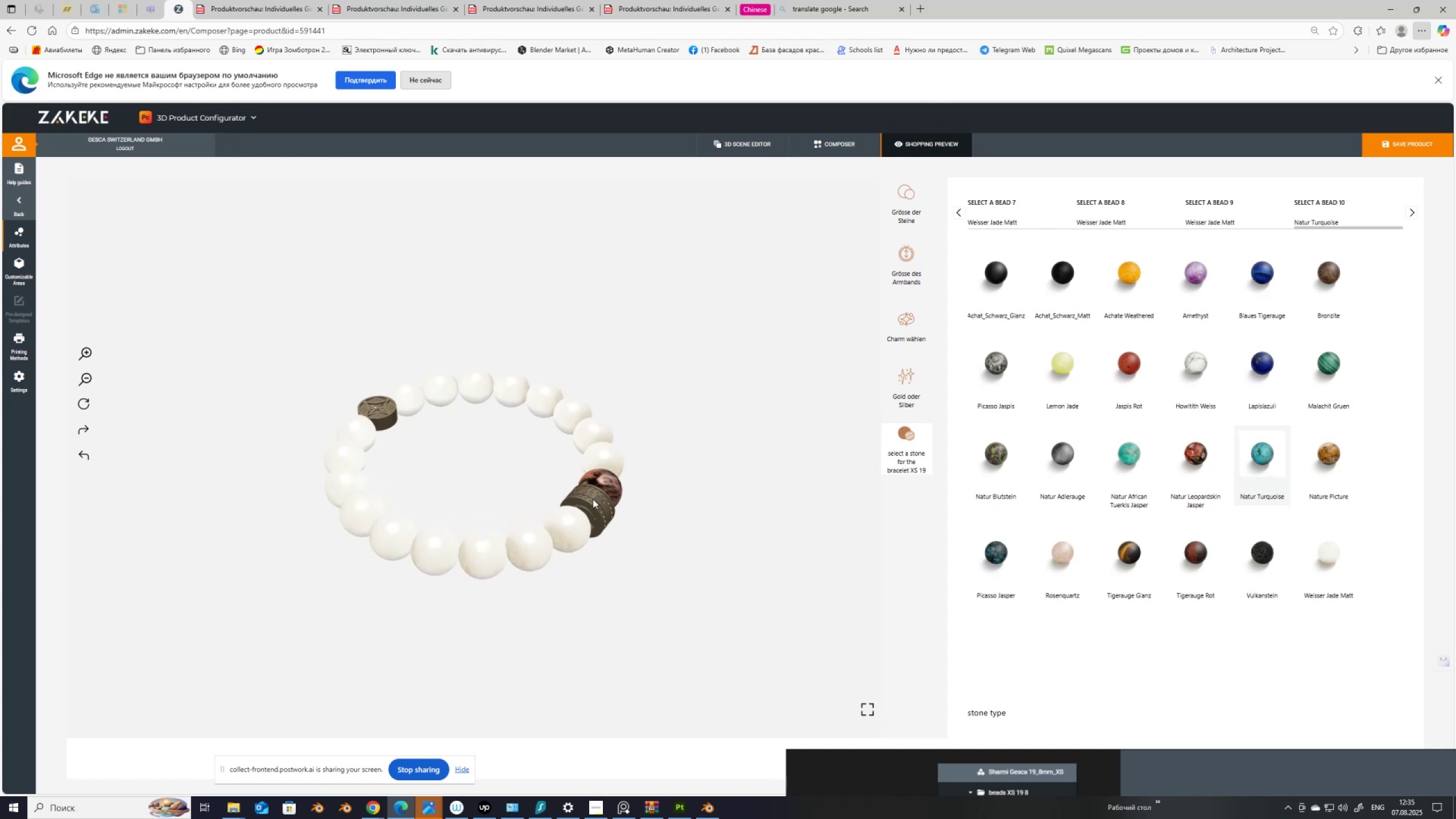 
left_click_drag(start_coordinate=[624, 519], to_coordinate=[614, 528])
 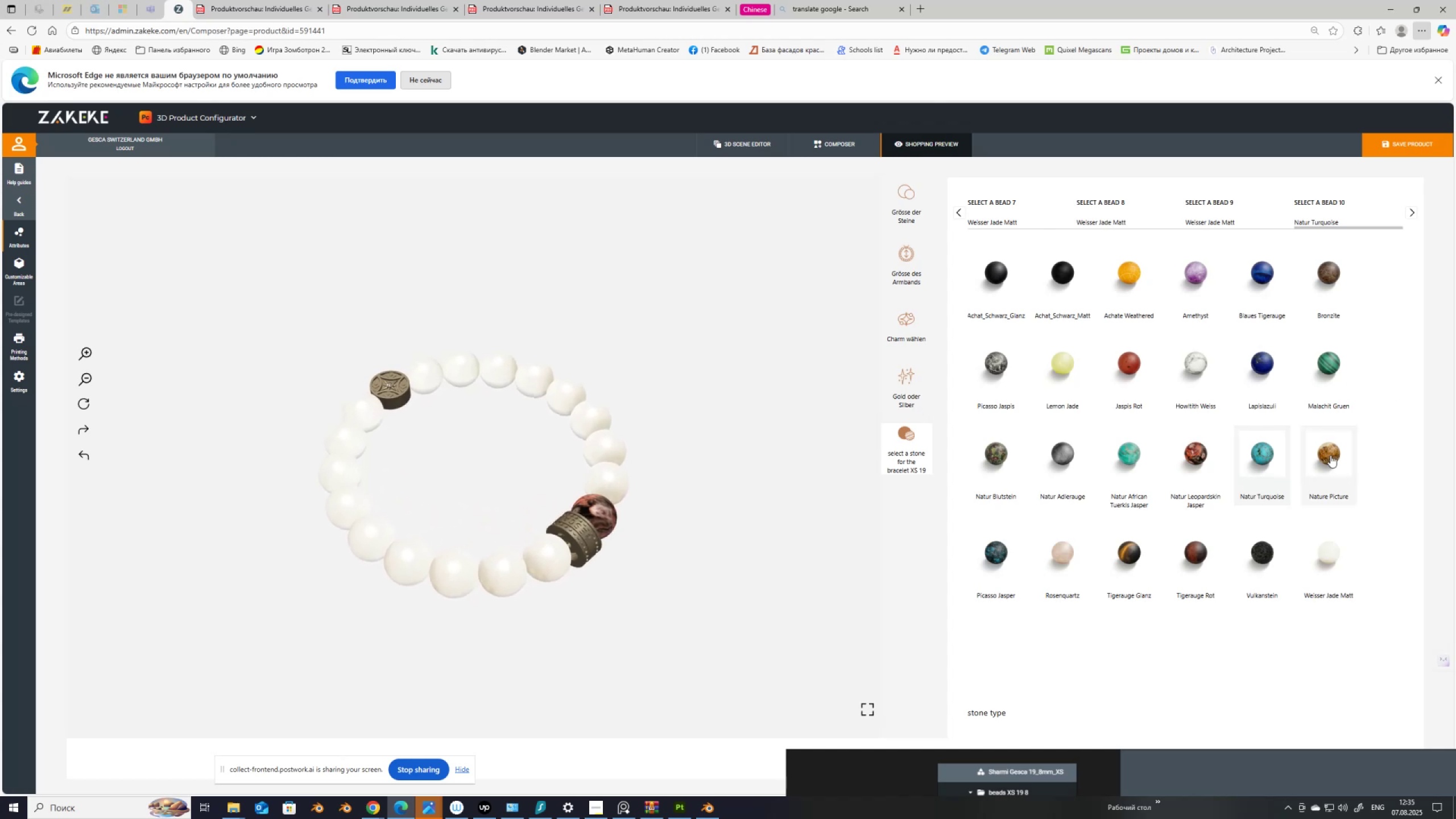 
left_click([1330, 456])
 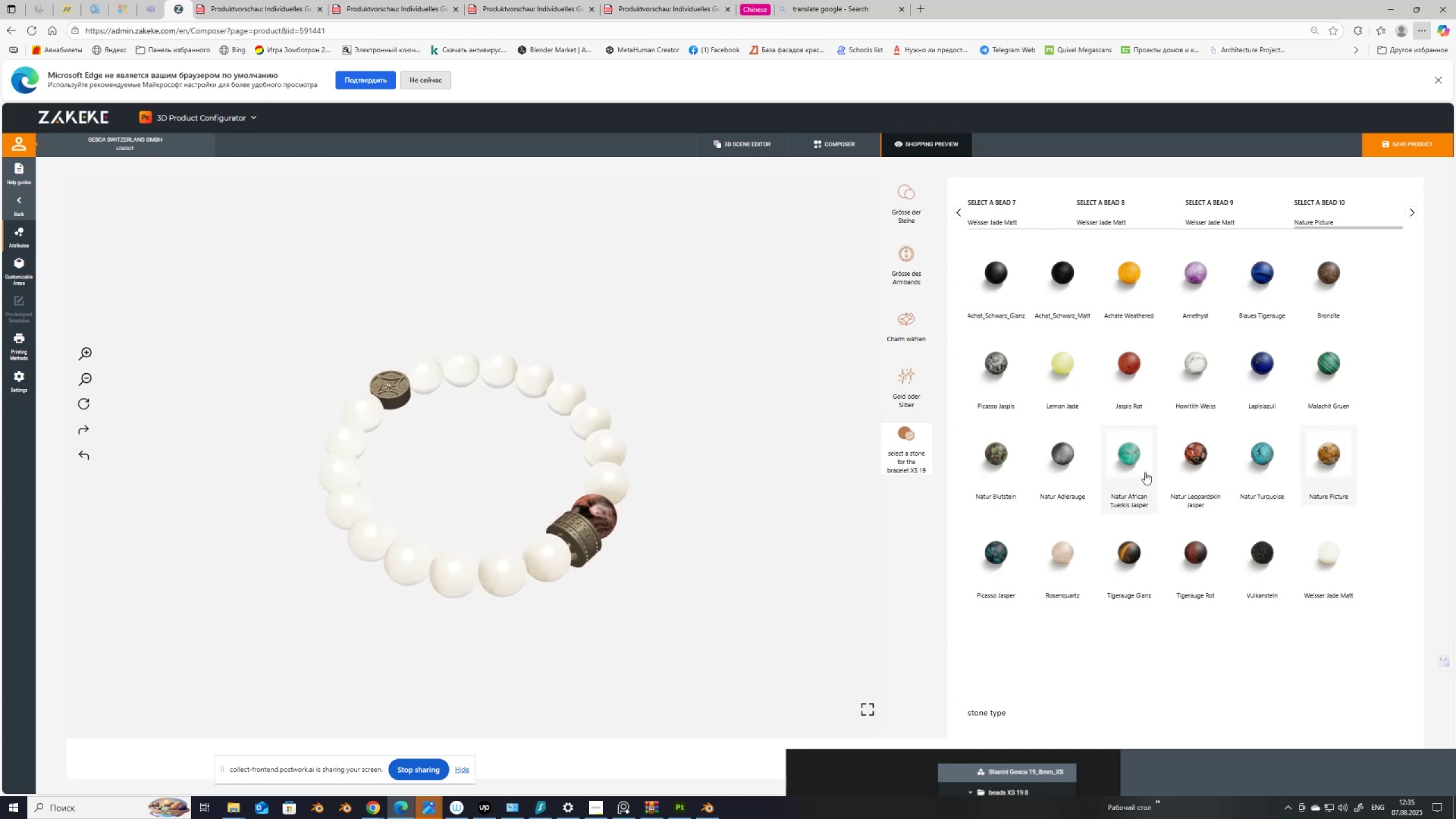 
left_click([1130, 457])
 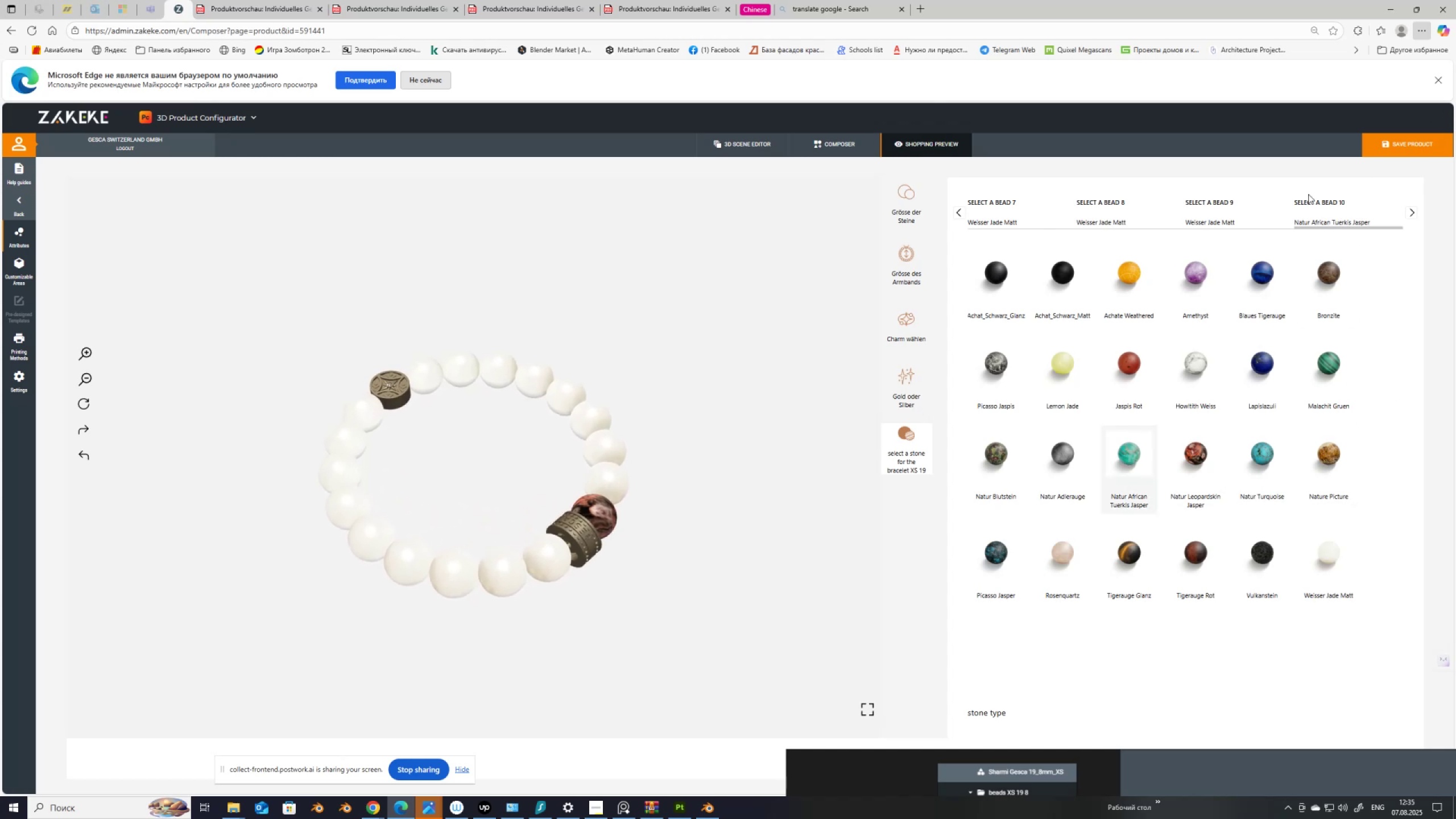 
left_click([1206, 206])
 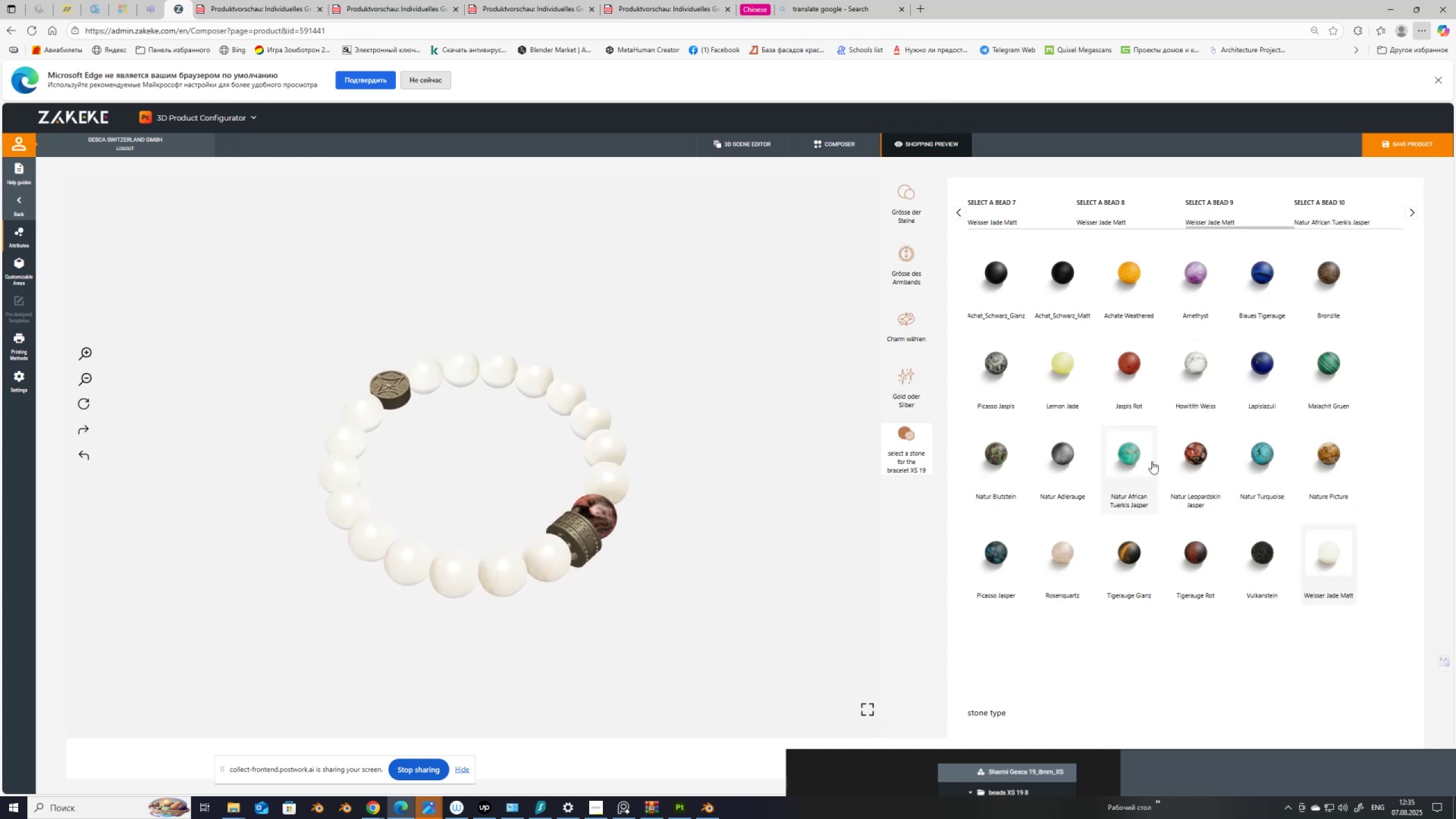 
left_click([1132, 453])
 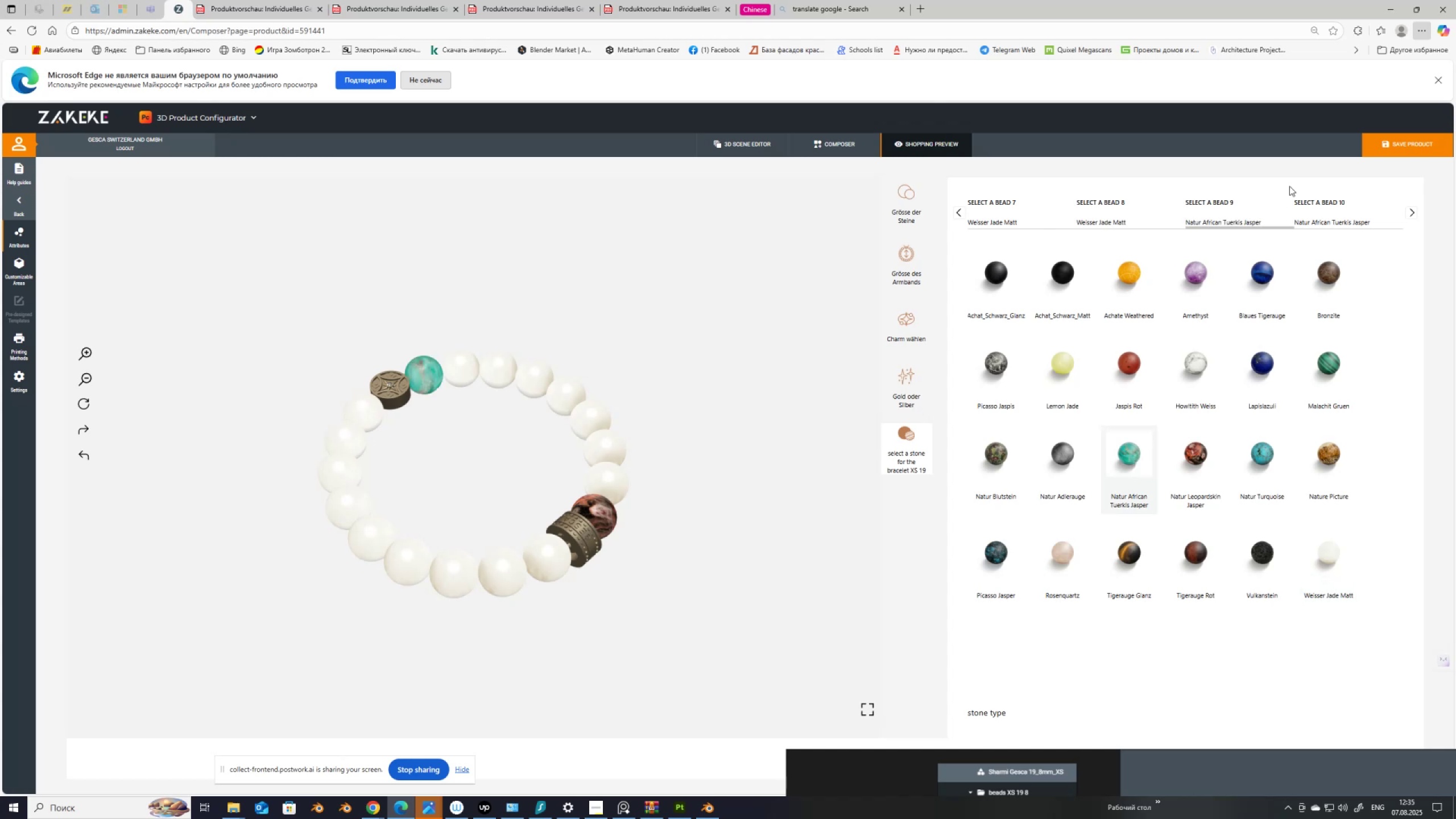 
scroll: coordinate [1285, 206], scroll_direction: down, amount: 1.0
 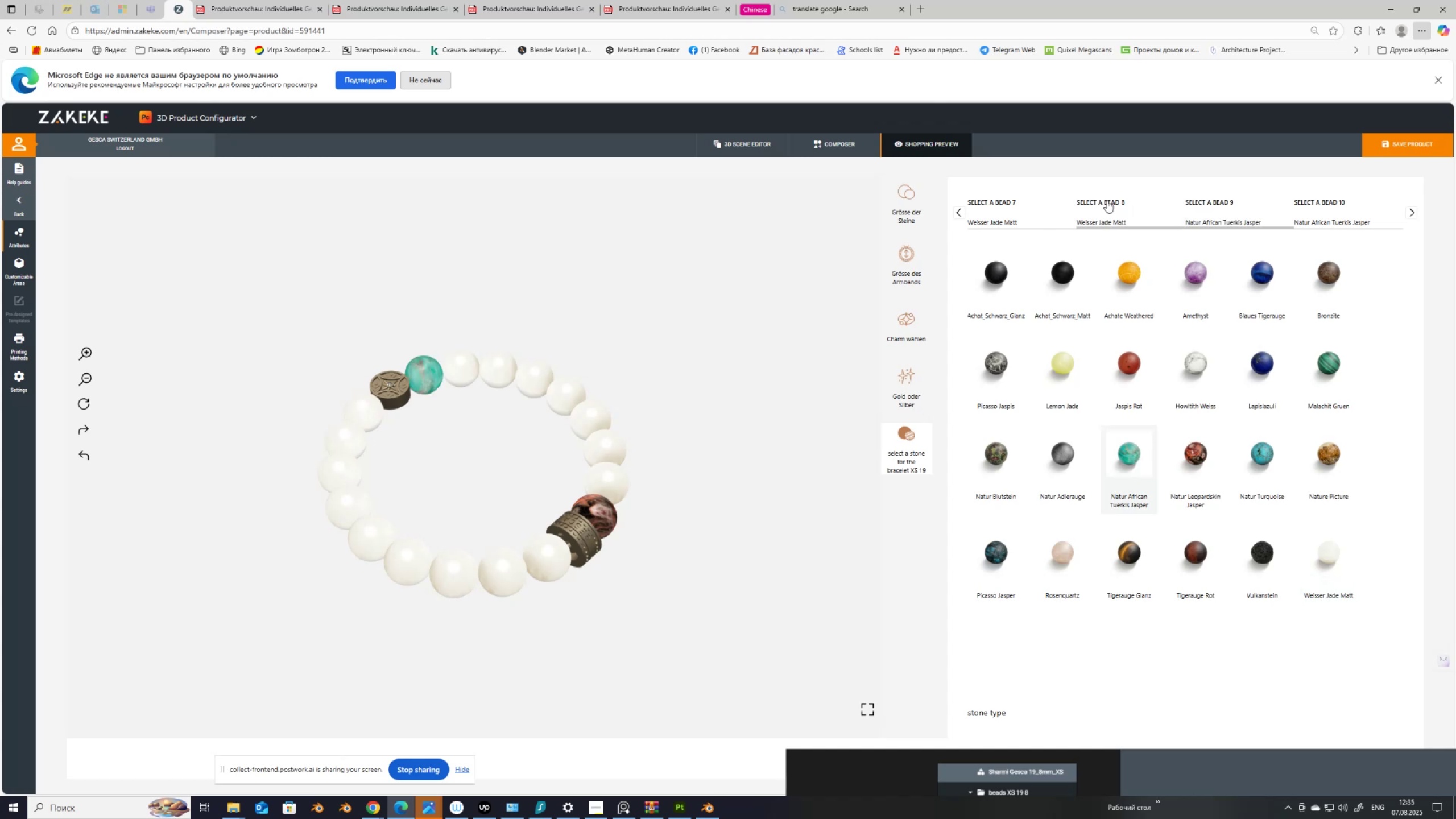 
left_click([1106, 200])
 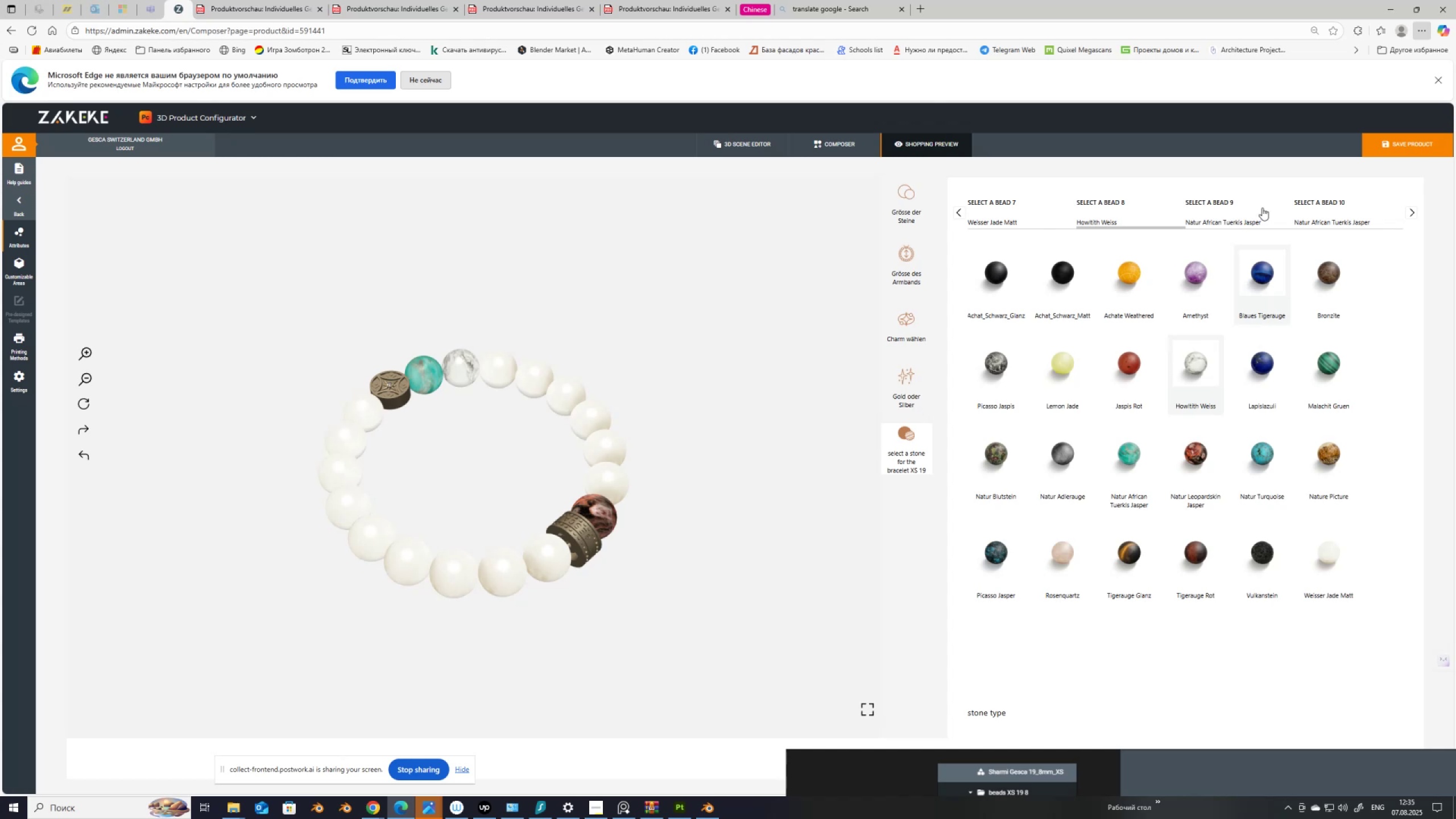 
wait(5.75)
 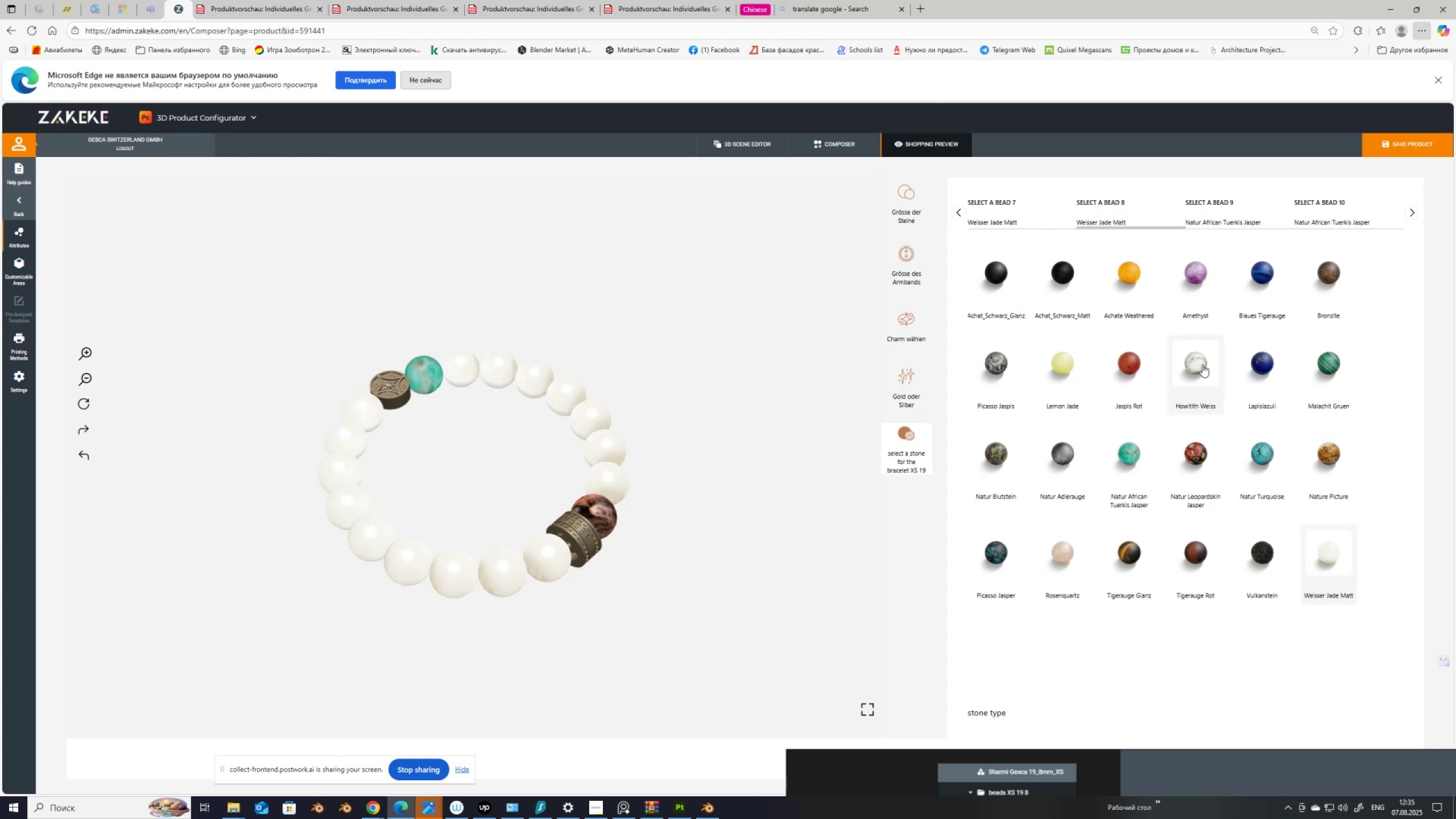 
left_click([1414, 213])
 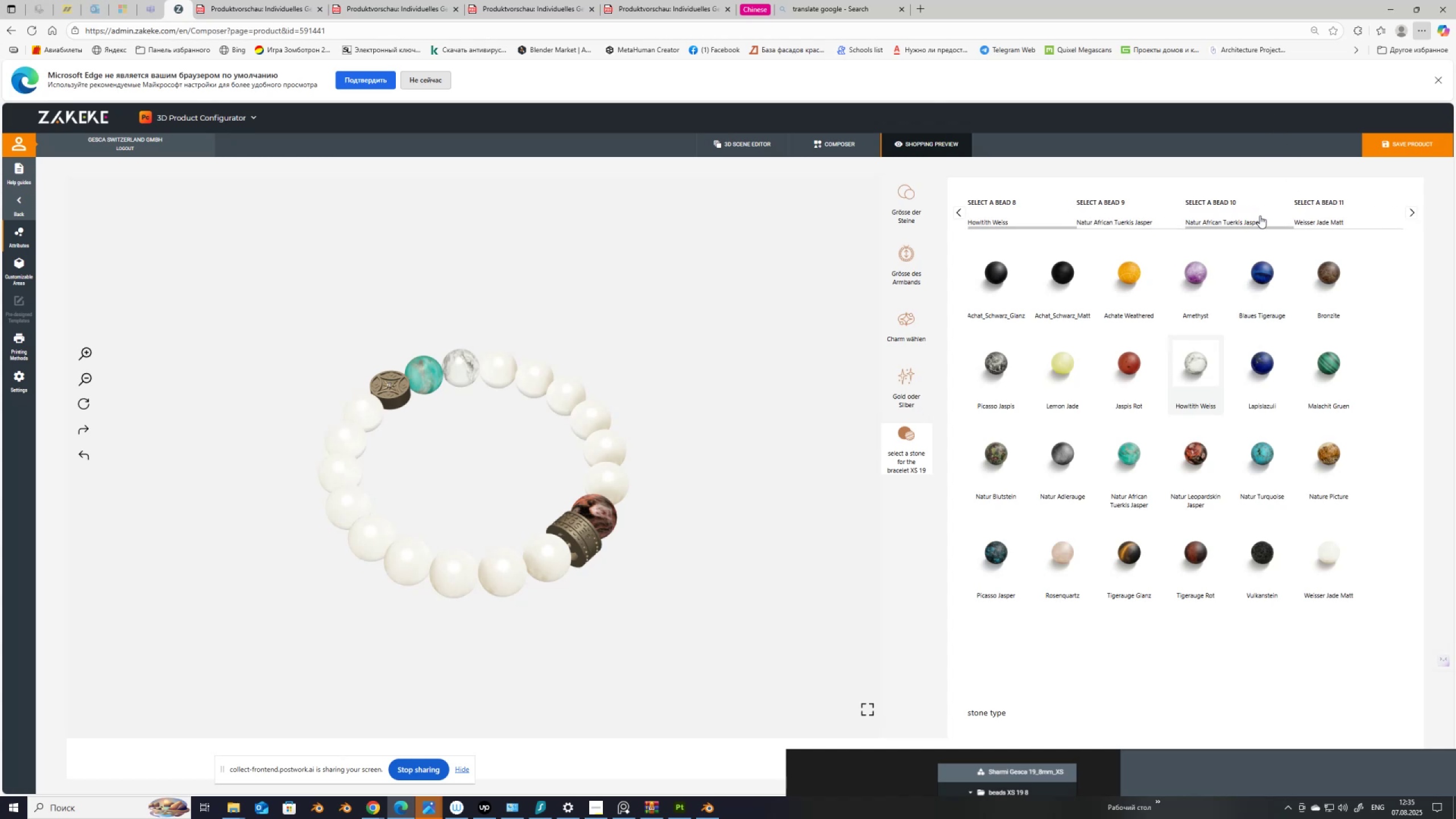 
left_click([1309, 206])
 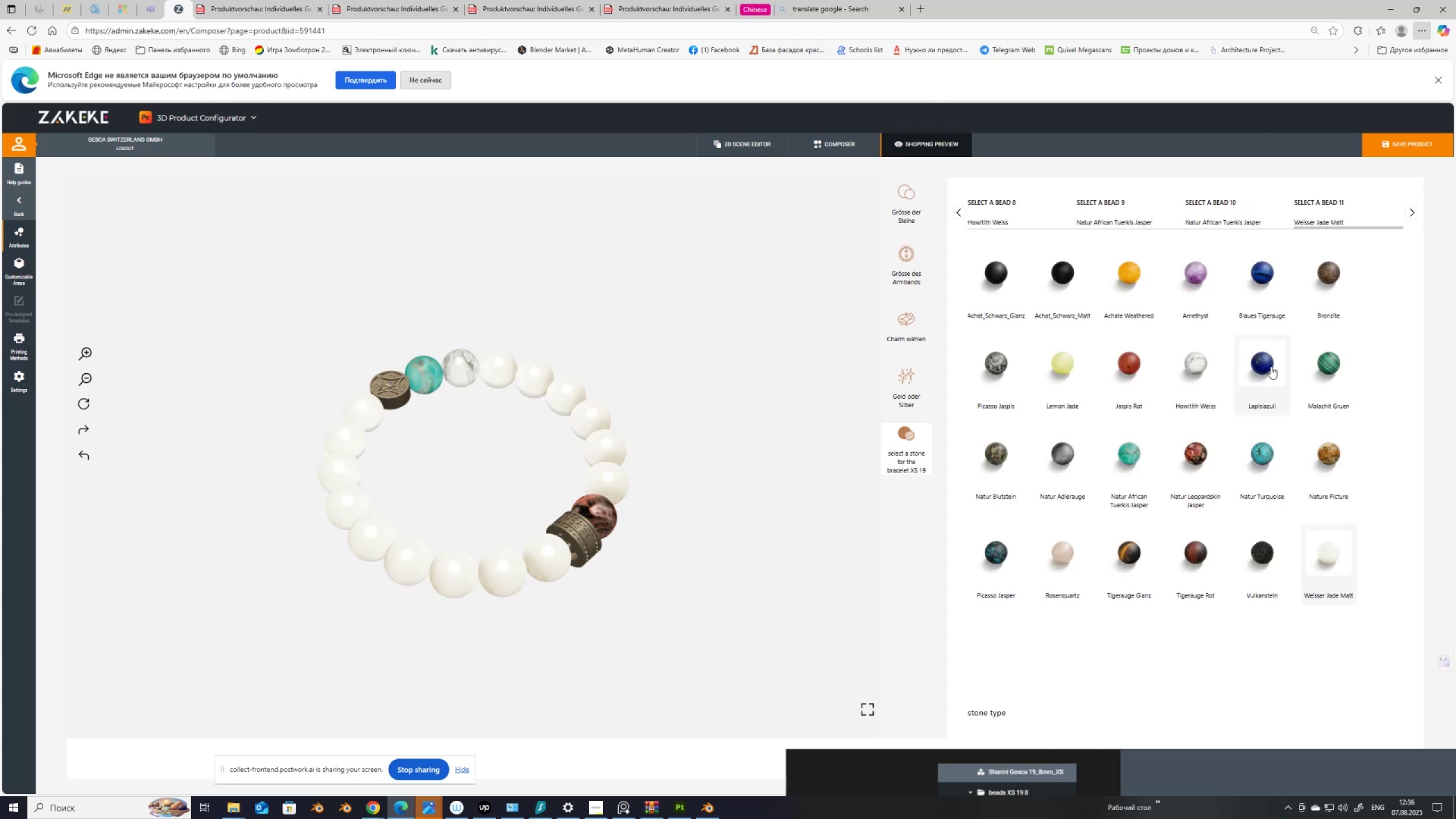 
left_click([1264, 365])
 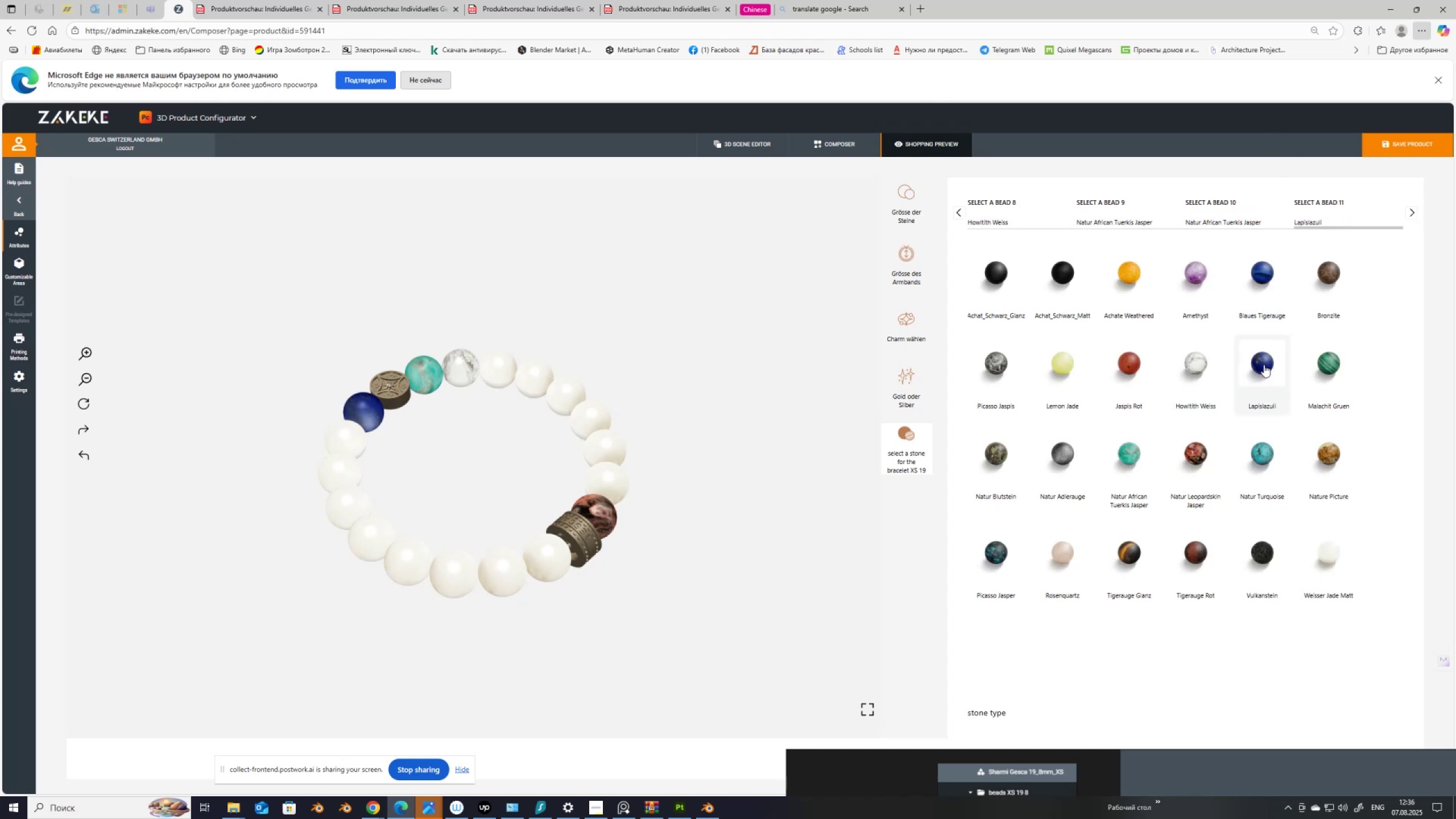 
wait(9.89)
 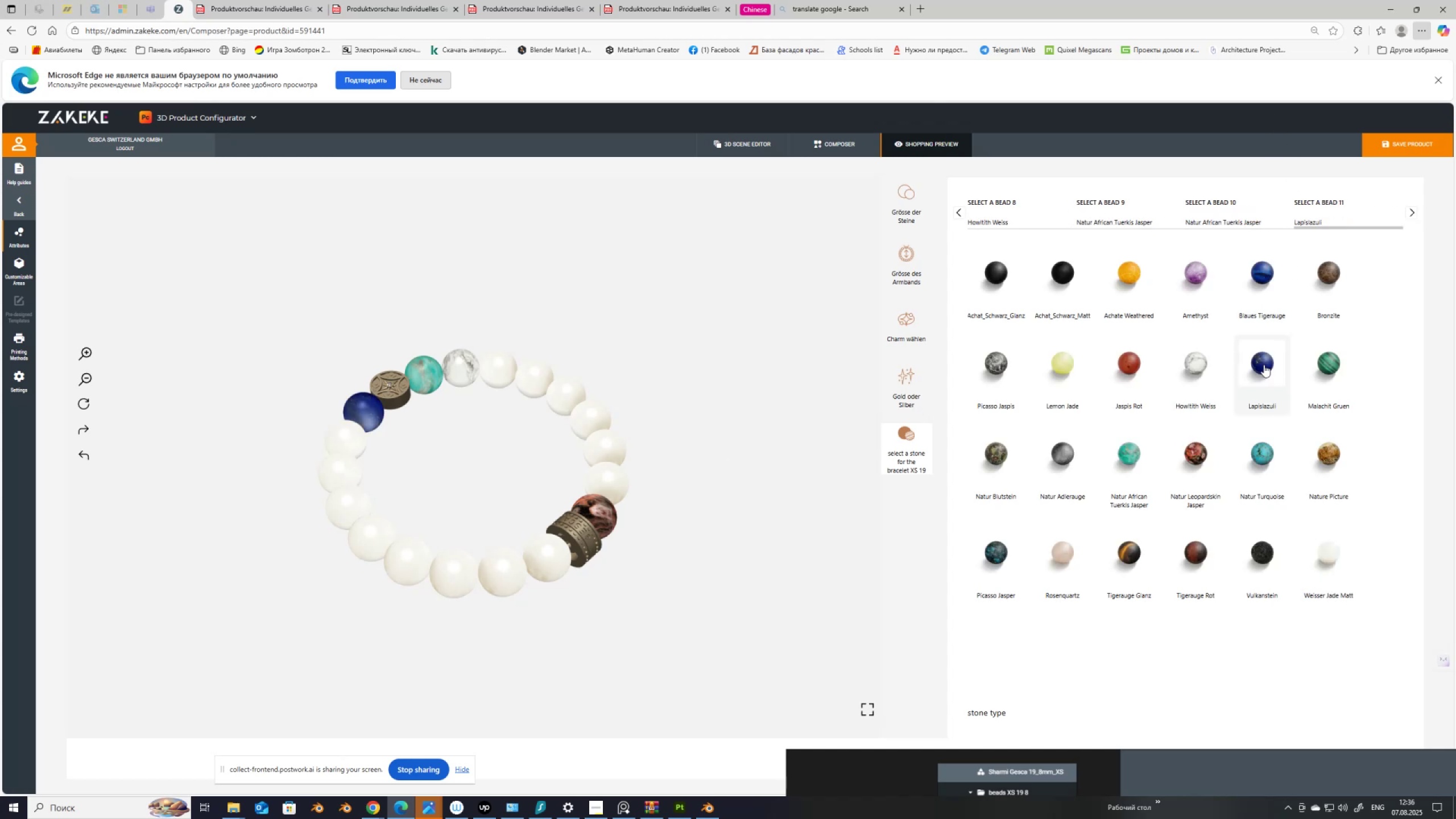 
left_click([1411, 214])
 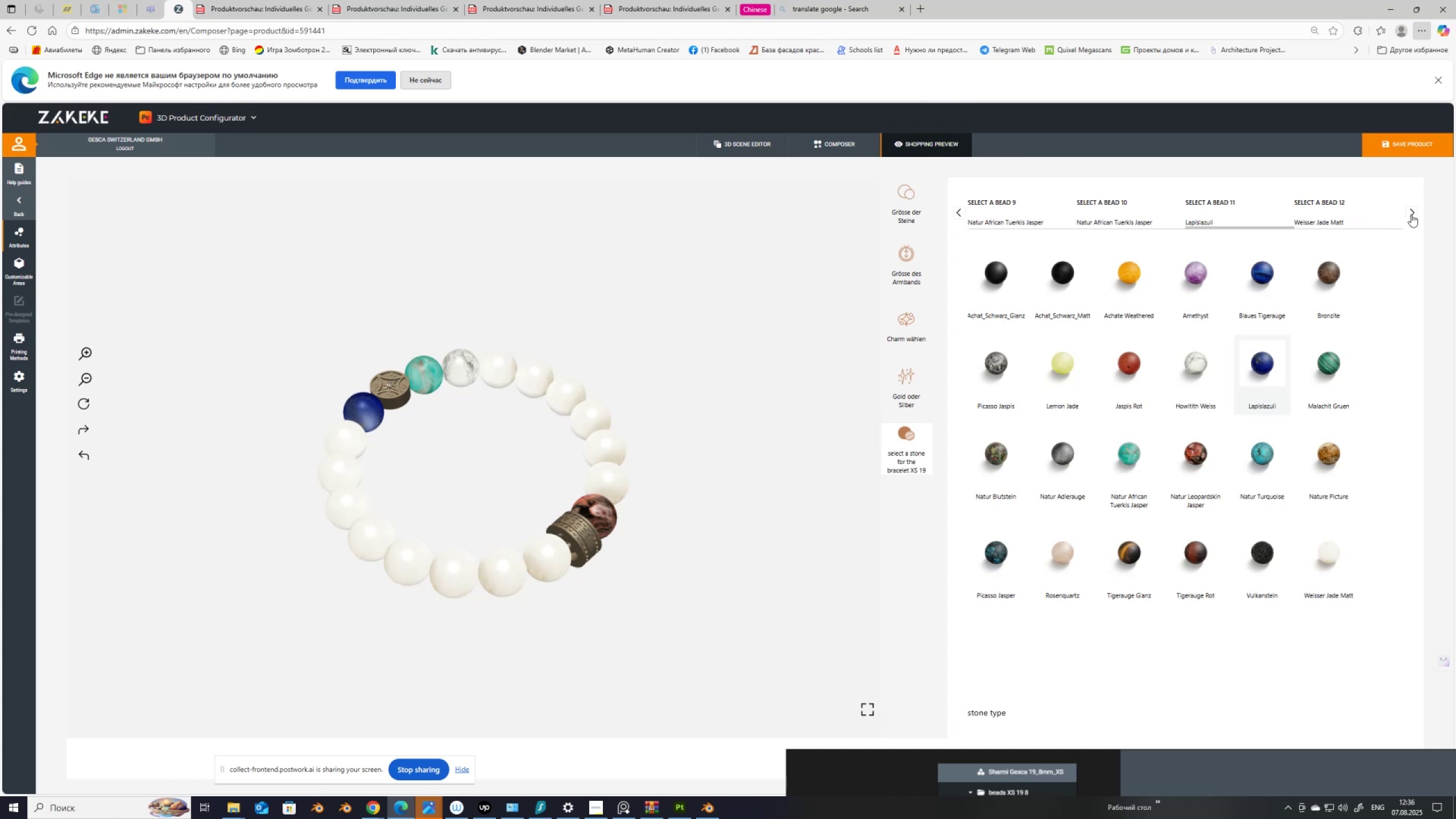 
left_click([1411, 214])
 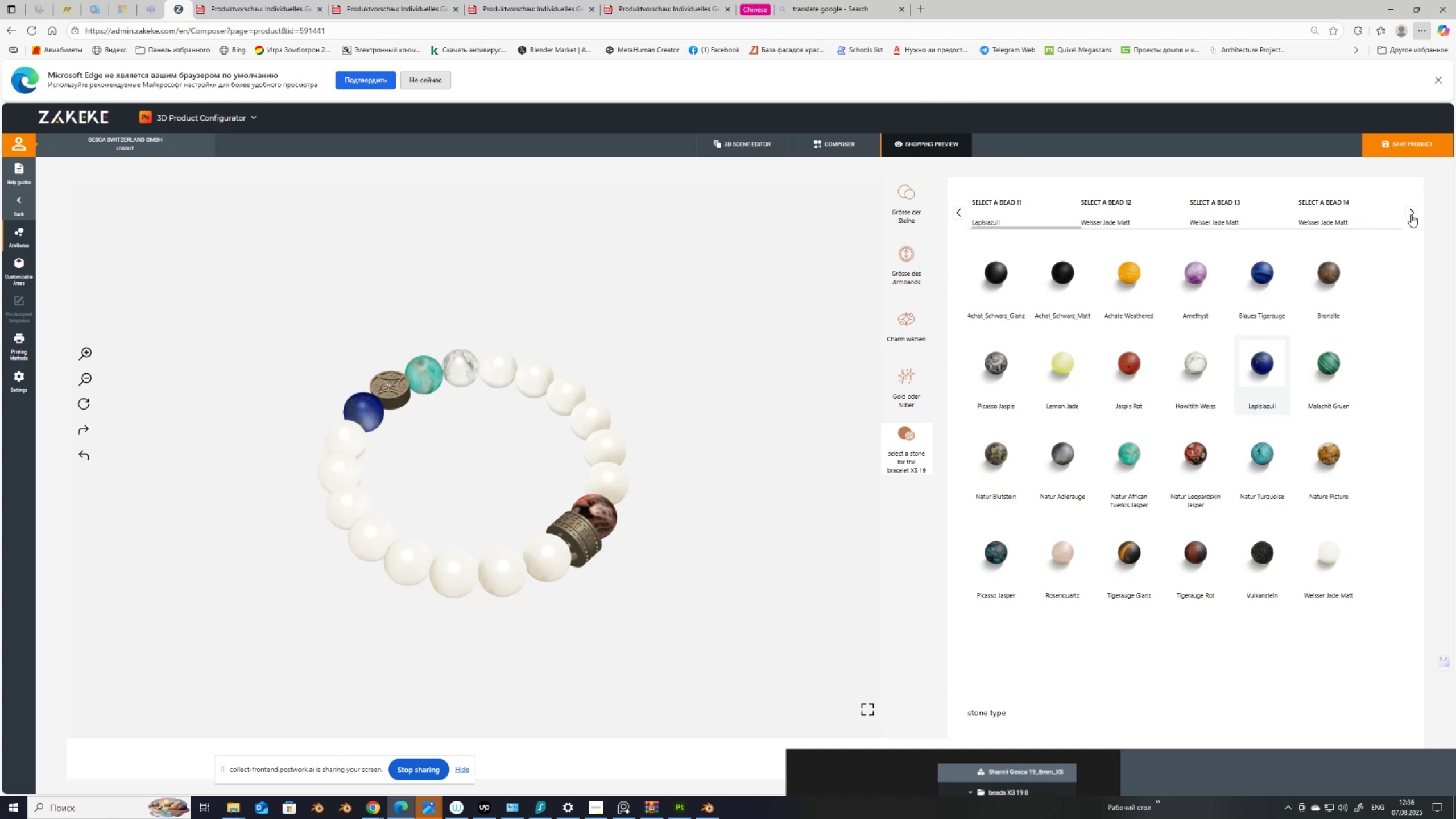 
double_click([1411, 214])
 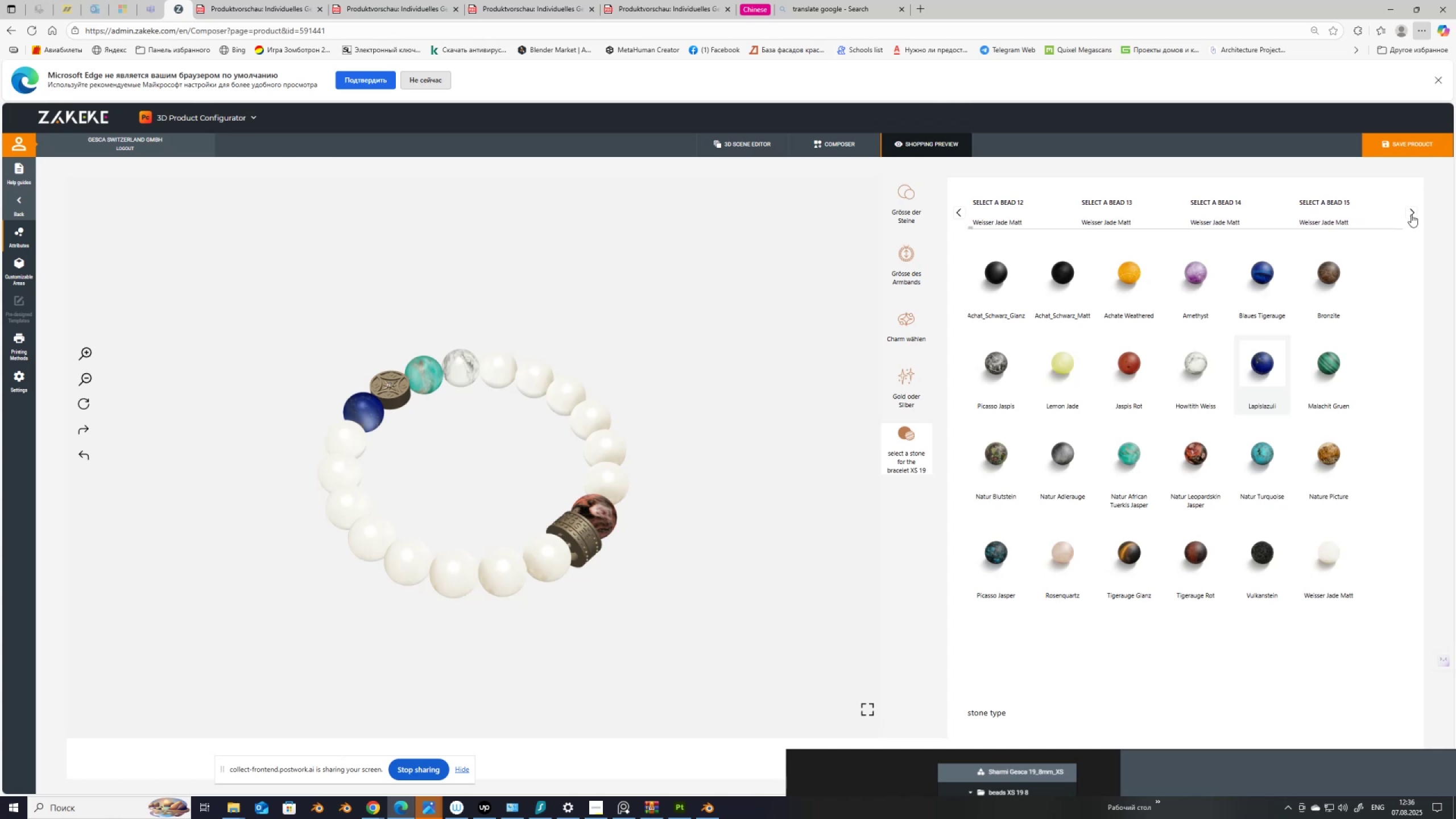 
triple_click([1411, 214])
 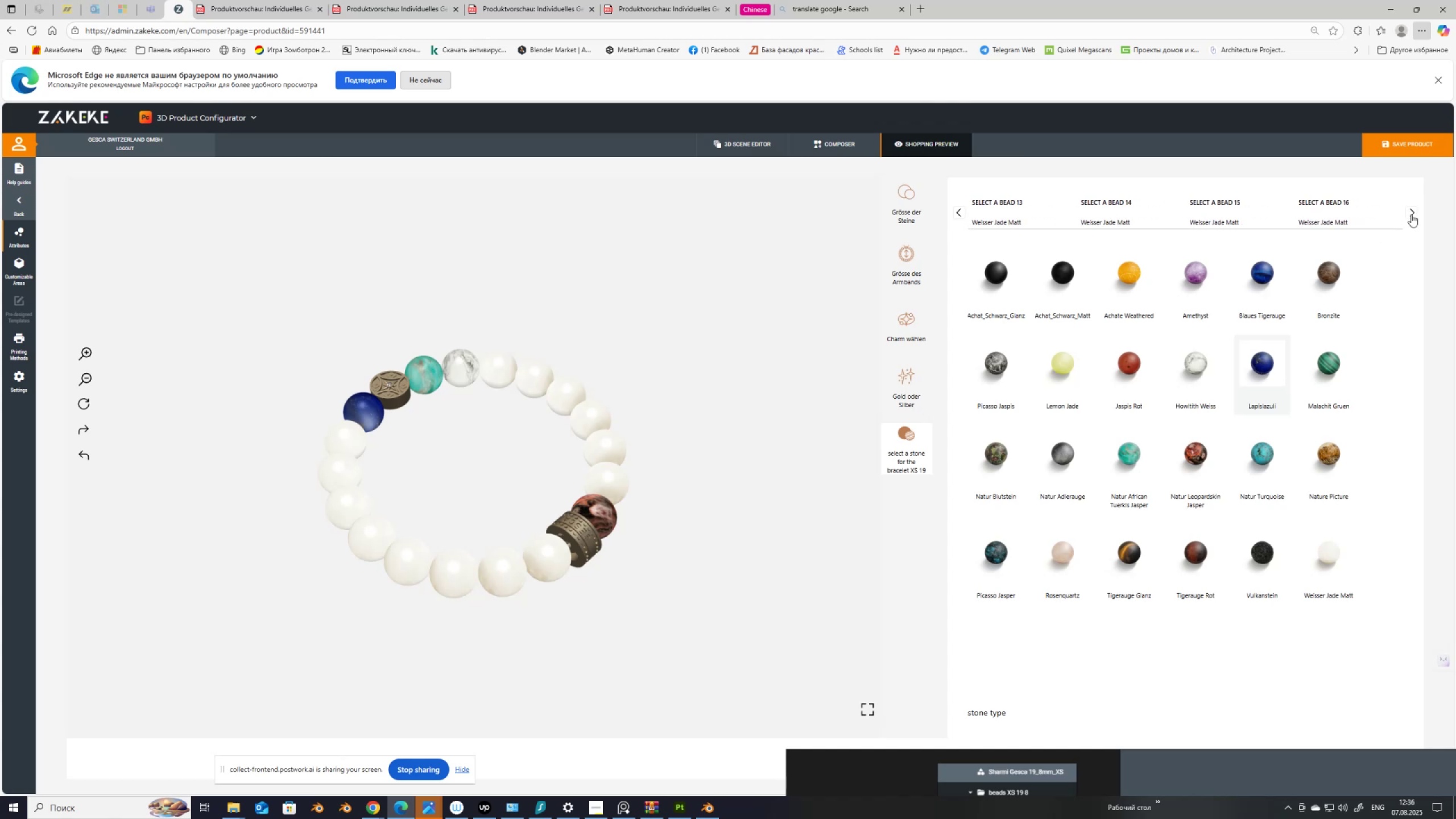 
triple_click([1411, 214])
 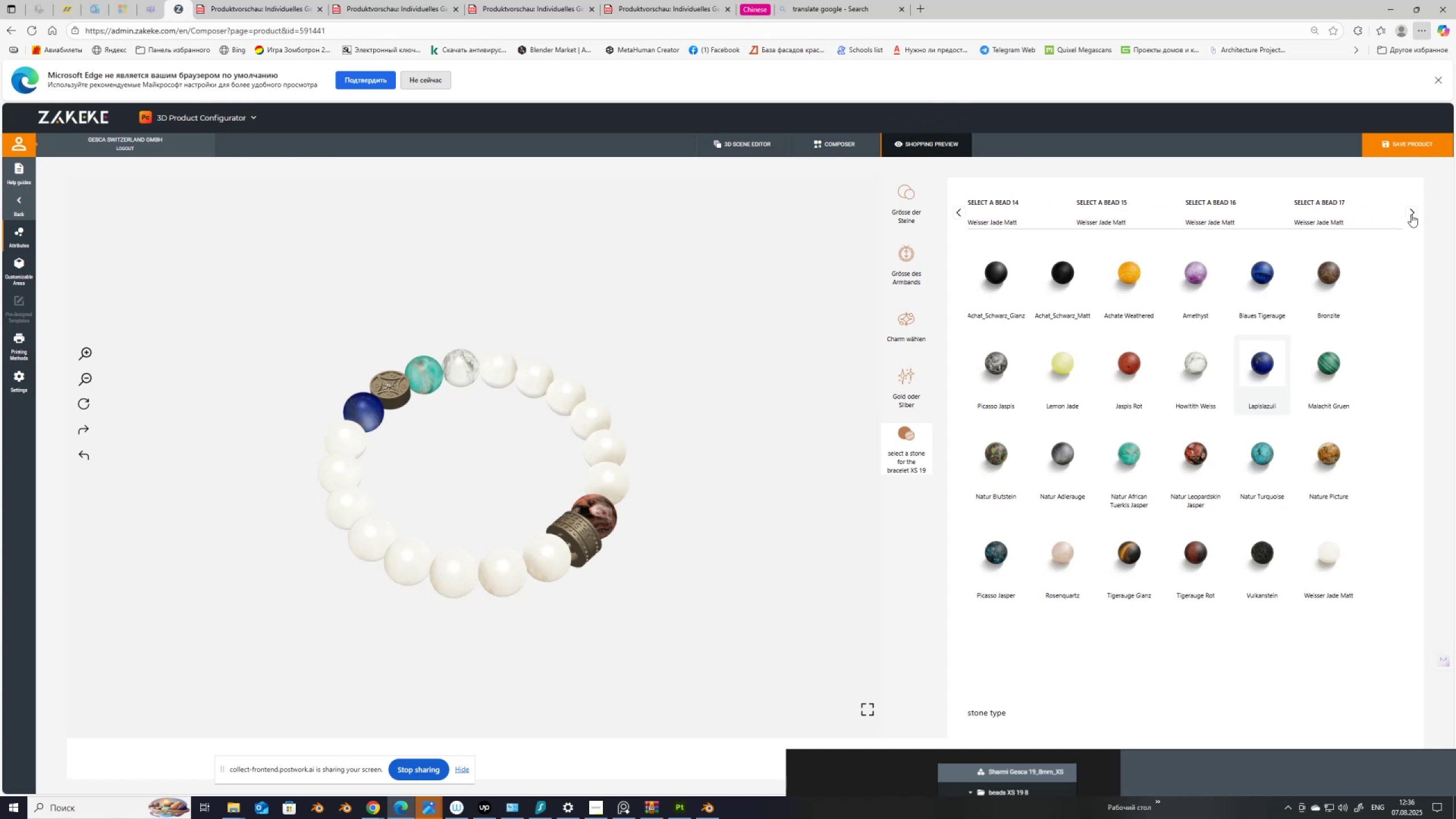 
triple_click([1411, 214])
 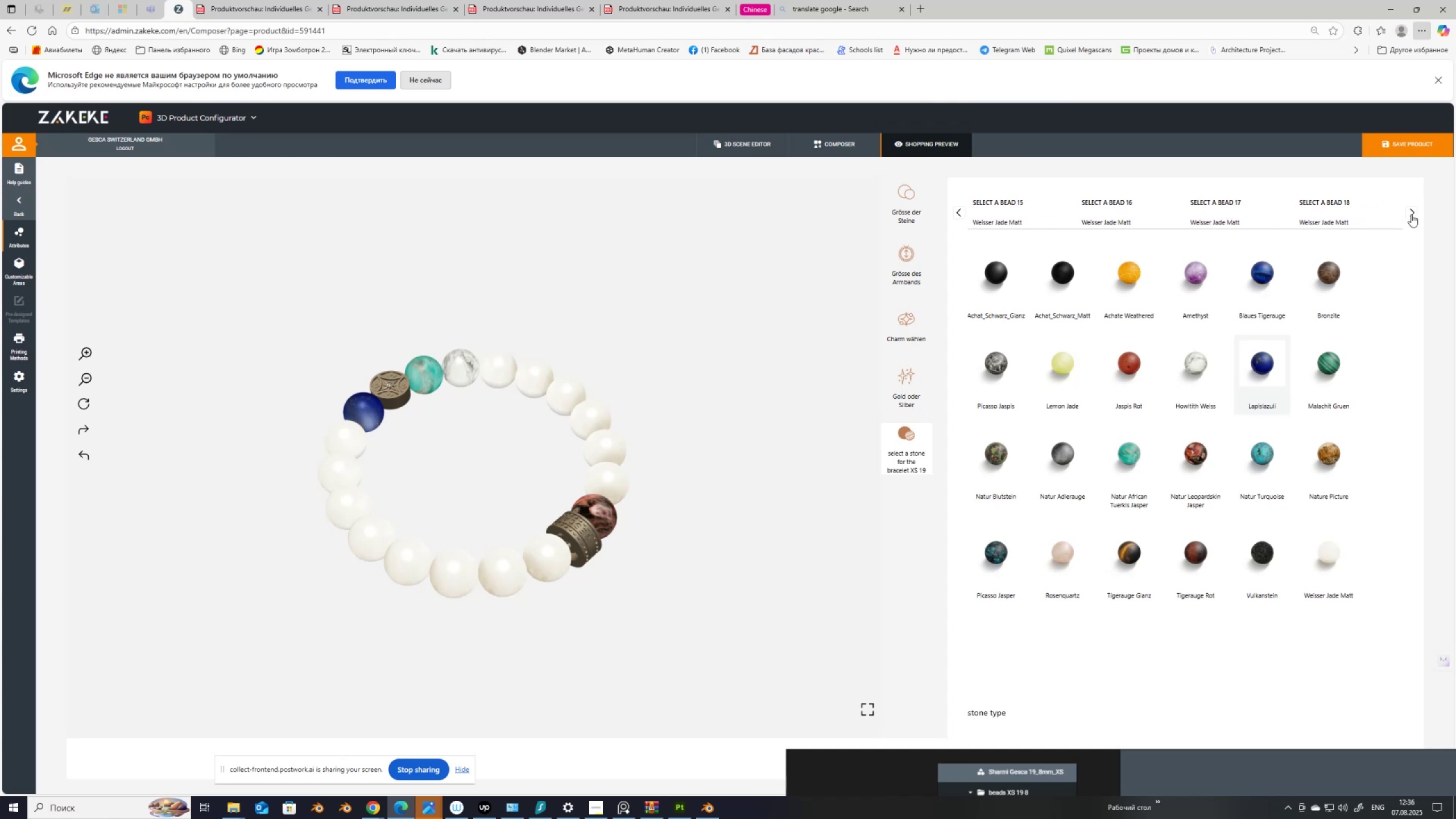 
triple_click([1411, 214])
 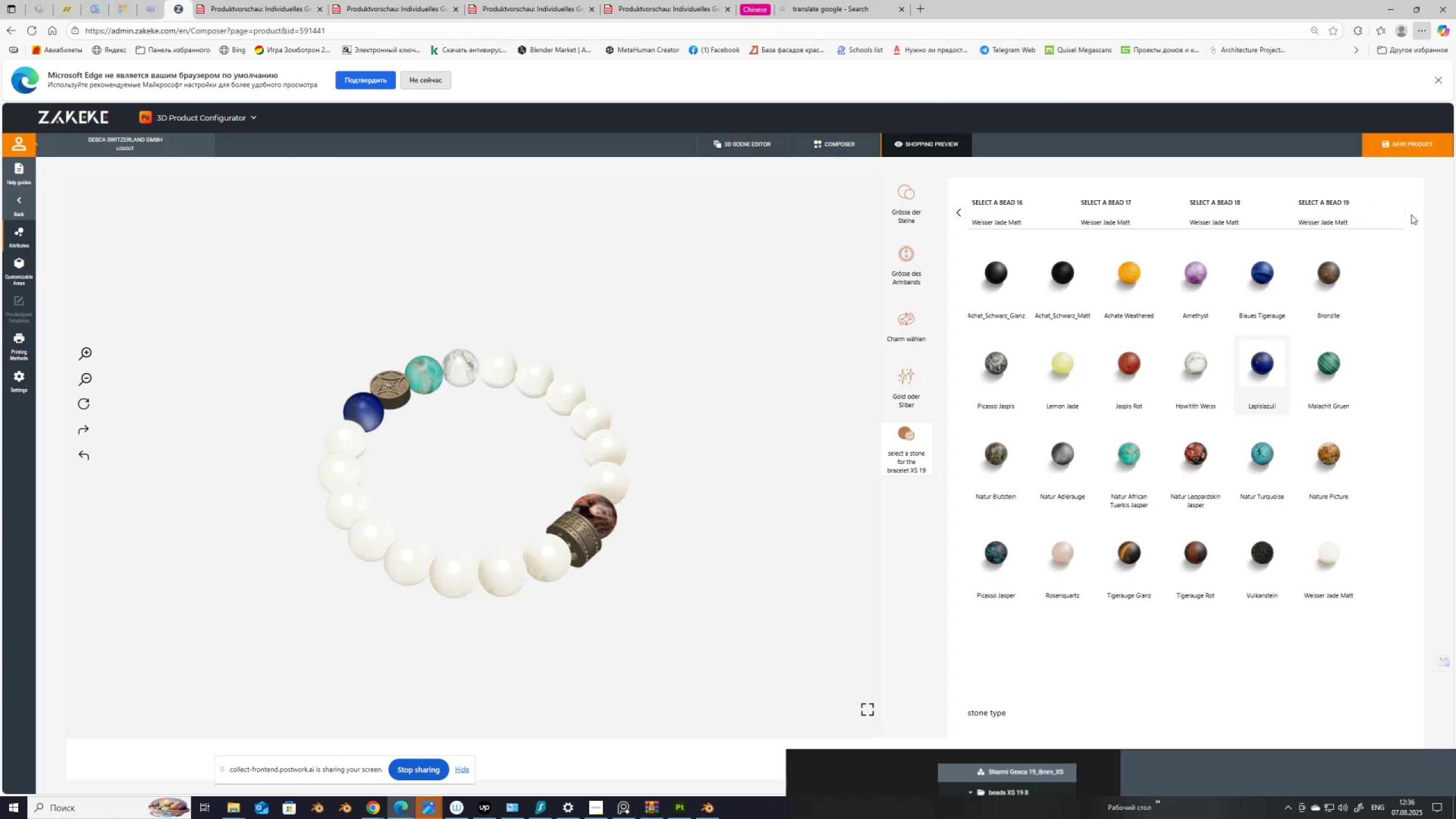 
triple_click([1411, 214])
 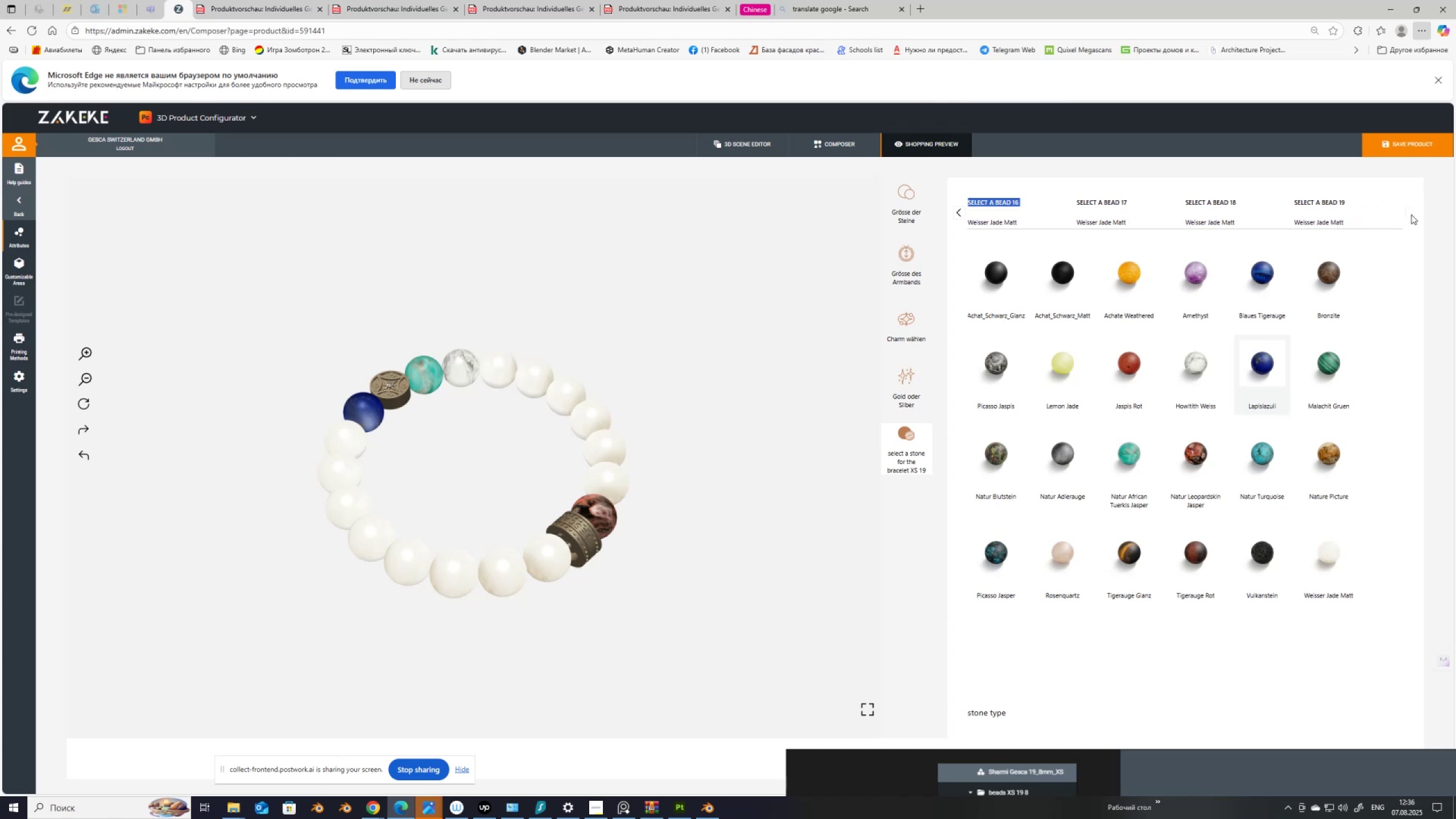 
triple_click([1411, 214])
 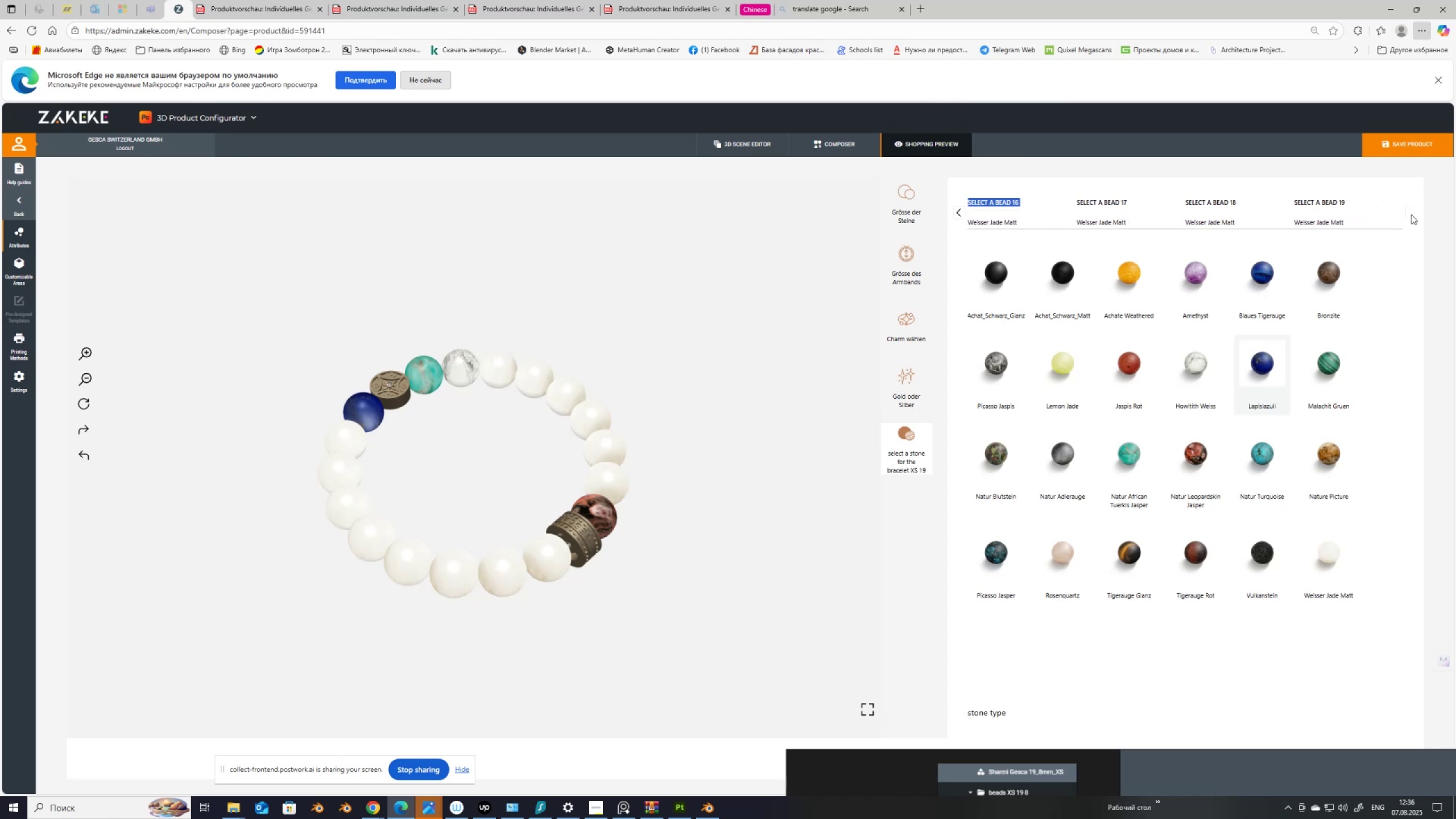 
triple_click([1411, 214])
 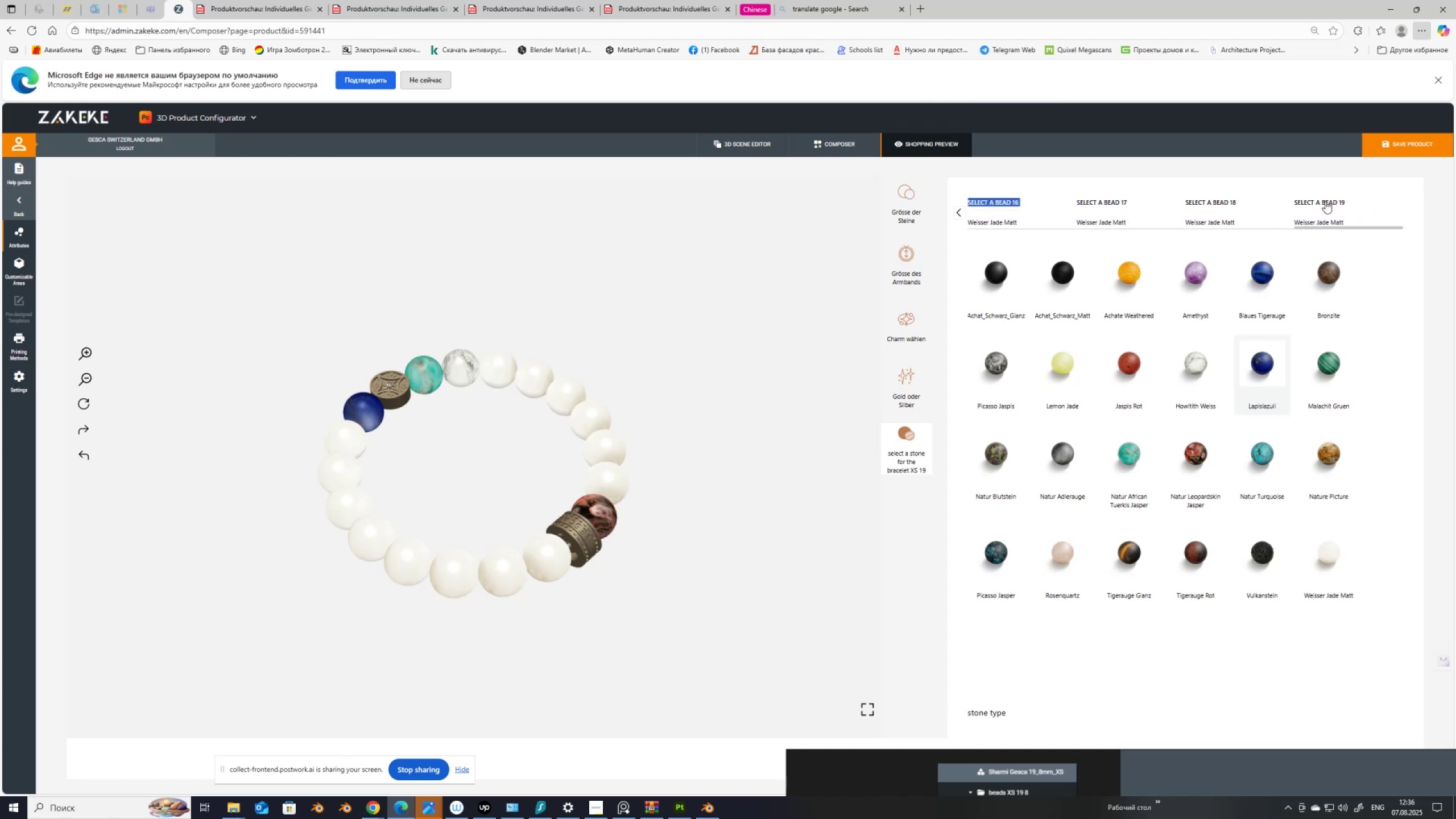 
left_click([1325, 201])
 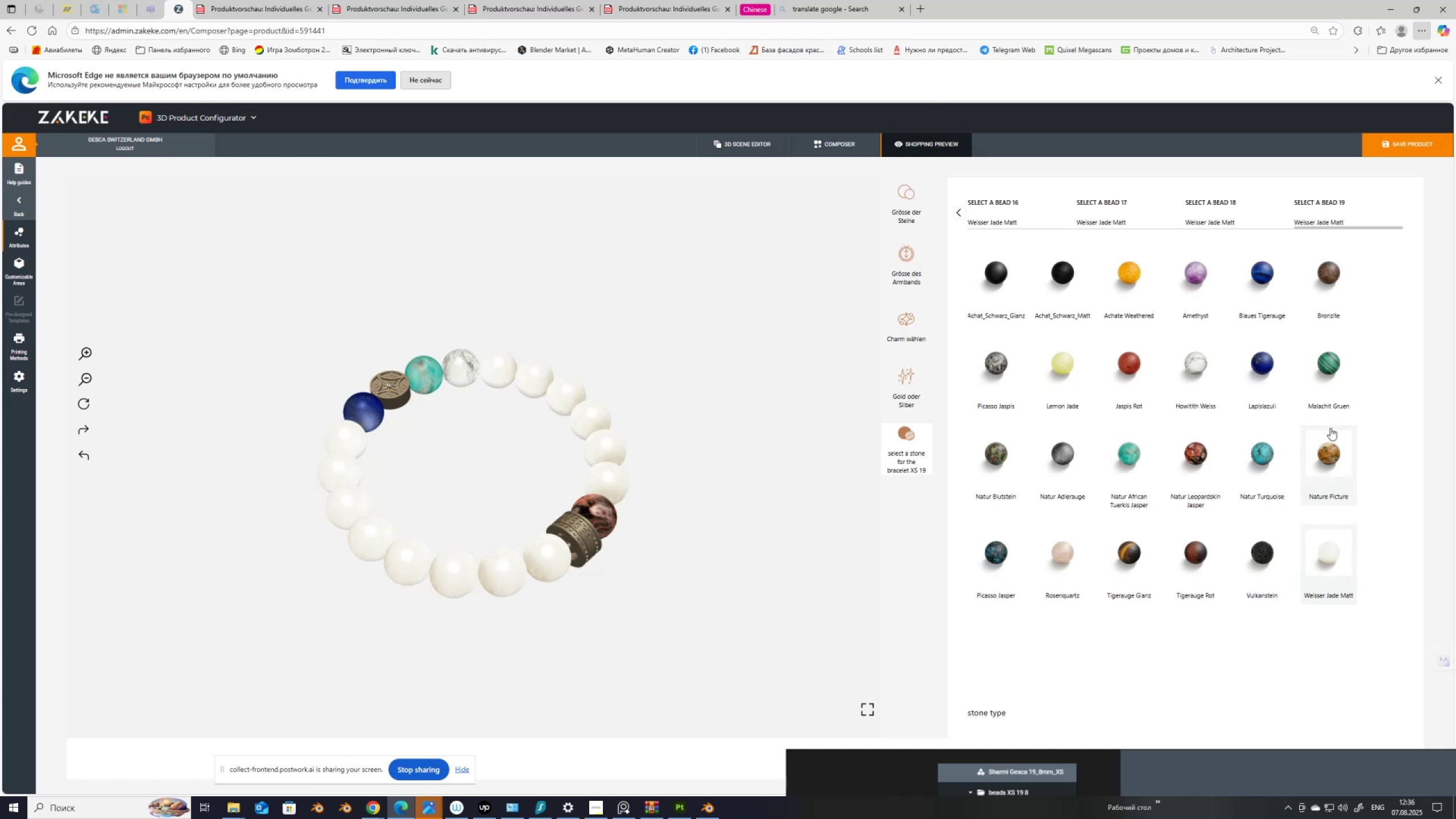 
left_click([1333, 369])
 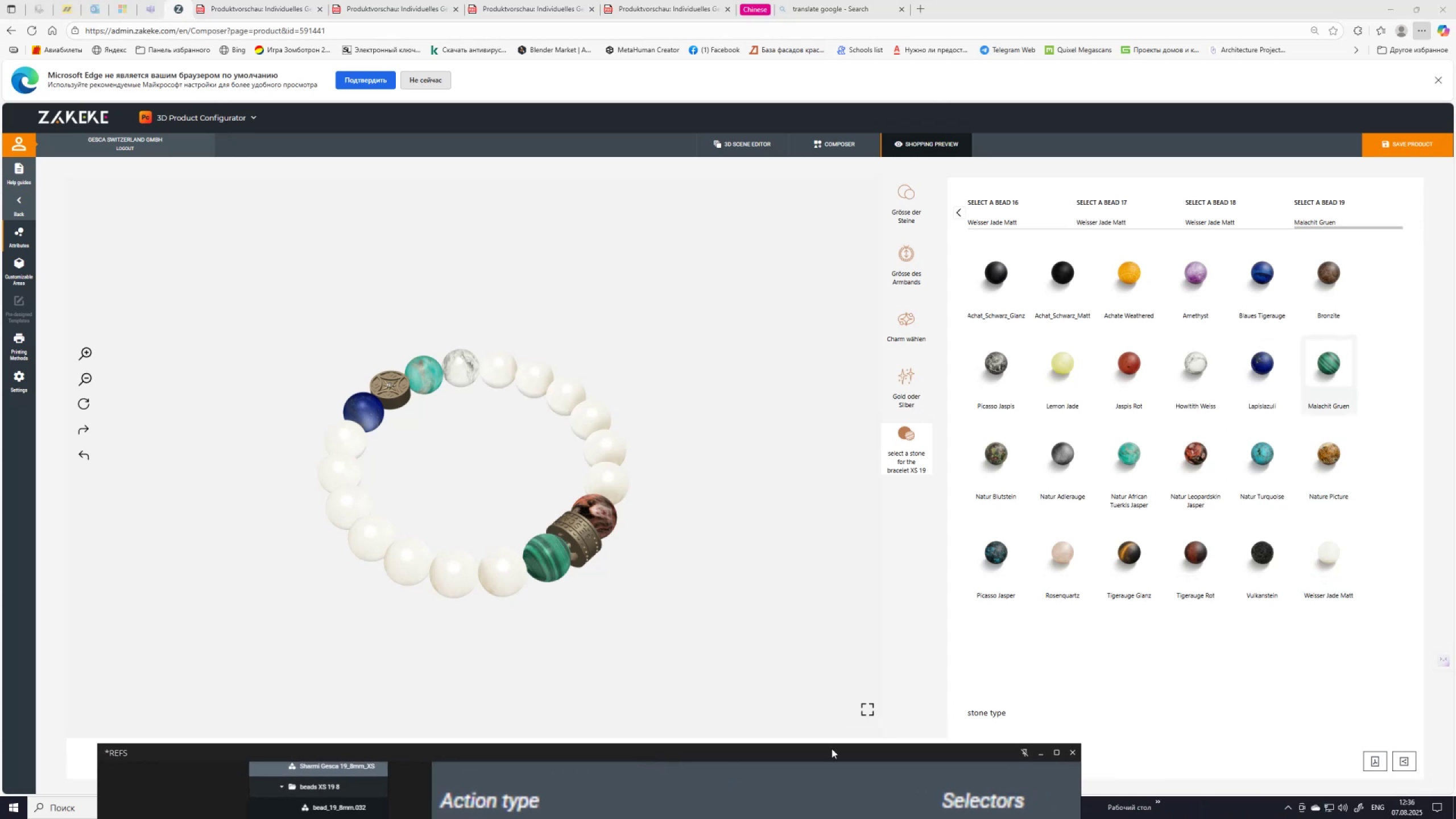 
left_click([1375, 755])
 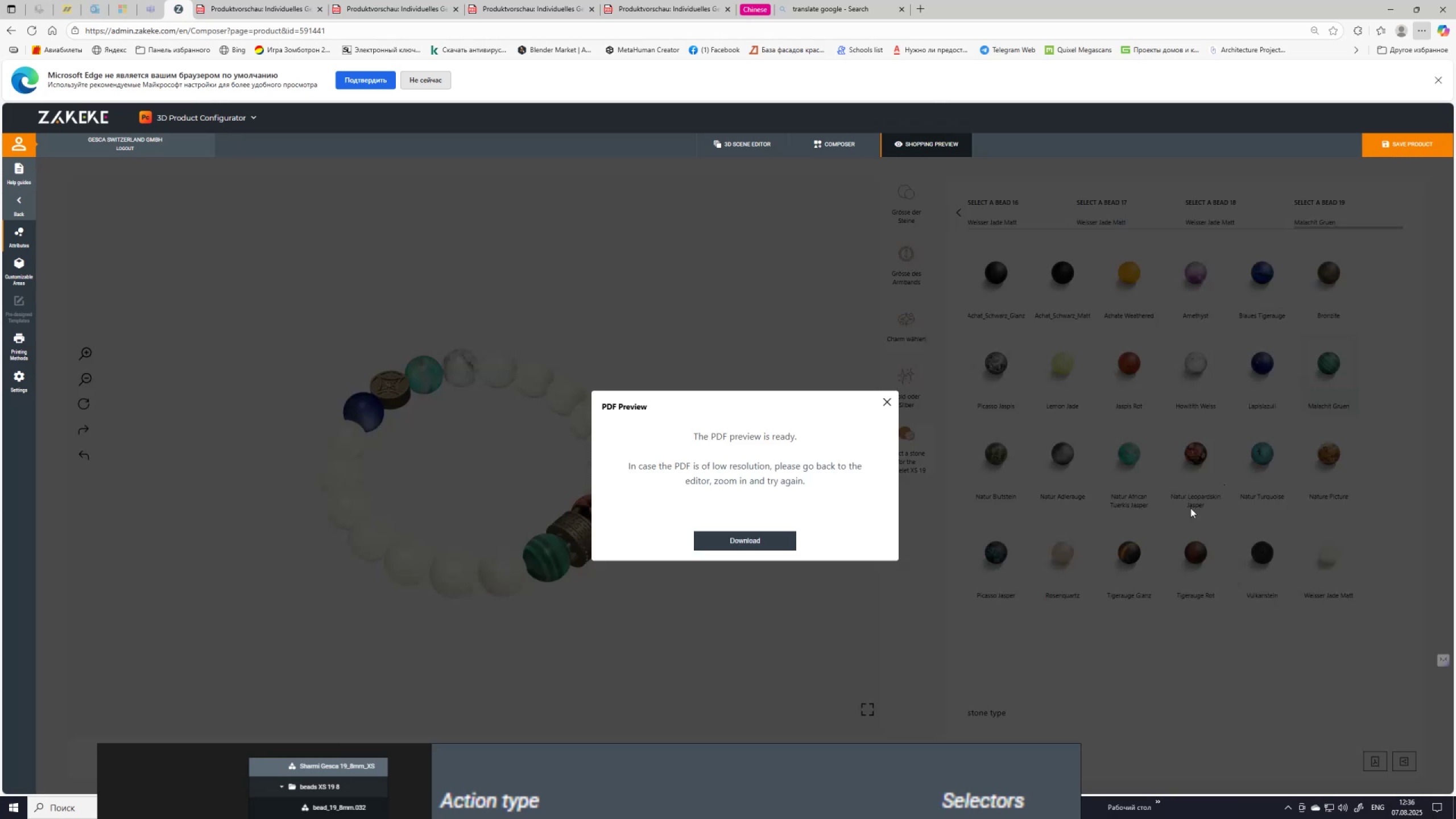 
wait(5.4)
 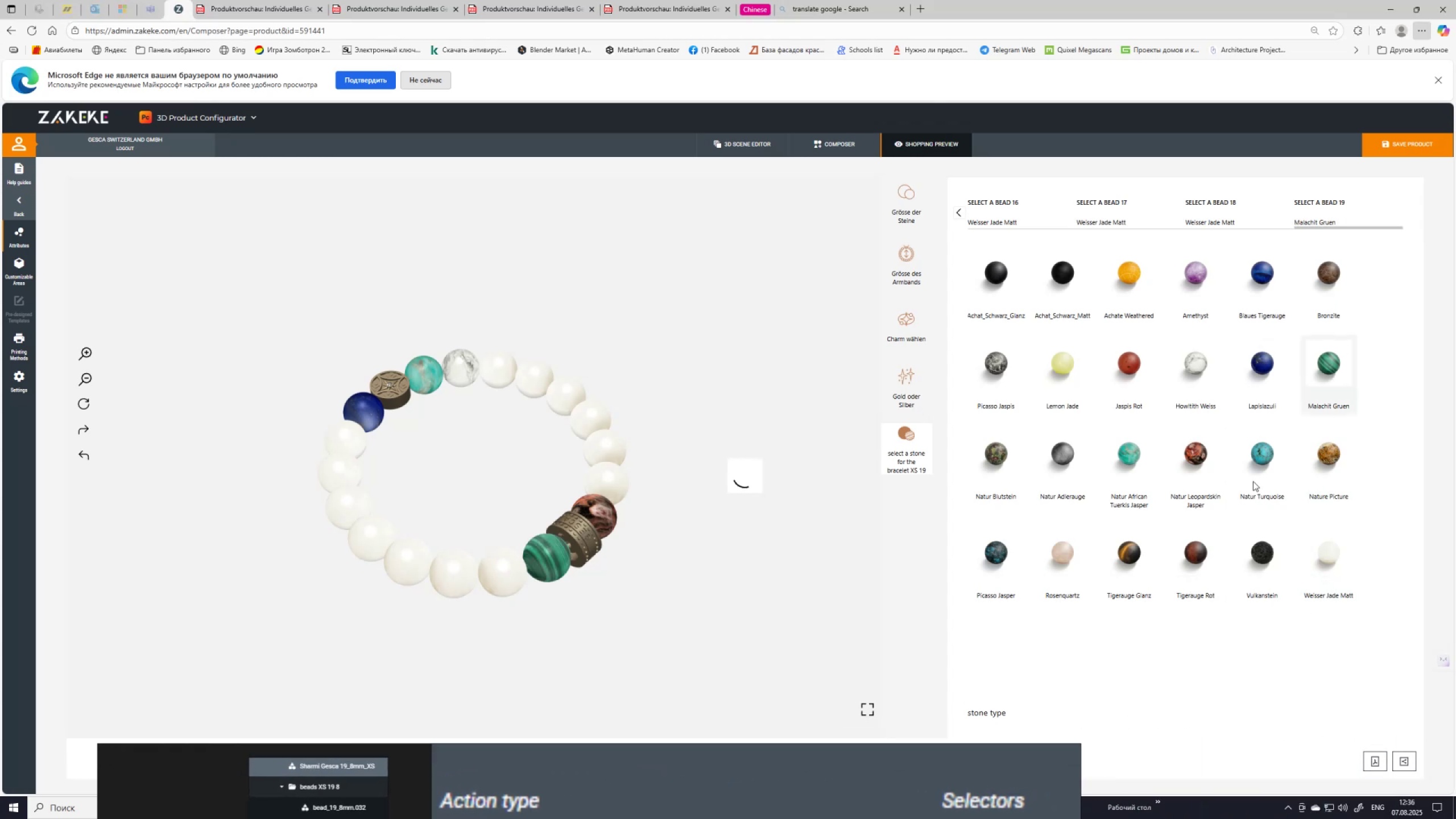 
left_click([776, 537])
 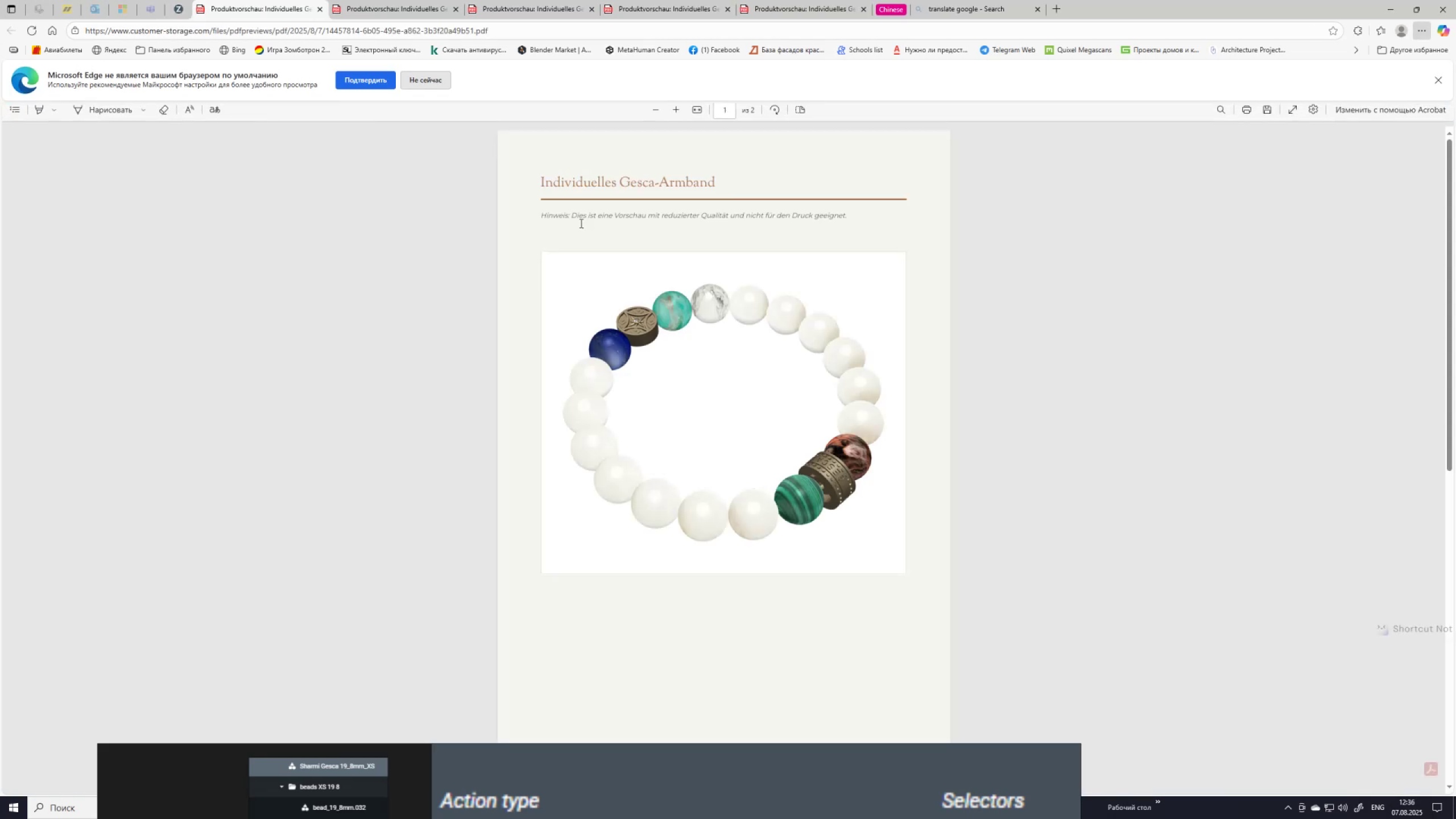 
scroll: coordinate [507, 416], scroll_direction: down, amount: 12.0
 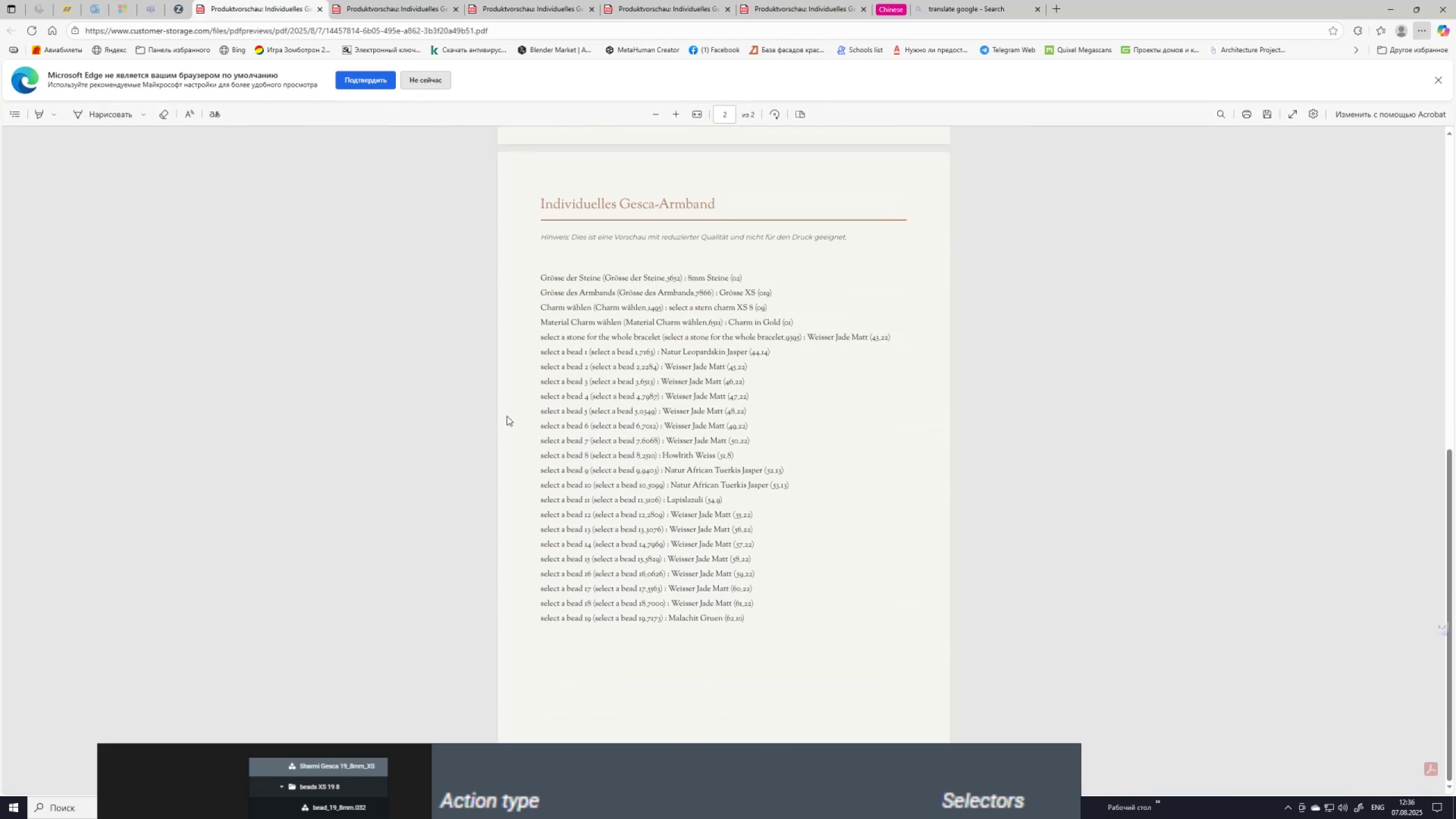 
scroll: coordinate [513, 443], scroll_direction: up, amount: 9.0
 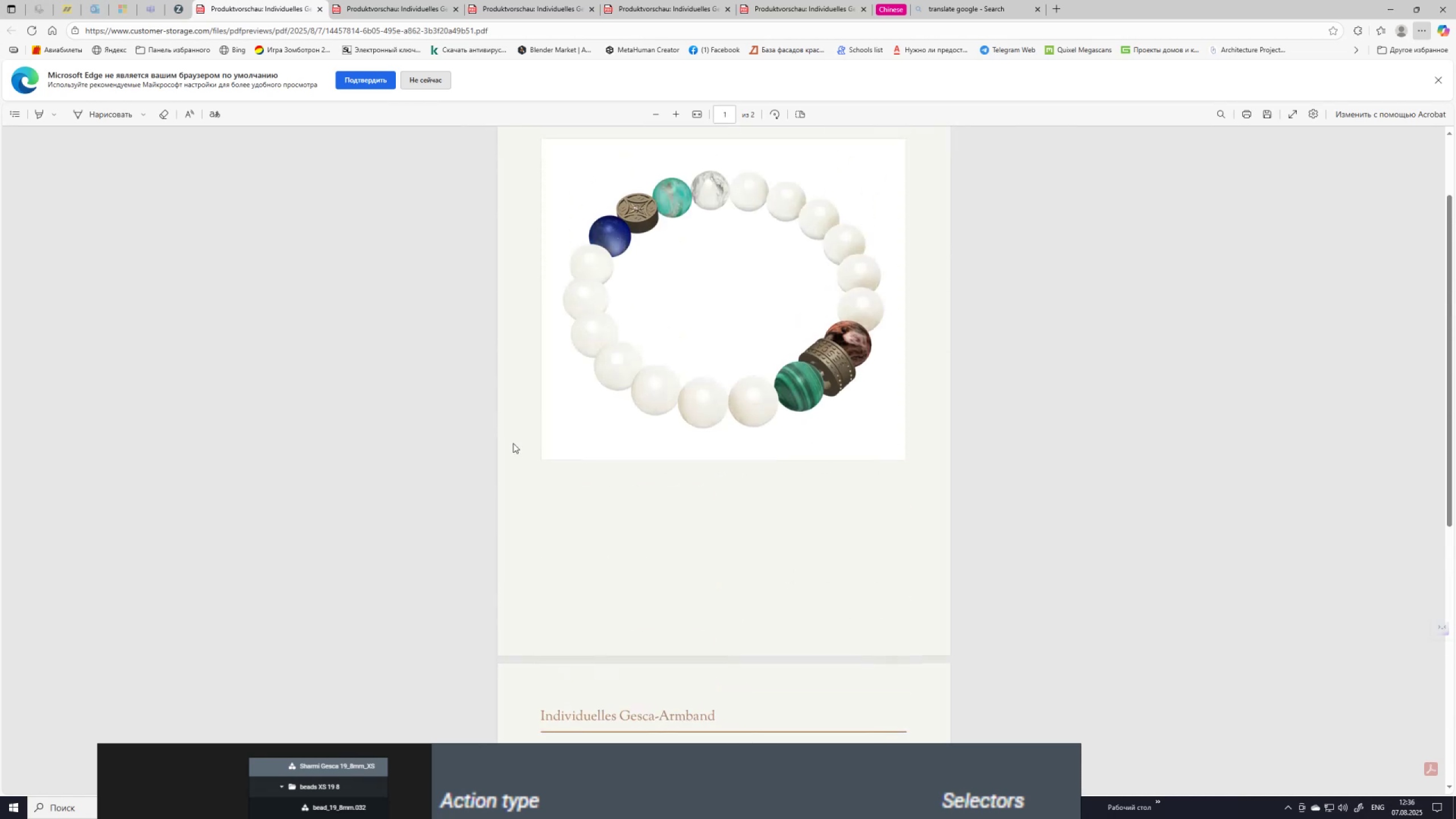 
scroll: coordinate [513, 443], scroll_direction: down, amount: 6.0
 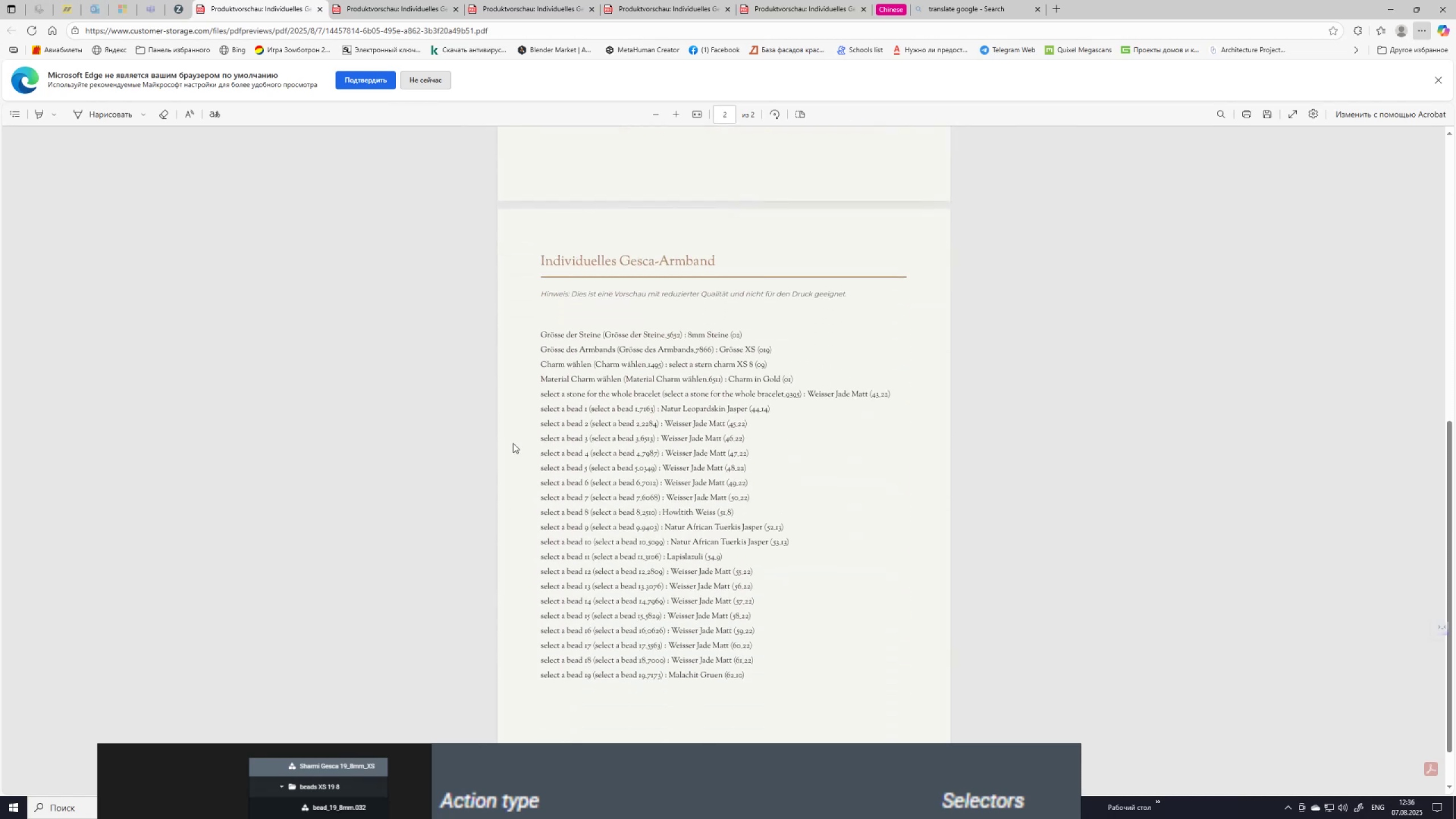 
wait(5.06)
 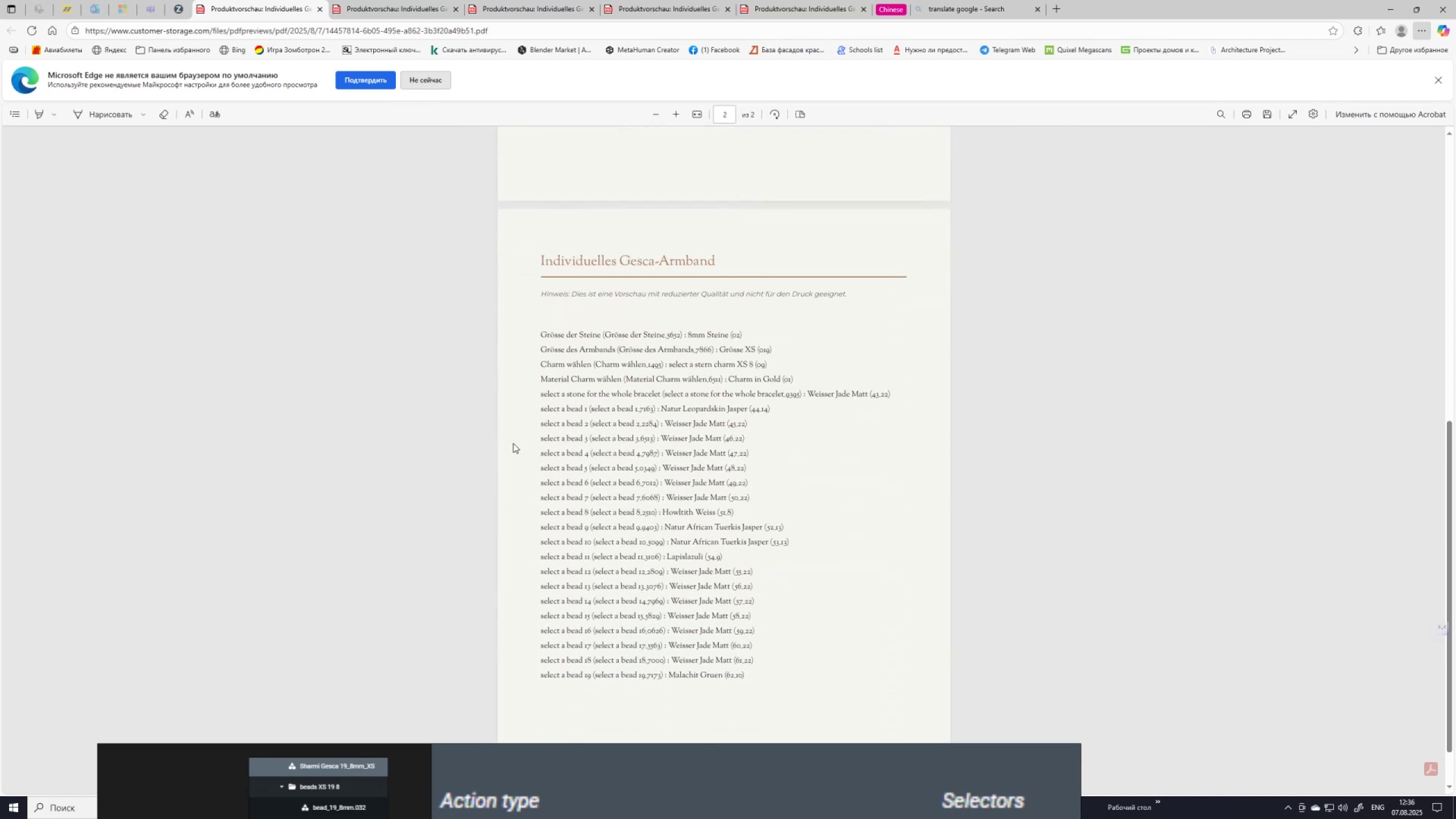 
scroll: coordinate [513, 443], scroll_direction: up, amount: 10.0
 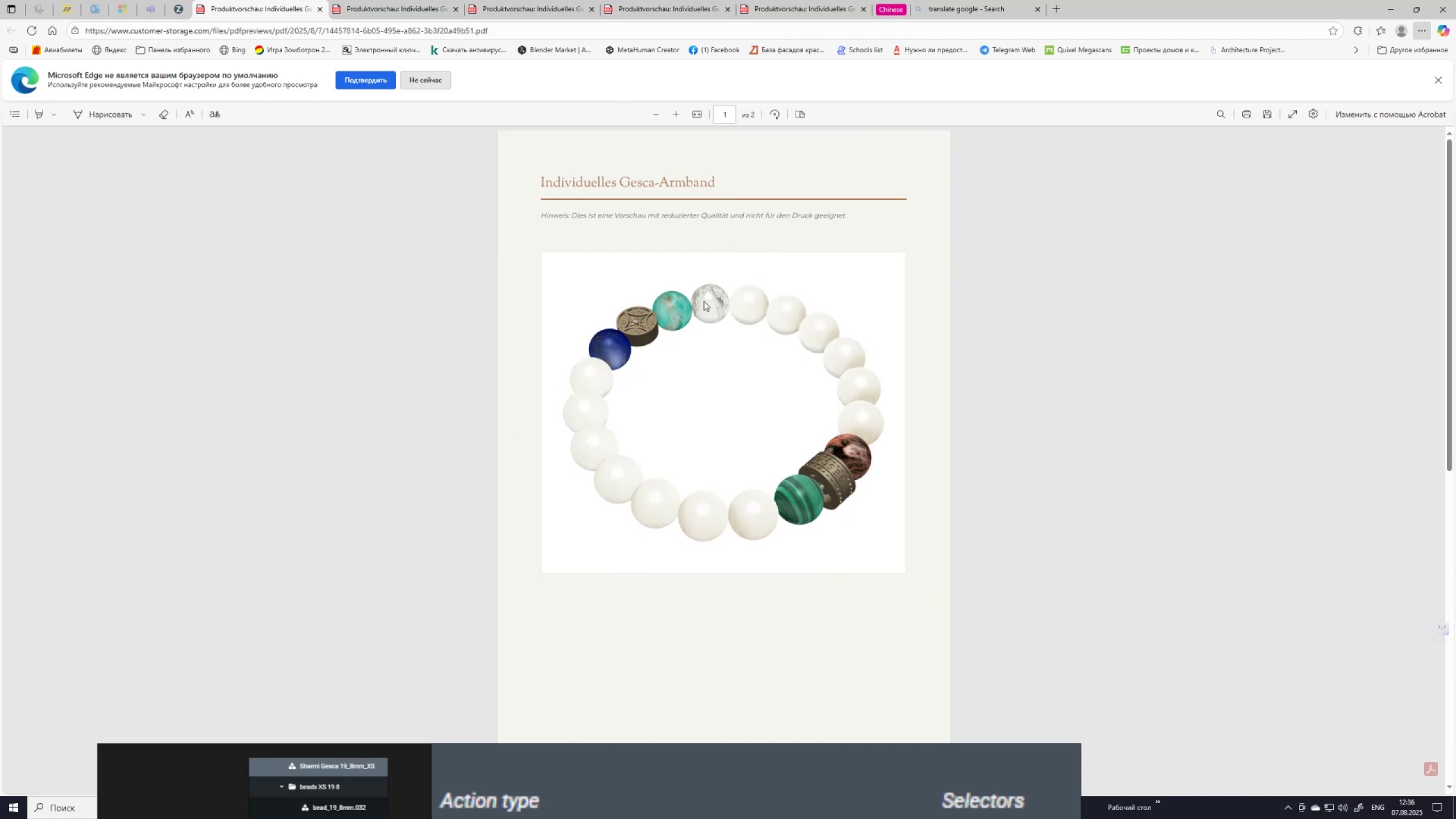 
wait(8.11)
 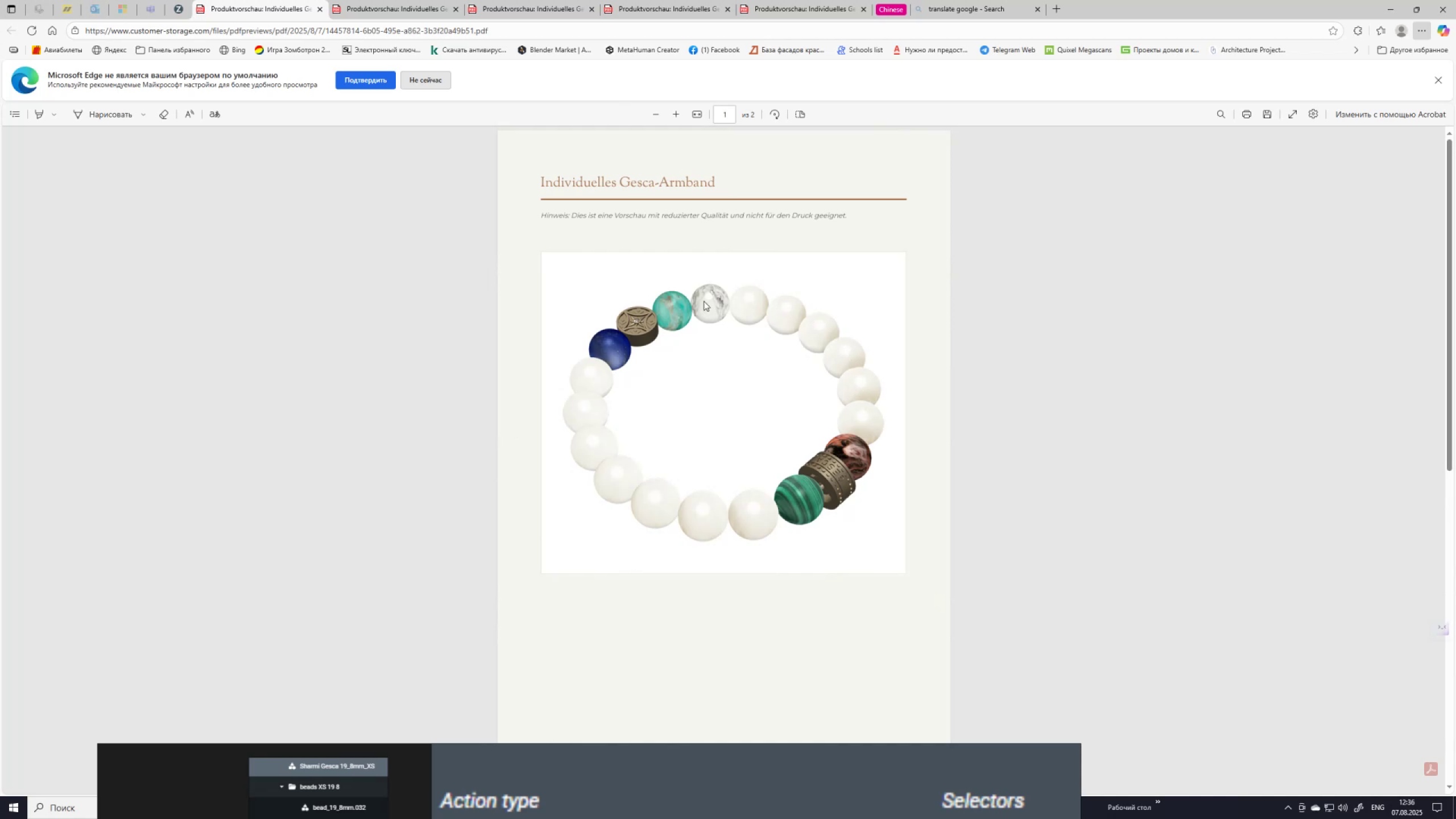 
scroll: coordinate [808, 498], scroll_direction: down, amount: 12.0
 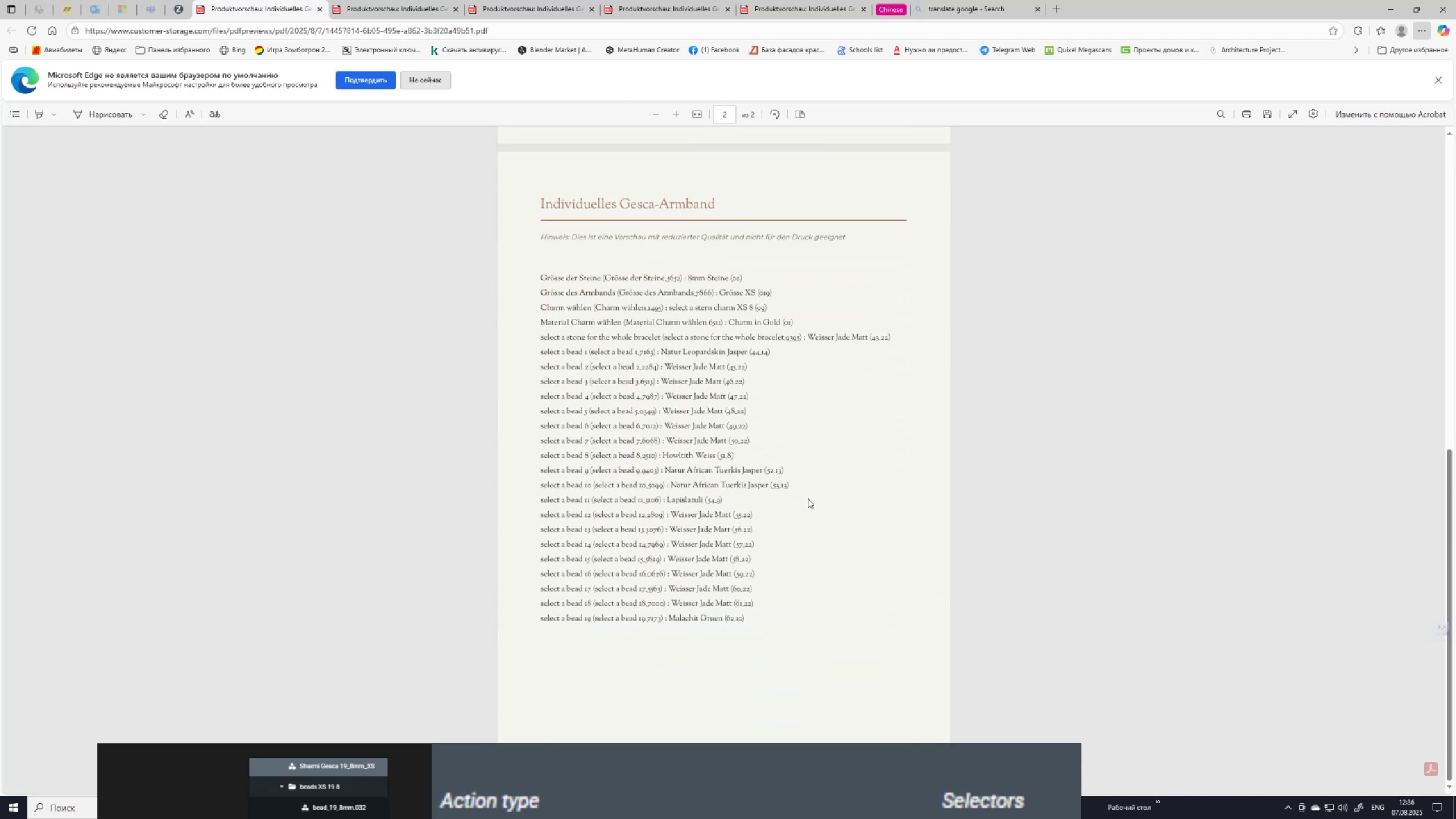 
scroll: coordinate [808, 498], scroll_direction: up, amount: 5.0
 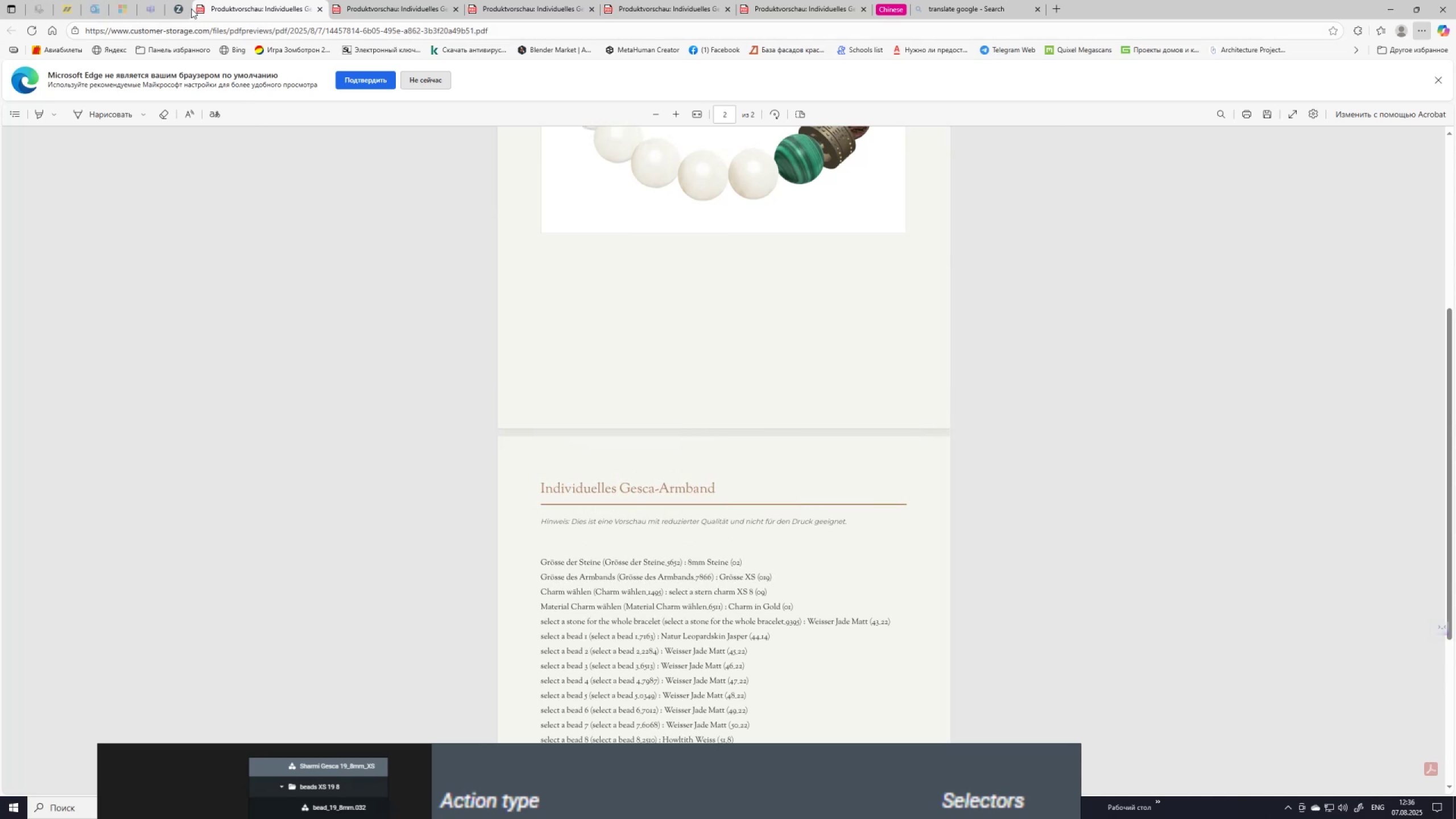 
left_click([181, 6])
 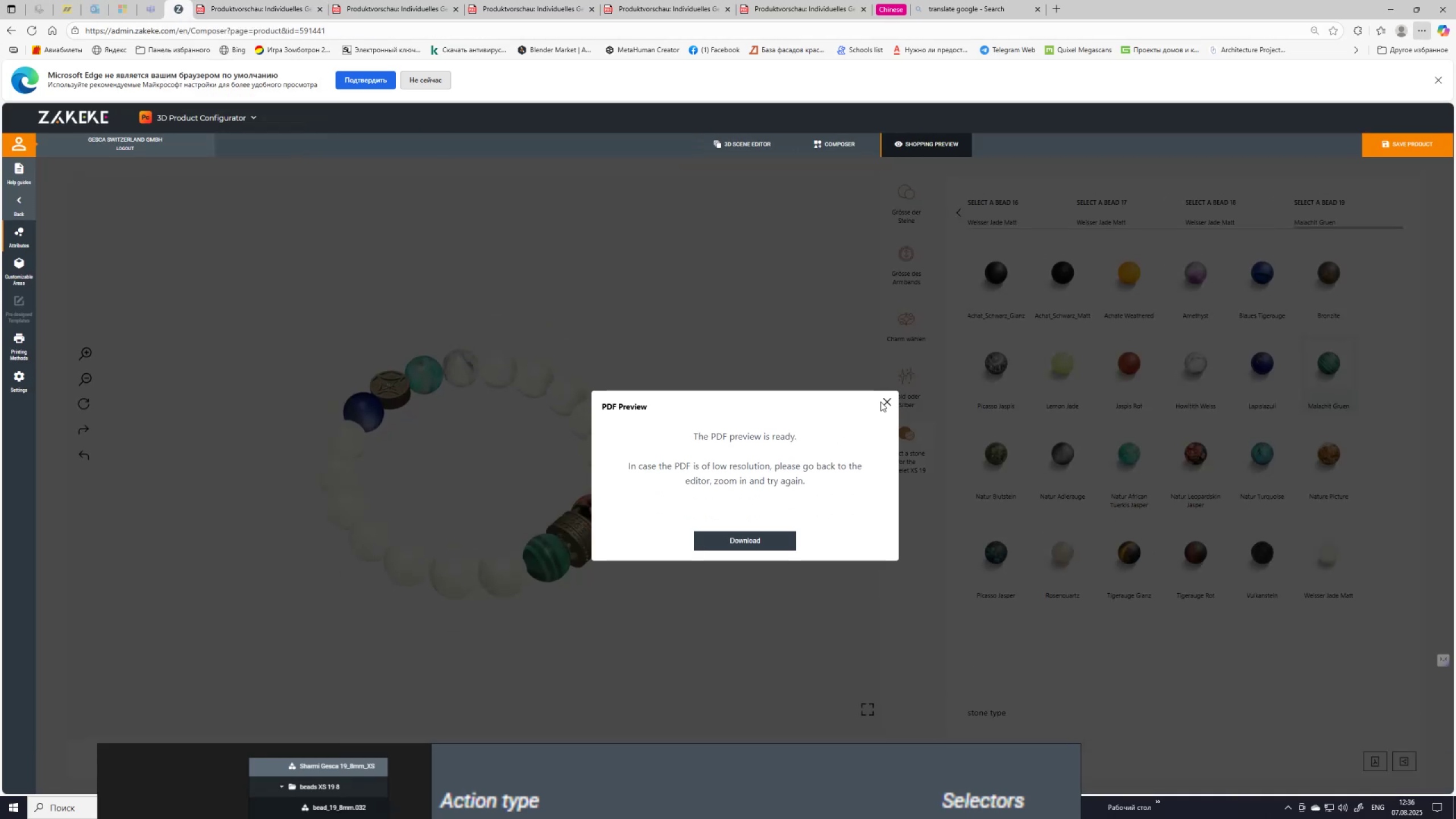 
left_click([887, 400])
 